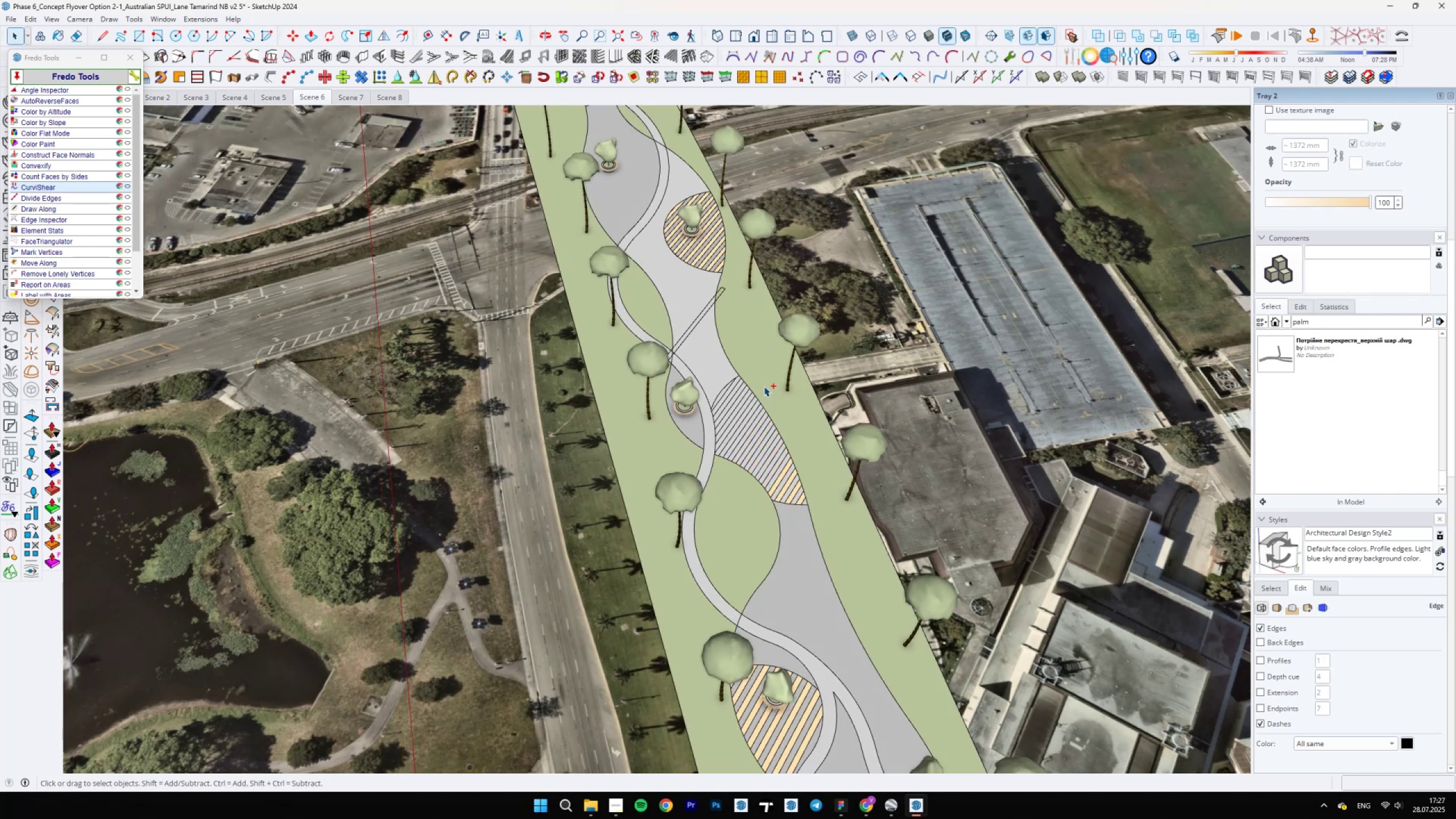 
key(Control+Z)
 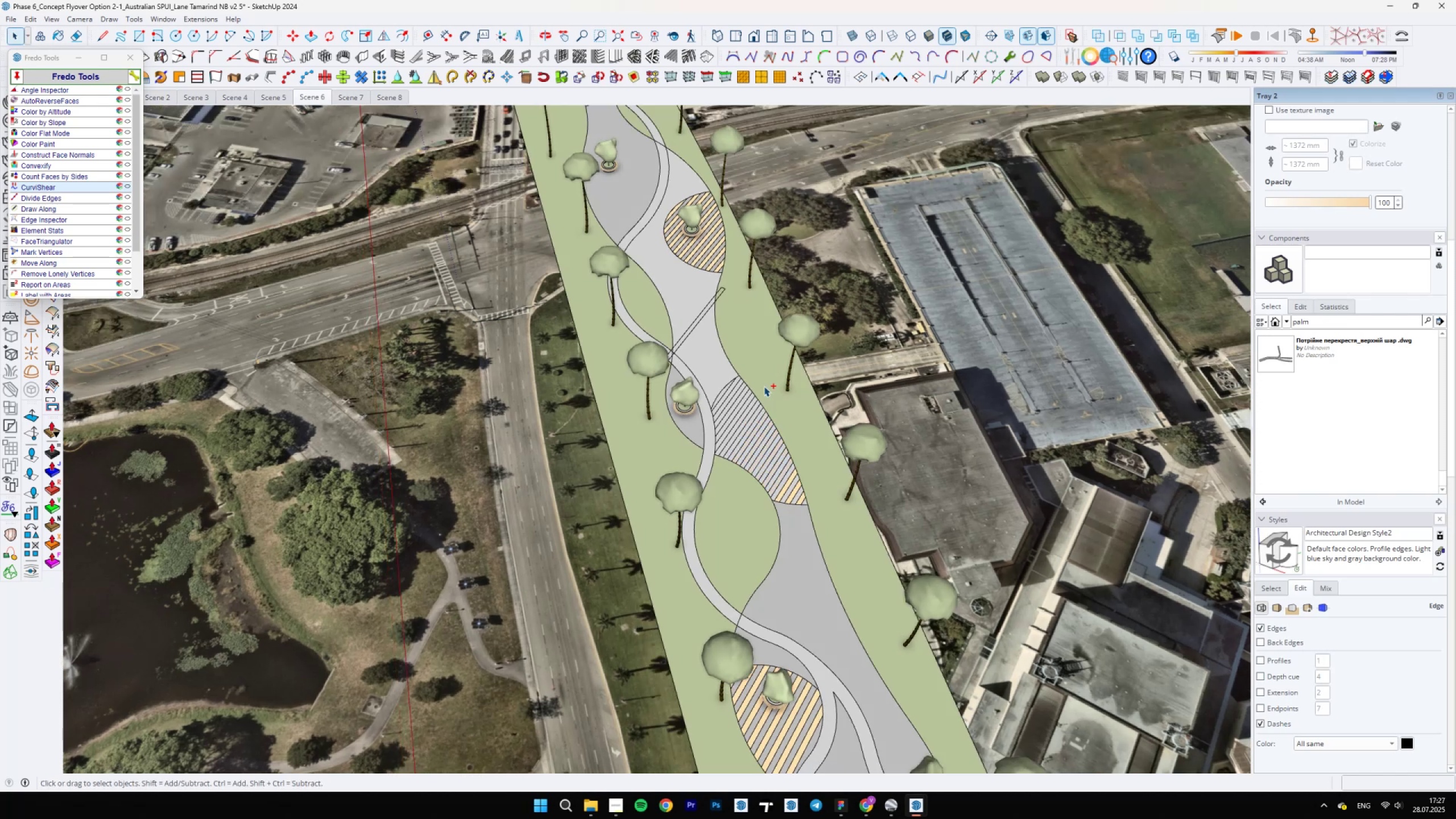 
key(Control+Z)
 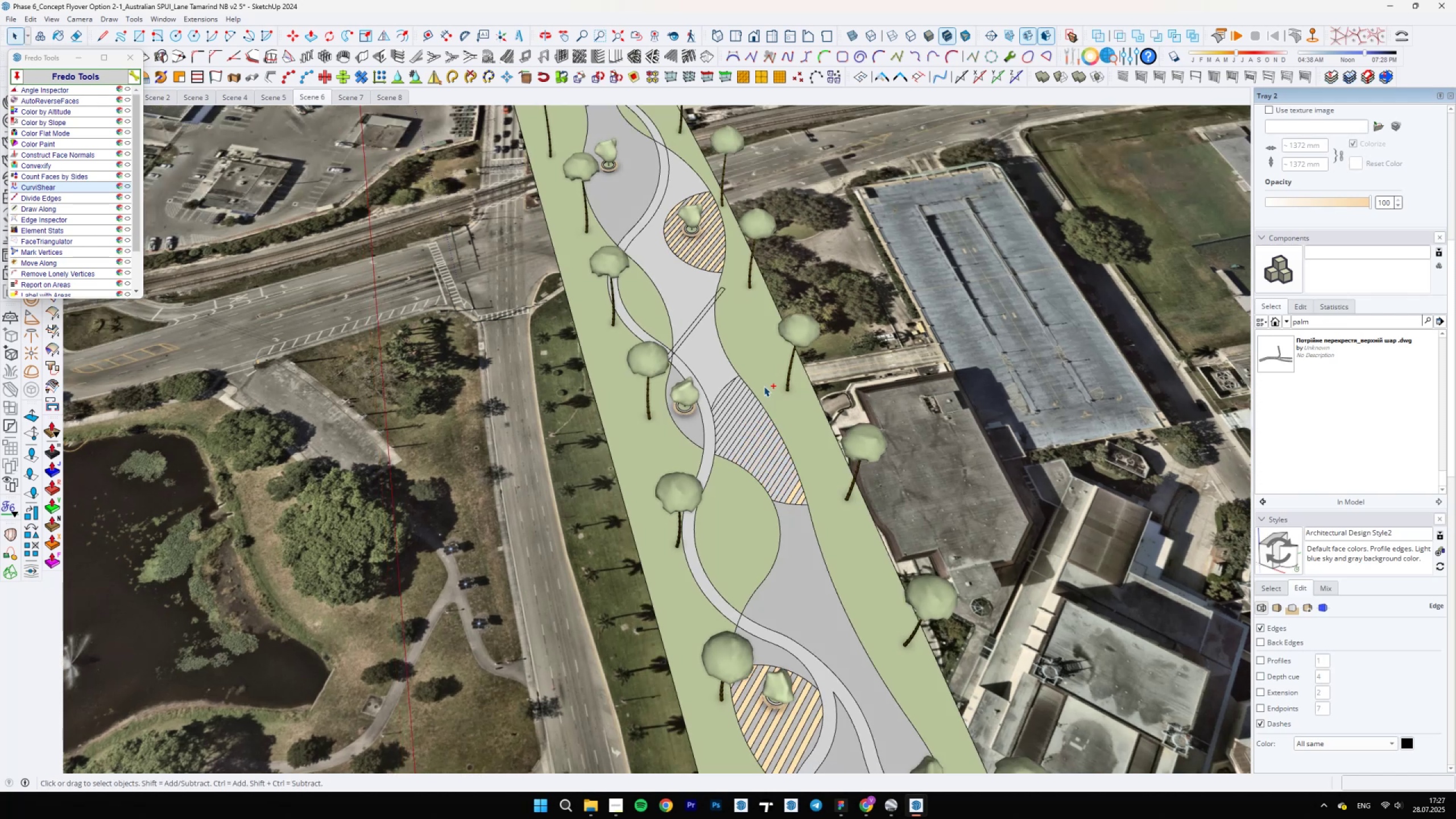 
key(Control+Z)
 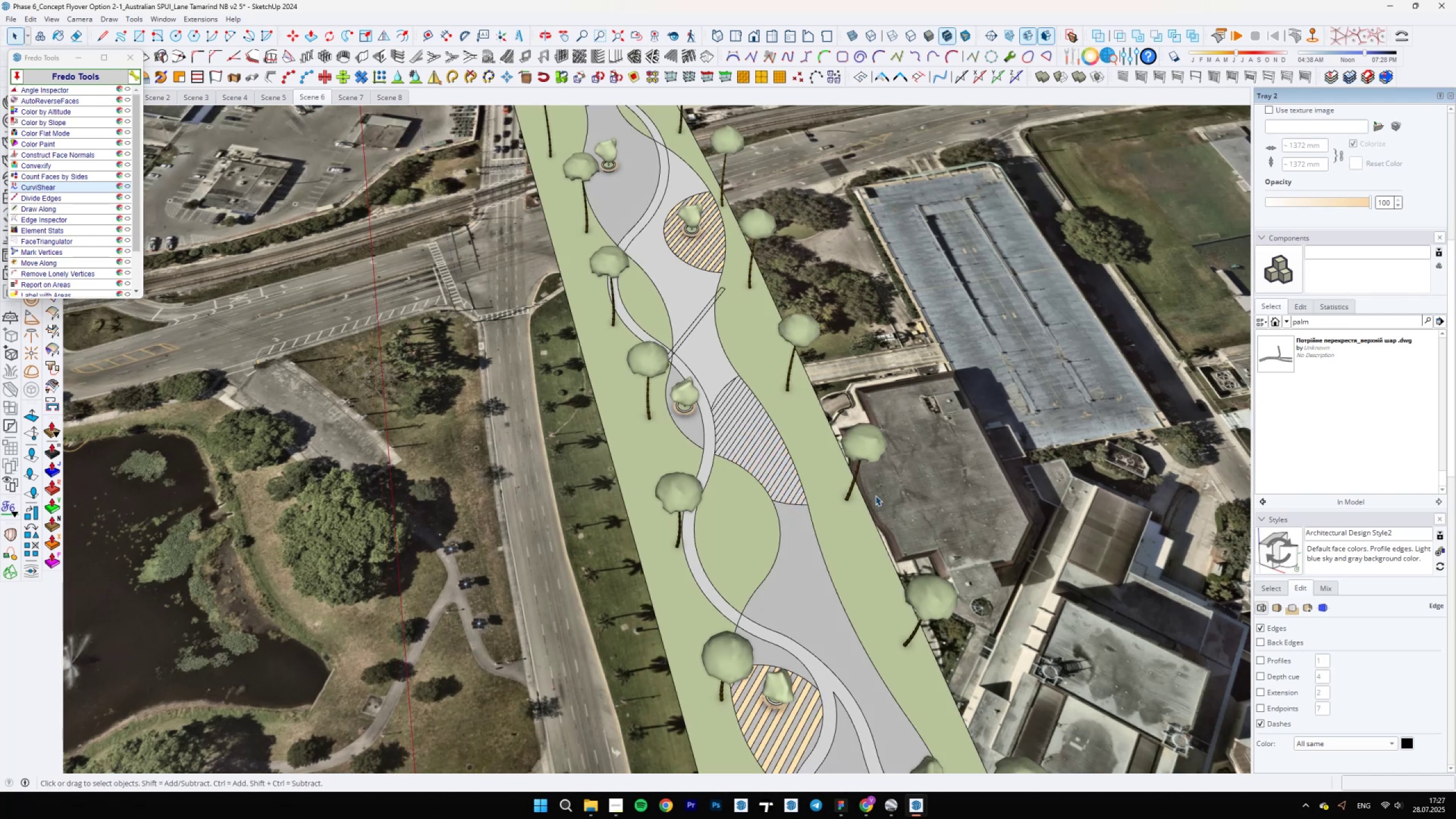 
scroll: coordinate [577, 276], scroll_direction: up, amount: 16.0
 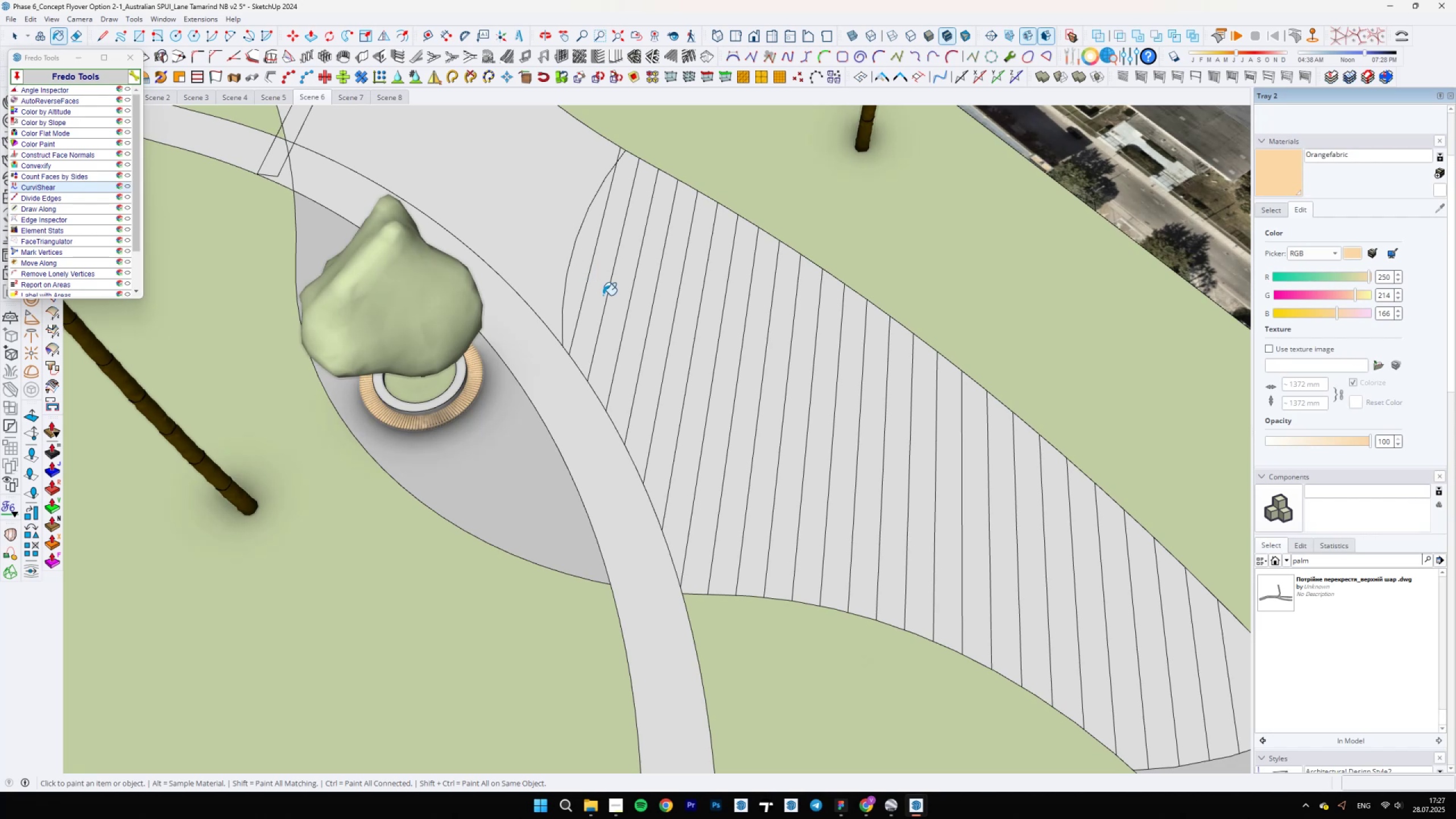 
key(B)
 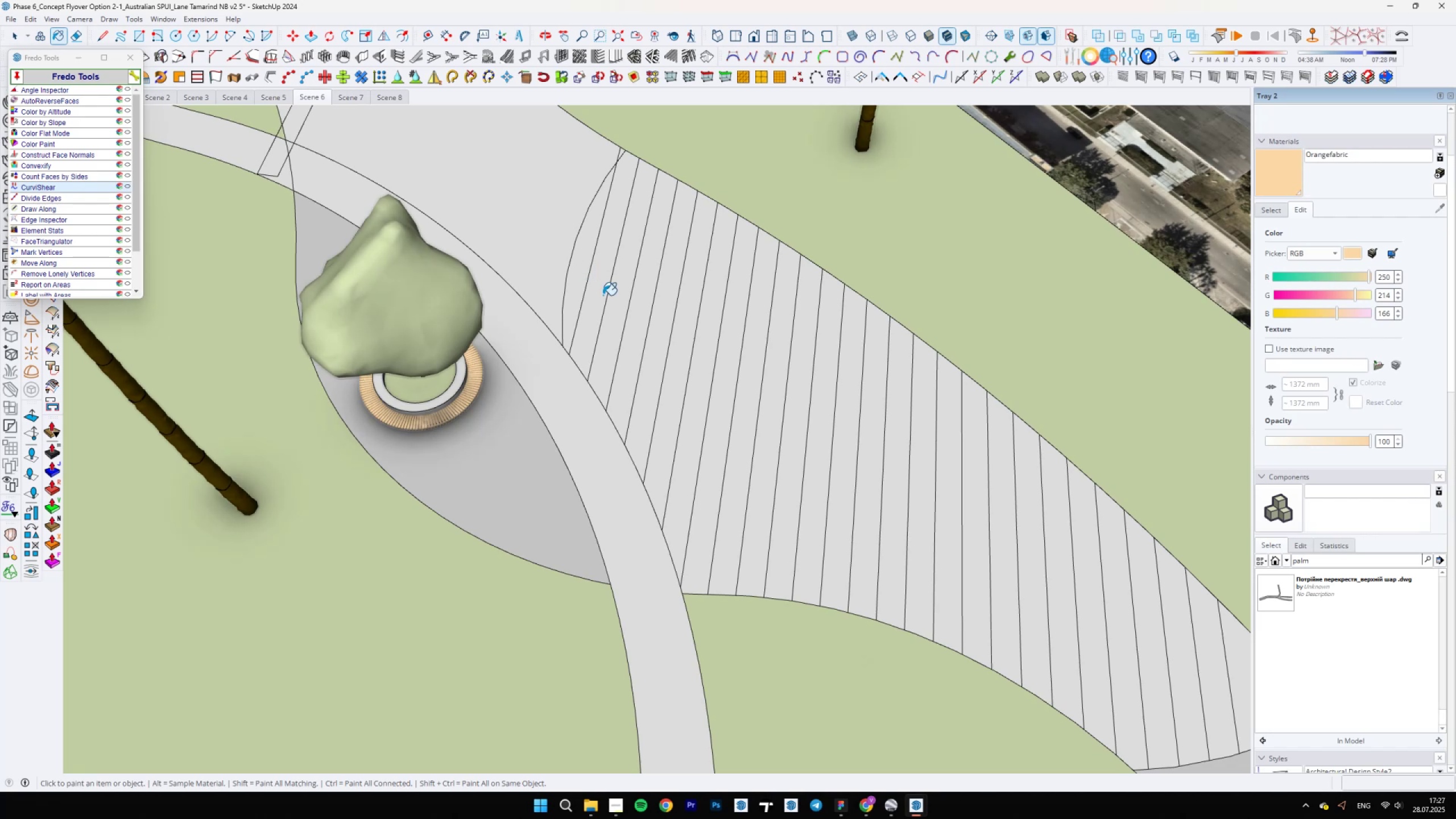 
double_click([612, 290])
 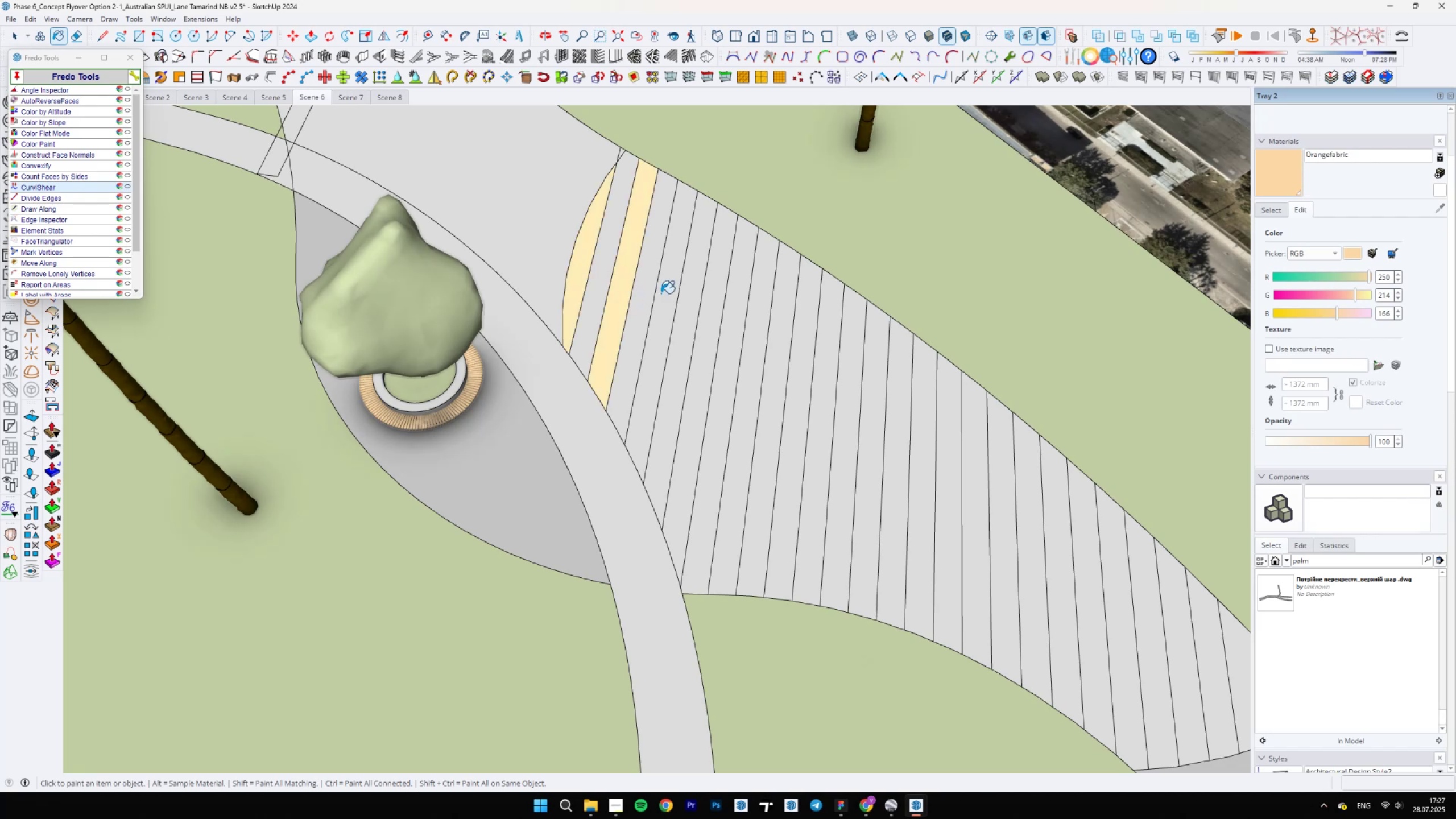 
left_click([661, 293])
 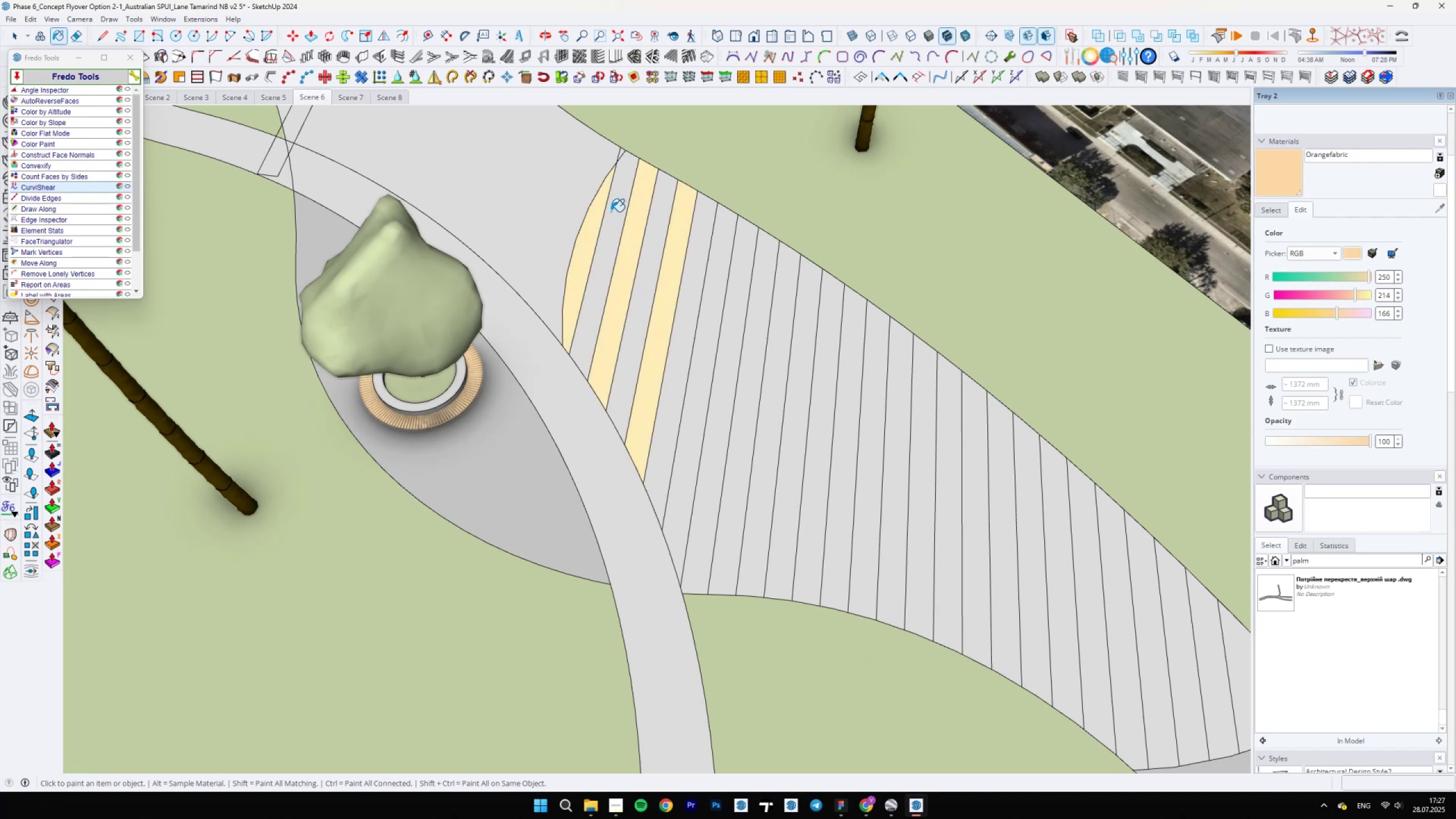 
scroll: coordinate [603, 149], scroll_direction: up, amount: 5.0
 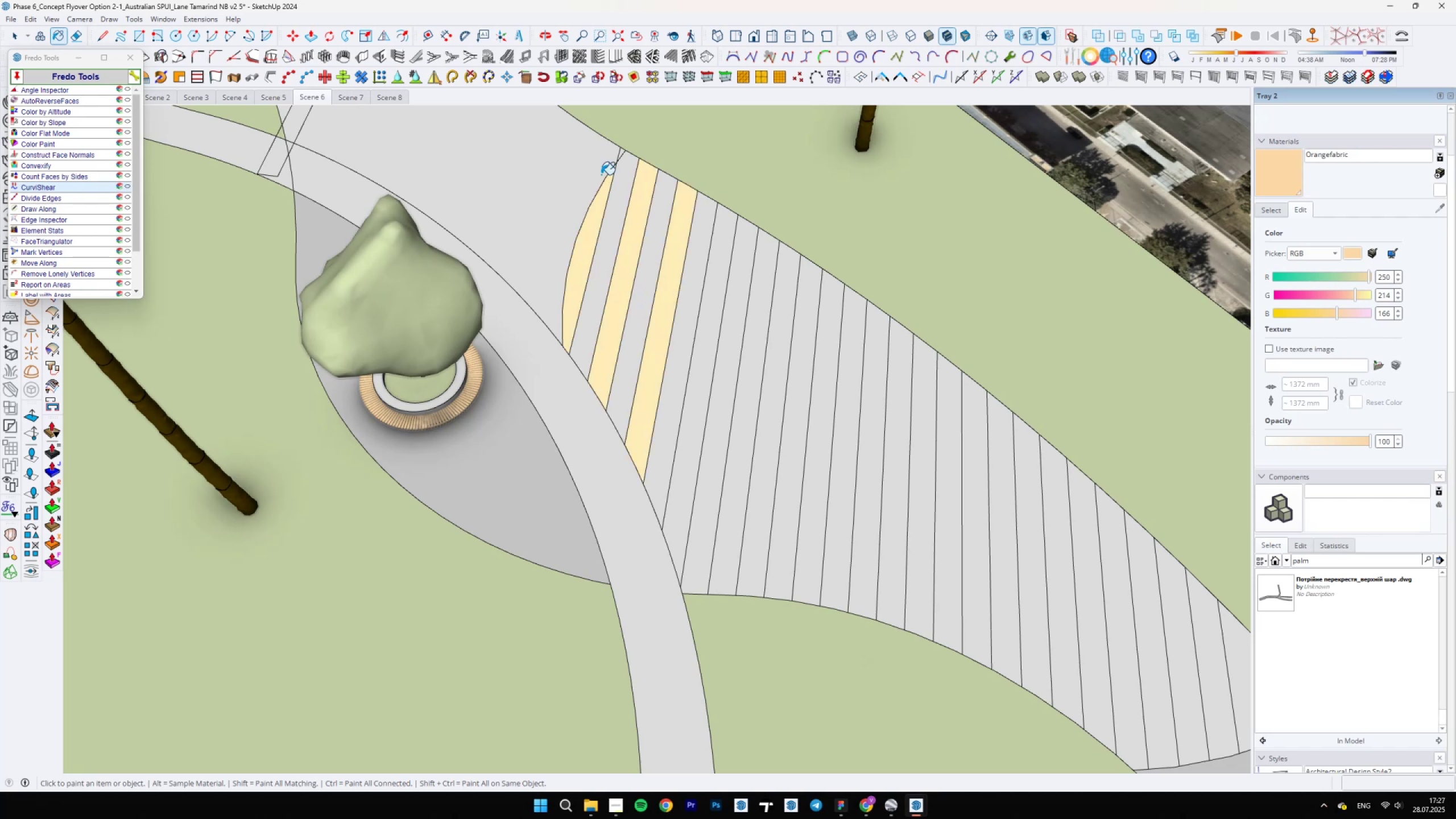 
type(EB)
 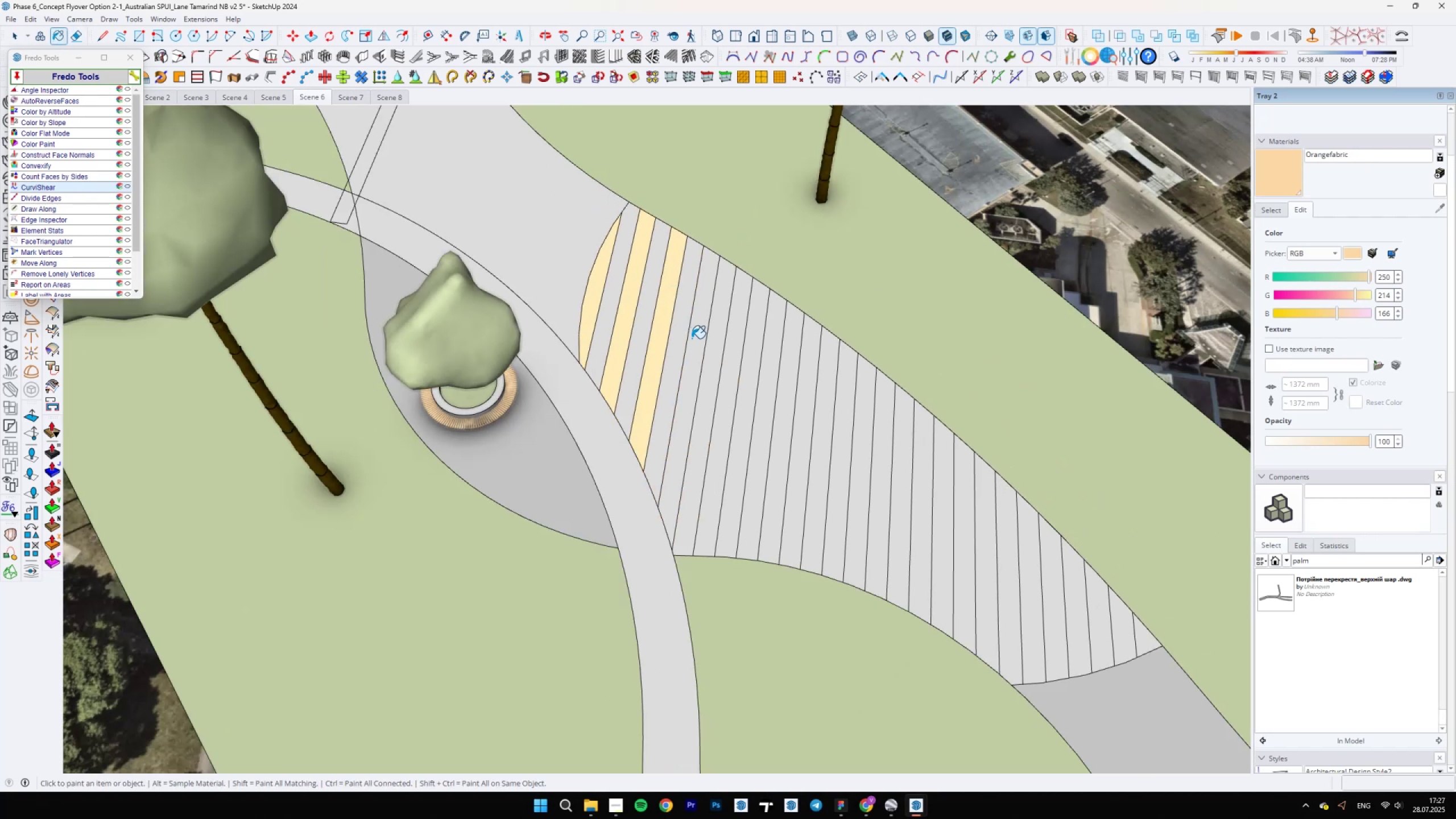 
scroll: coordinate [673, 313], scroll_direction: down, amount: 10.0
 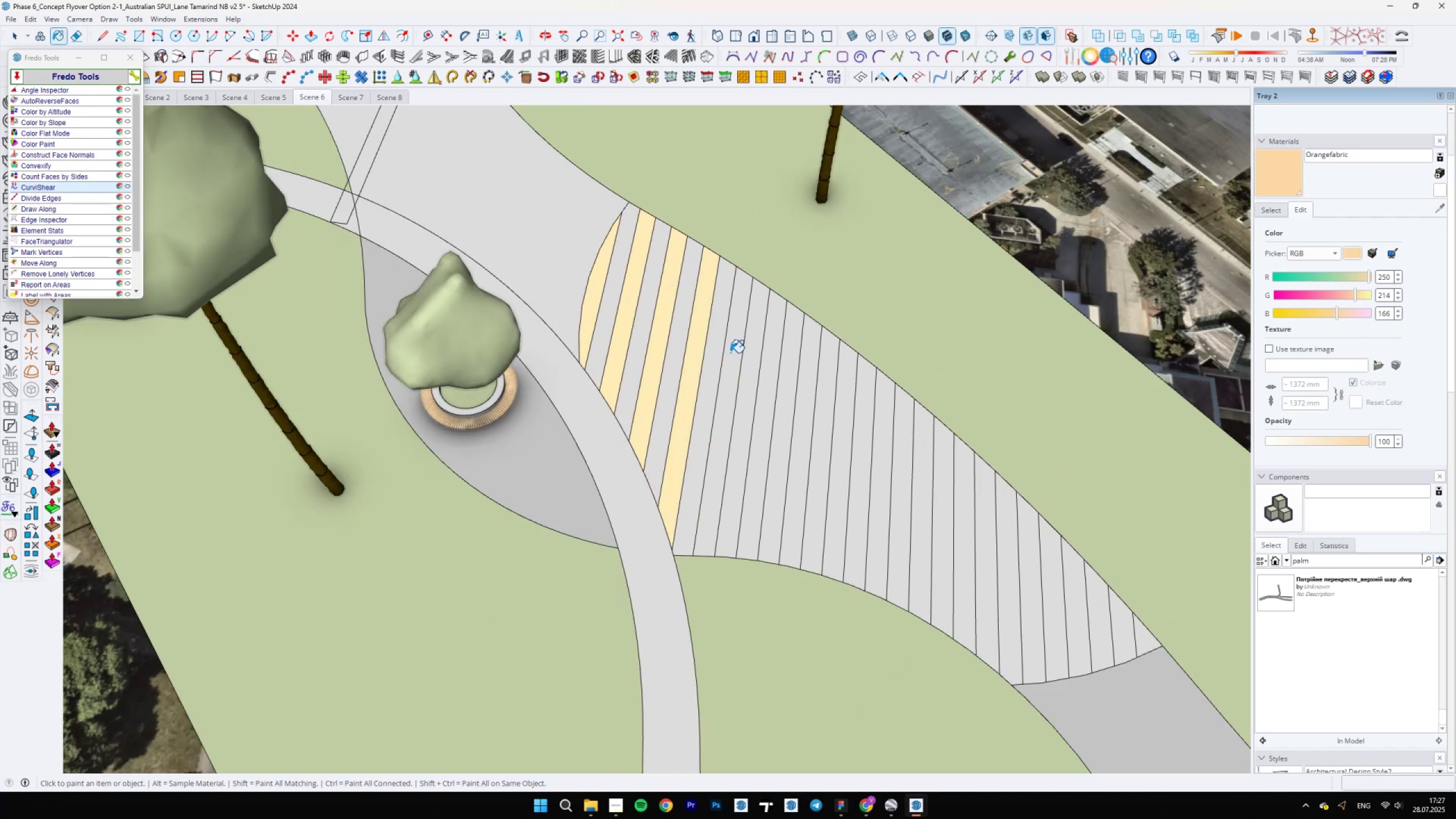 
double_click([768, 378])
 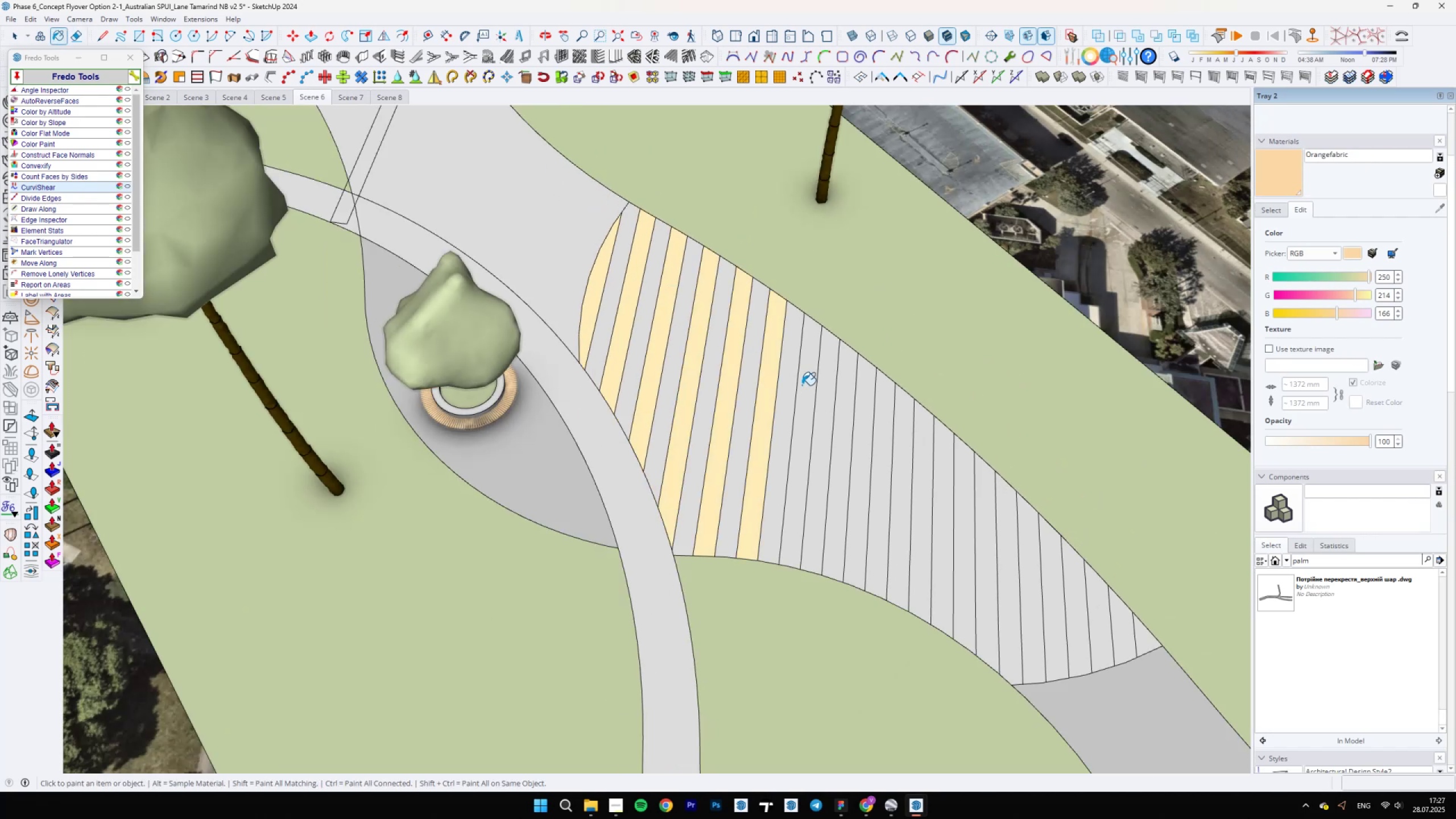 
triple_click([802, 385])
 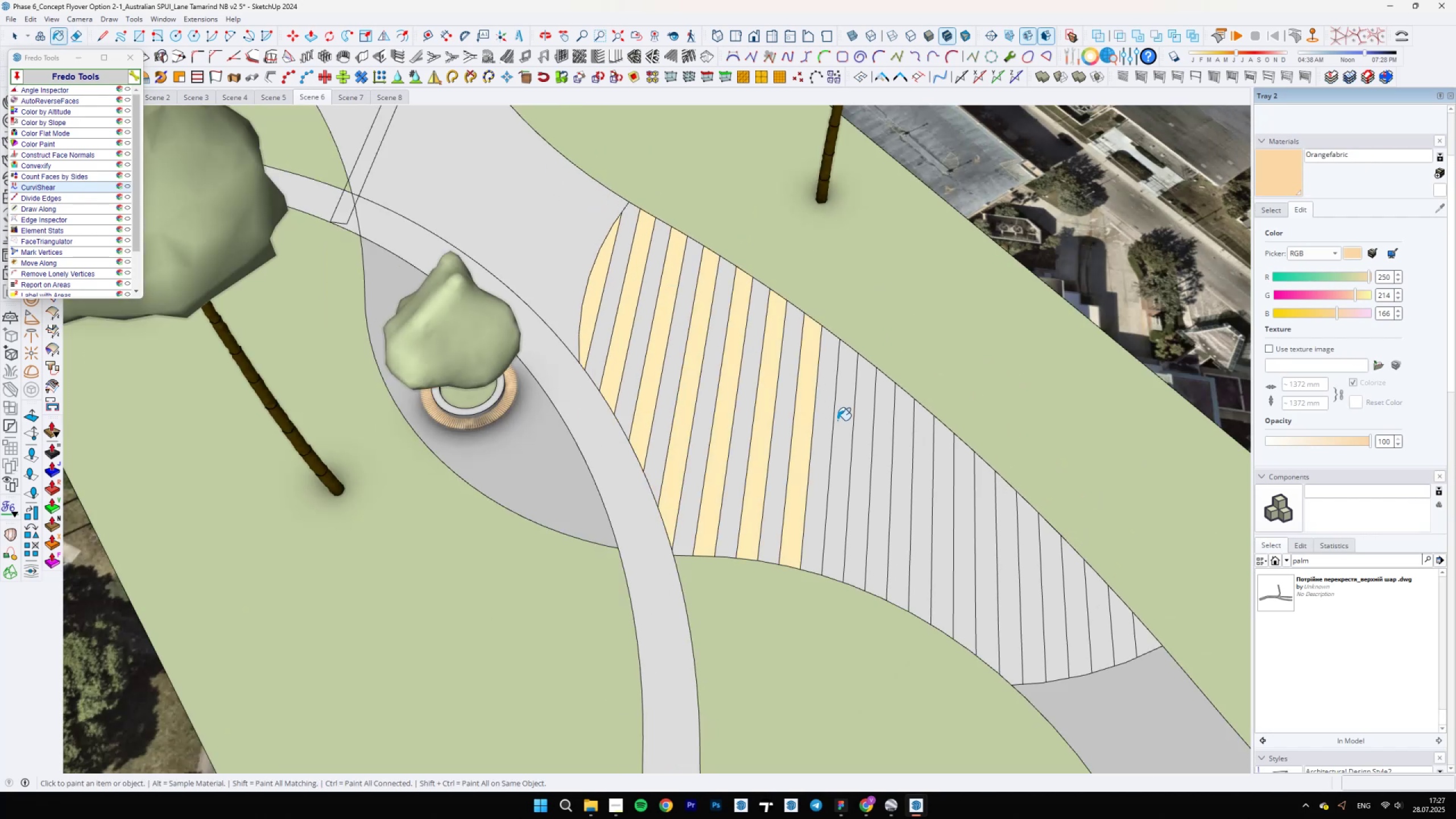 
left_click([839, 419])
 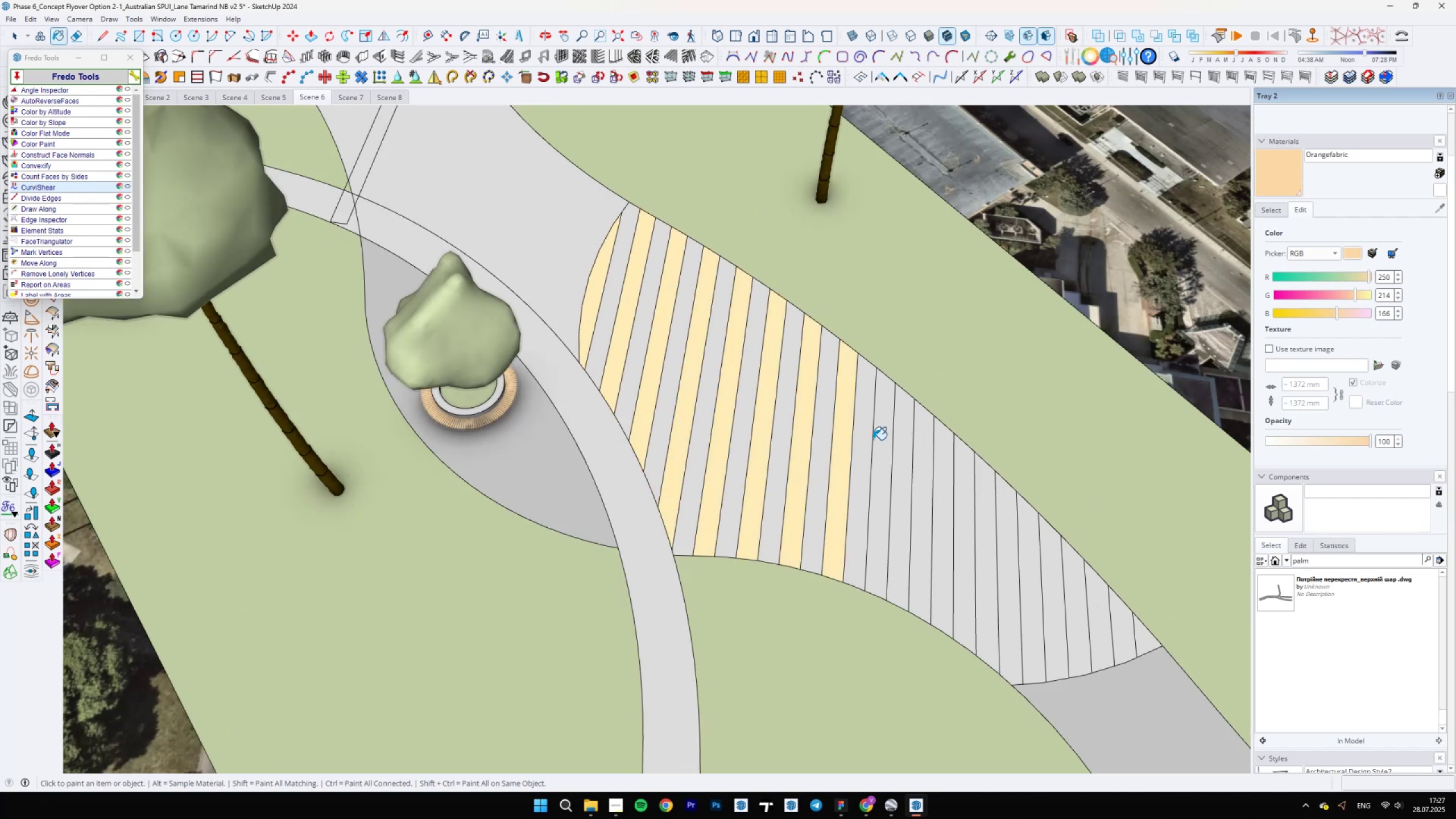 
left_click([875, 440])
 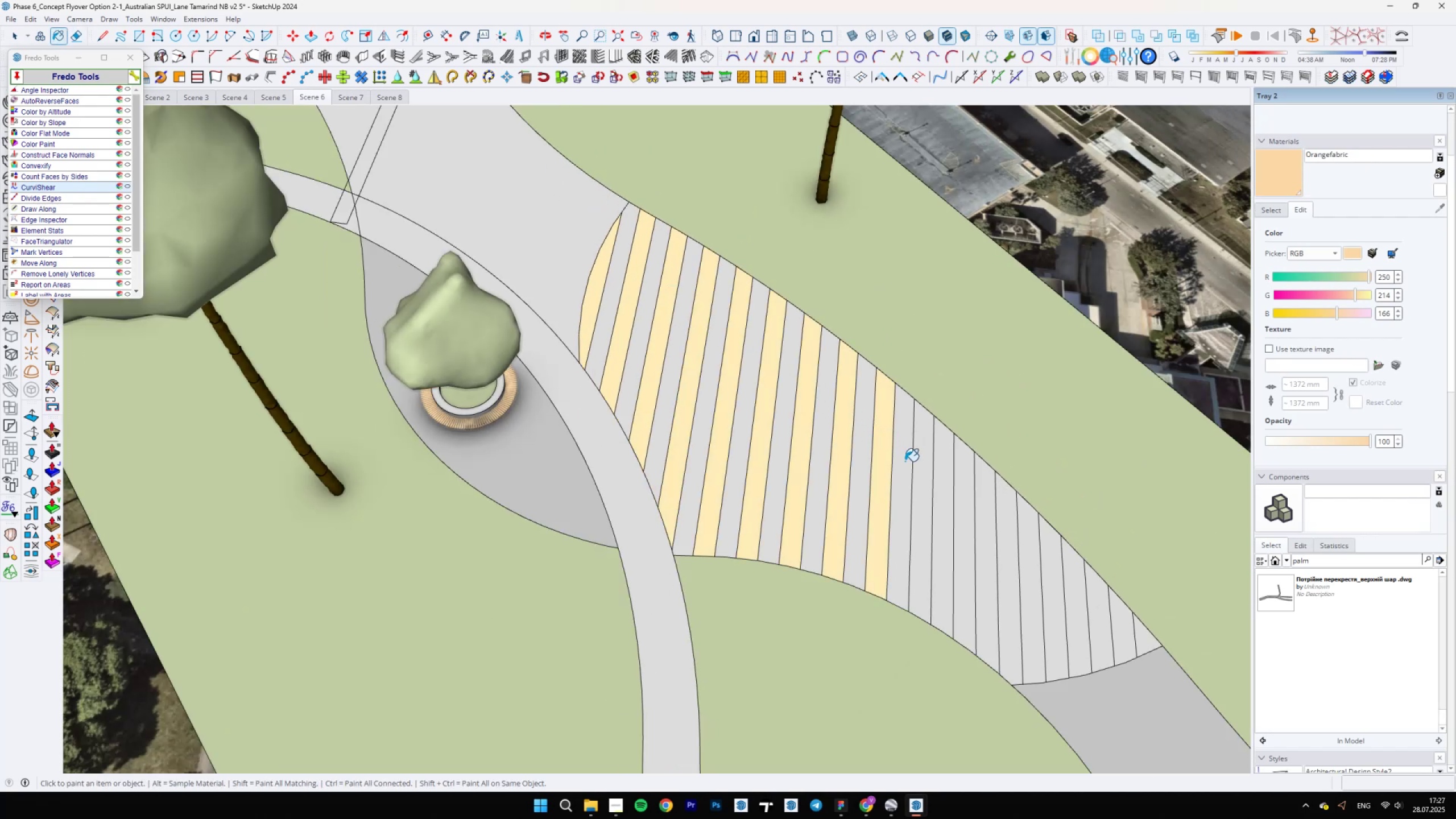 
left_click([920, 472])
 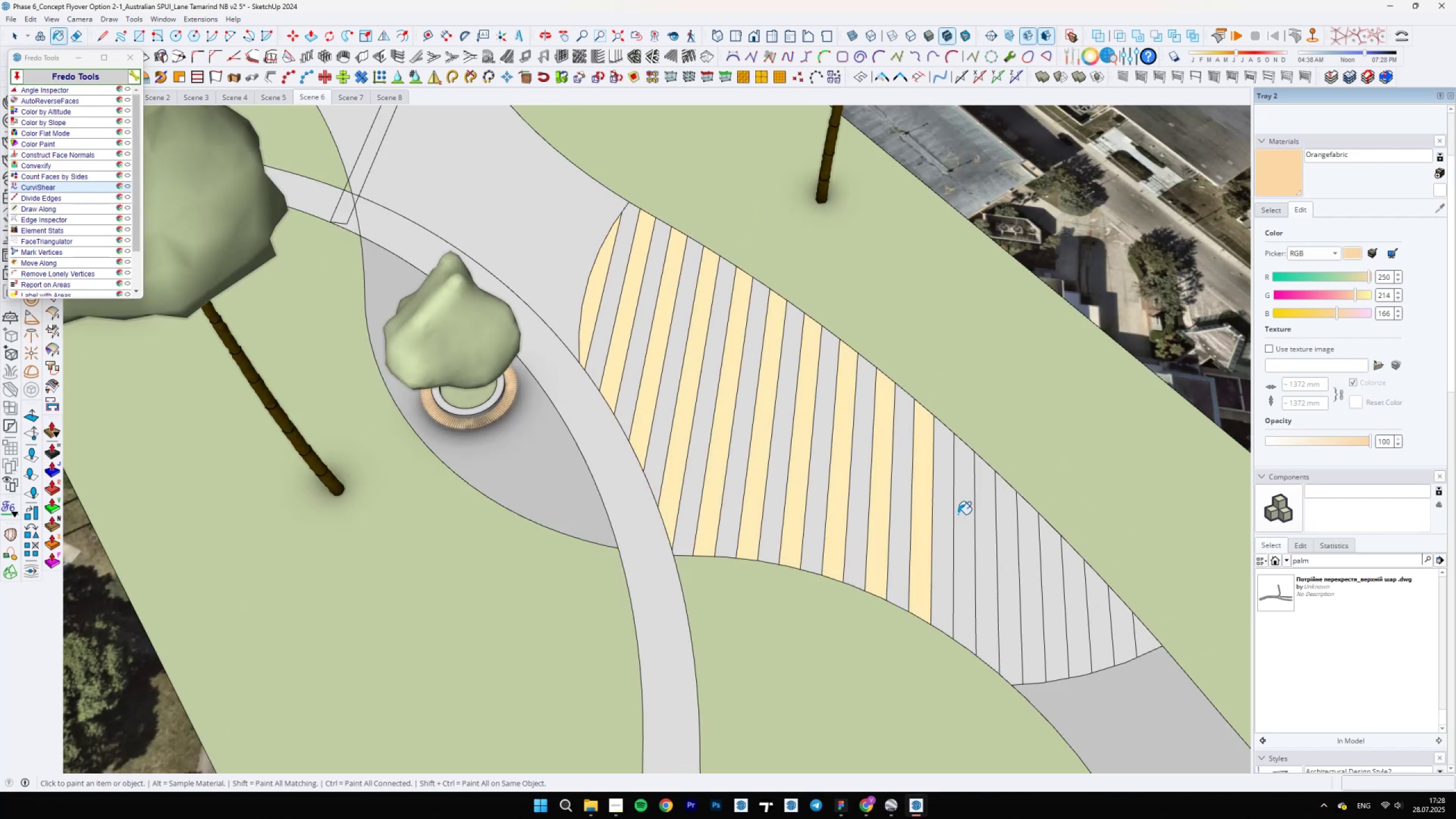 
left_click([967, 522])
 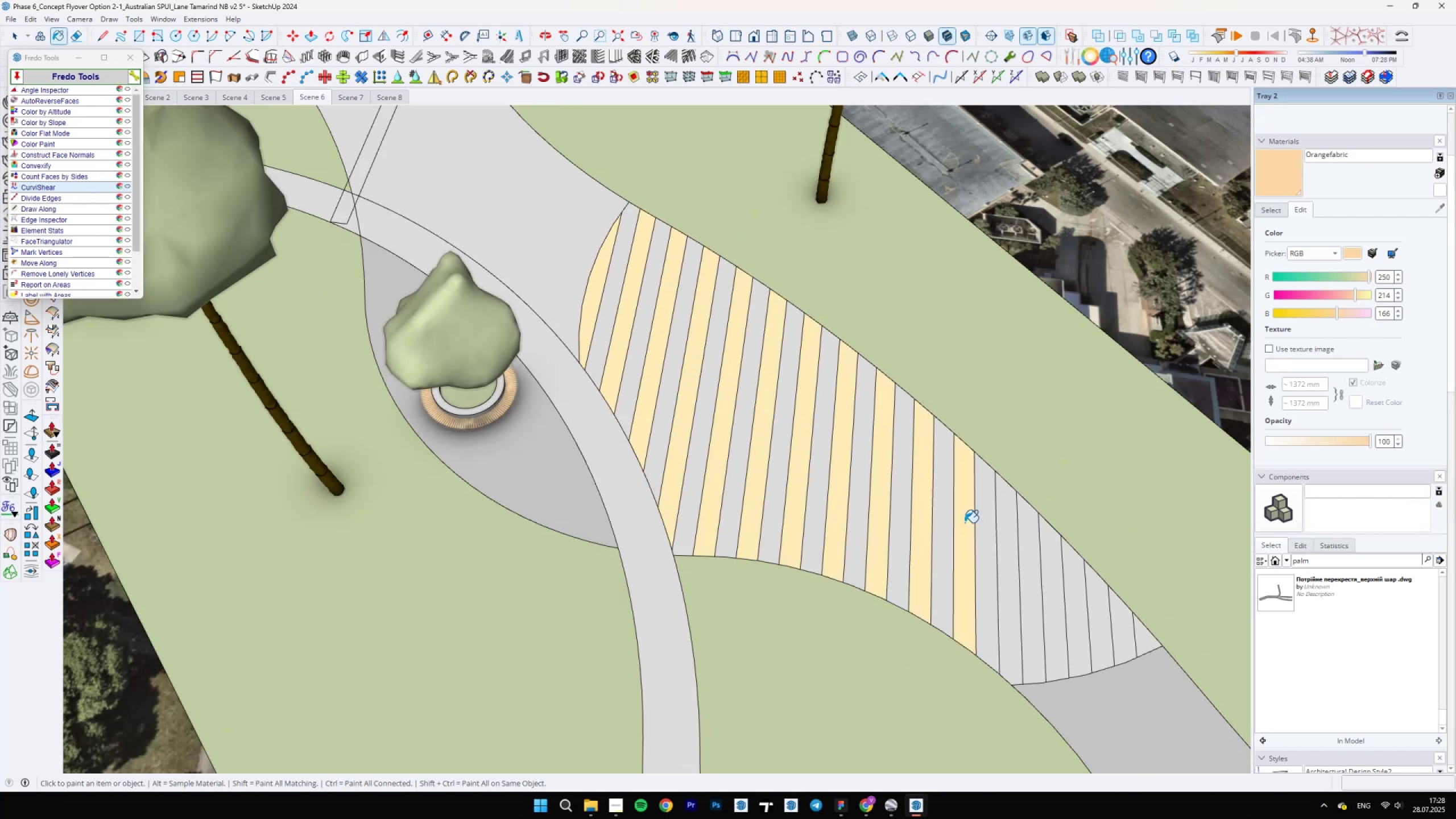 
hold_key(key=ShiftLeft, duration=0.57)
 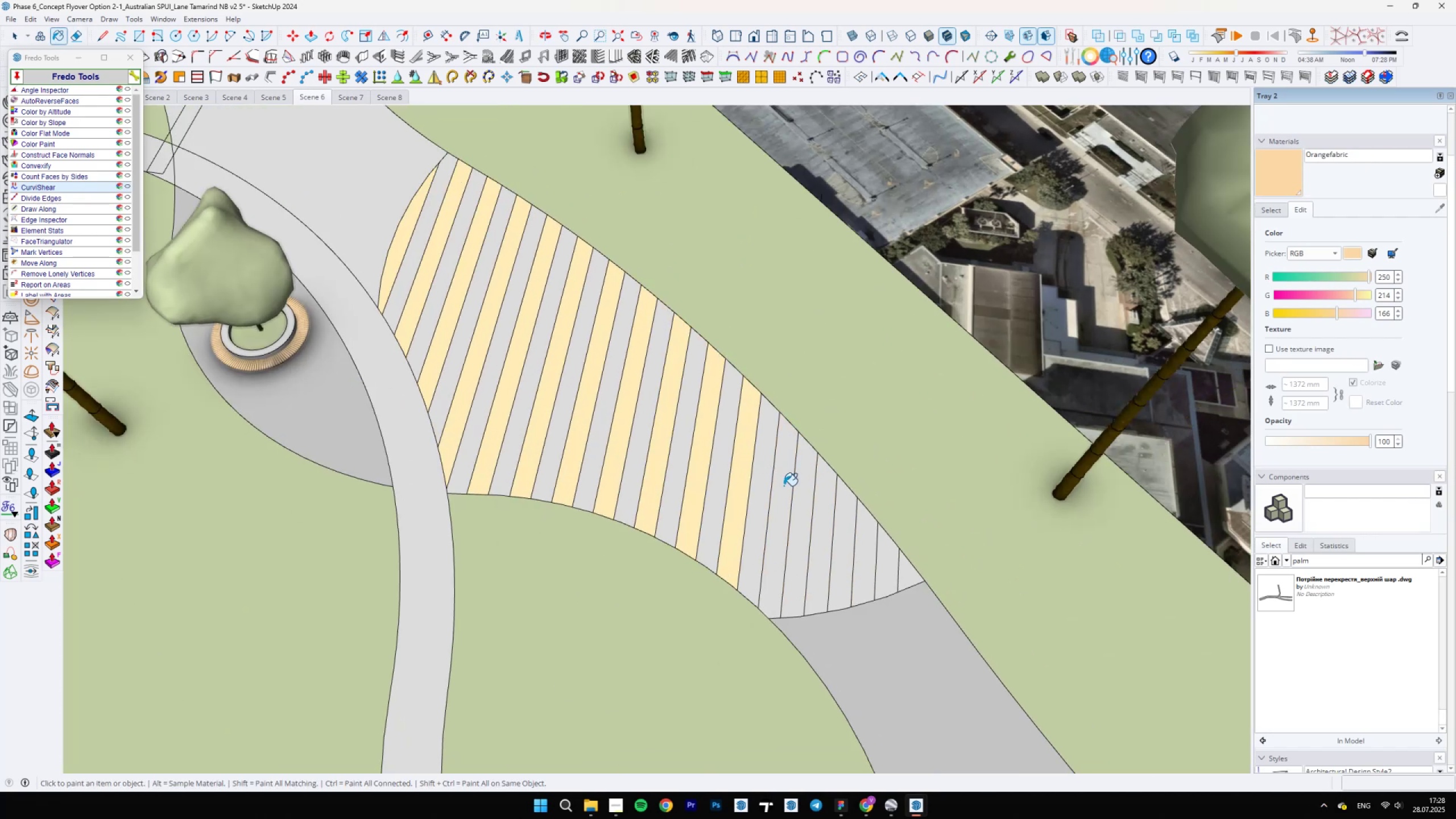 
left_click([784, 486])
 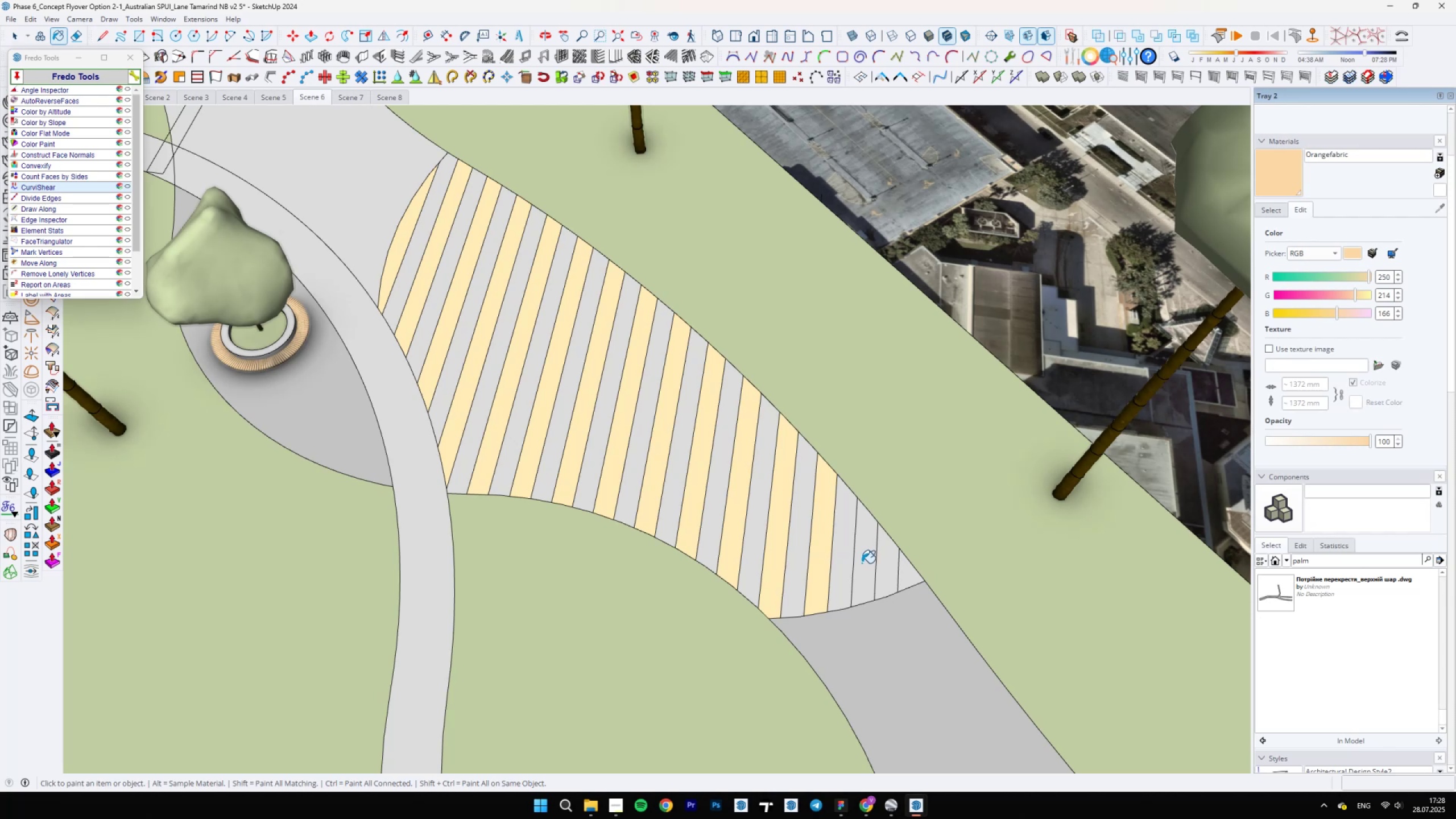 
scroll: coordinate [916, 582], scroll_direction: up, amount: 9.0
 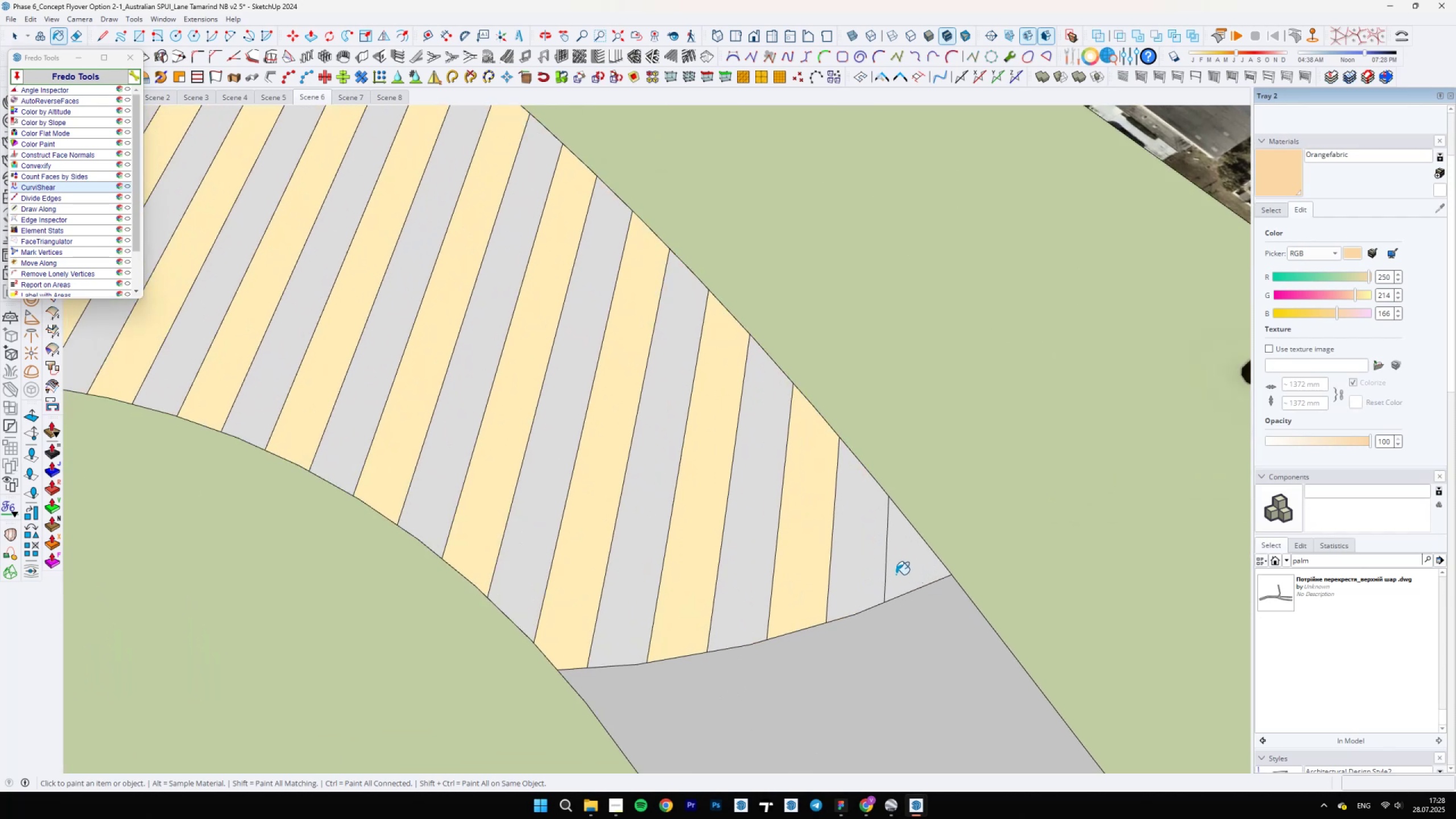 
key(Space)
 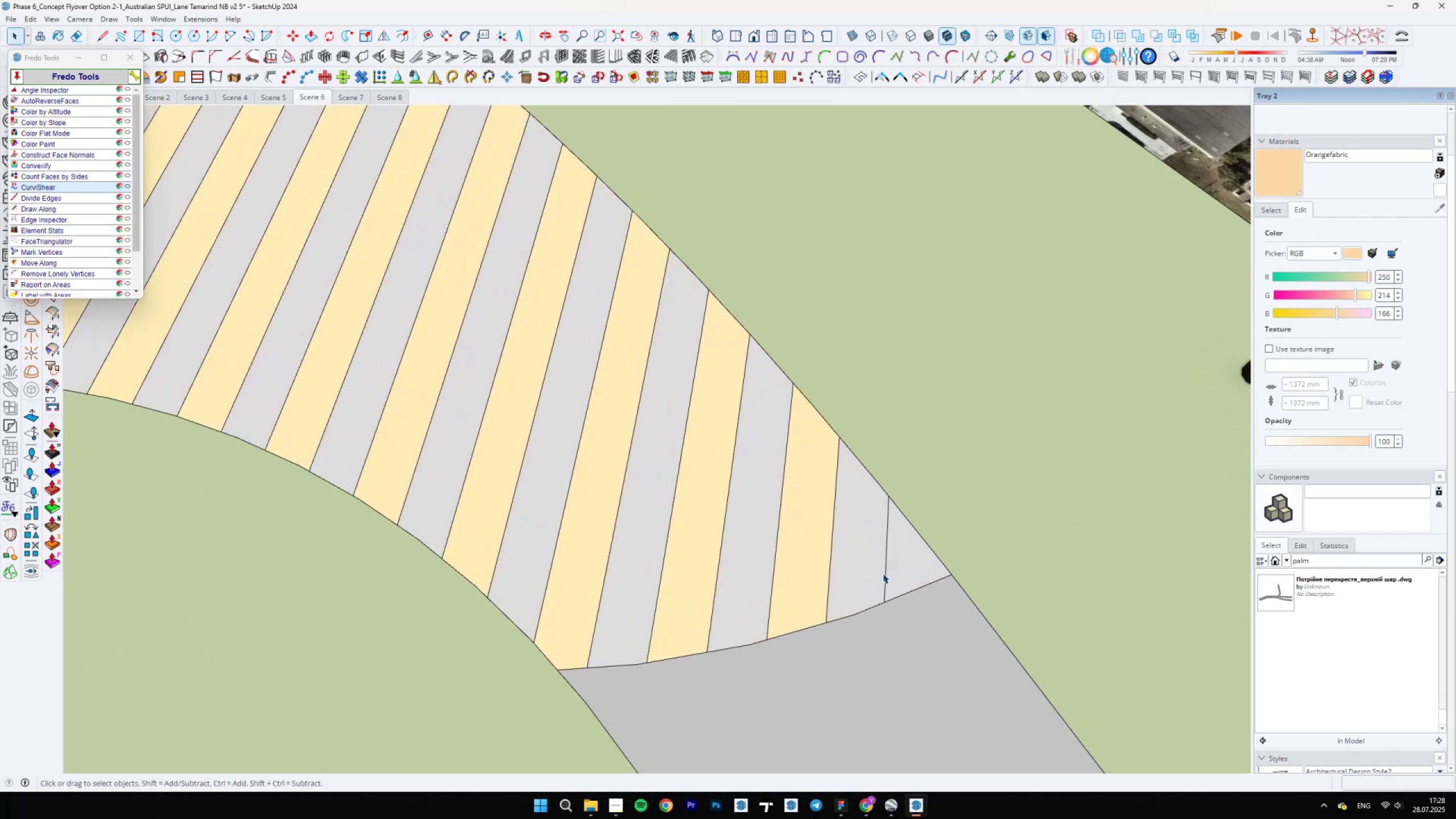 
left_click([886, 573])
 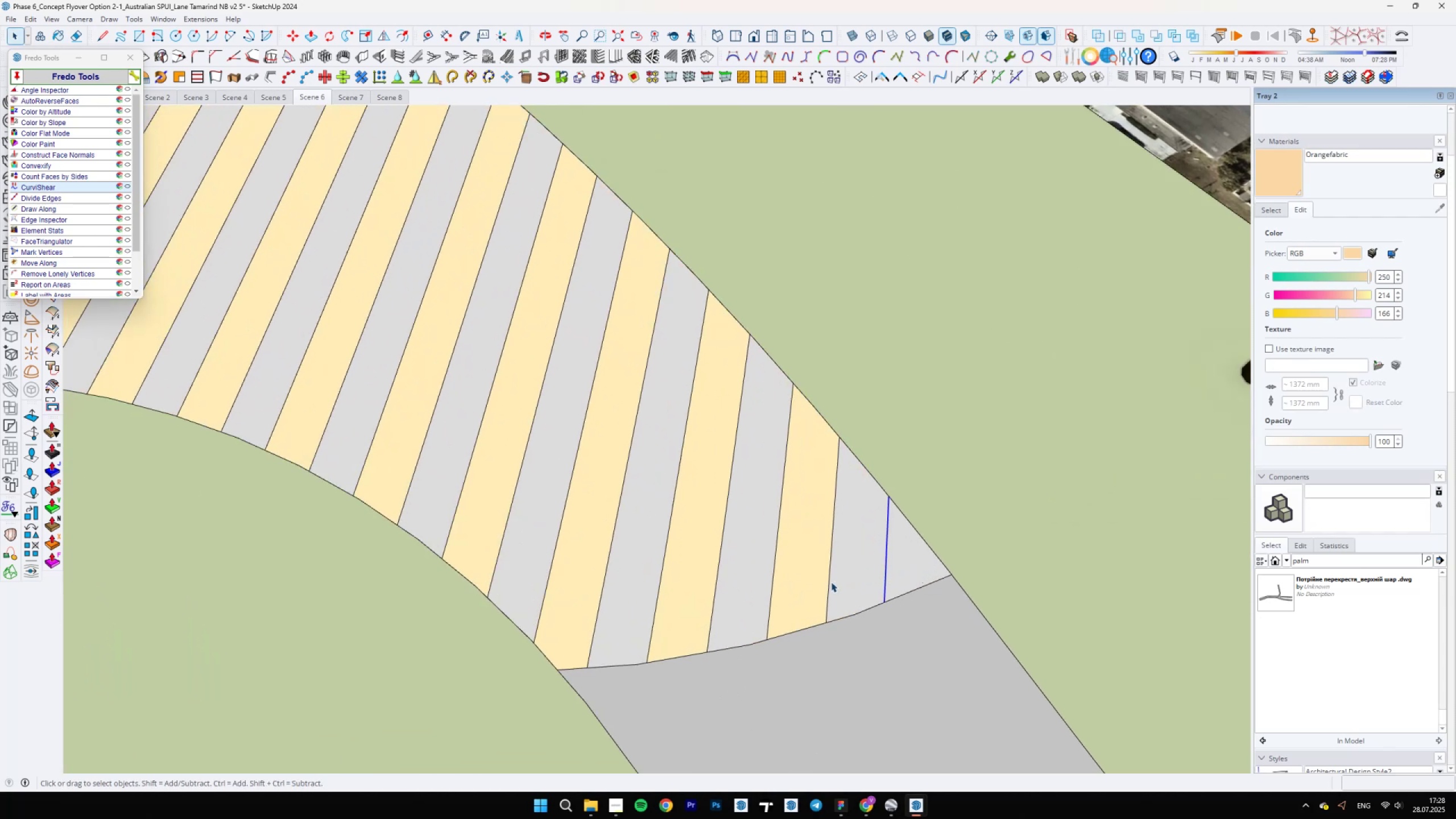 
left_click([825, 584])
 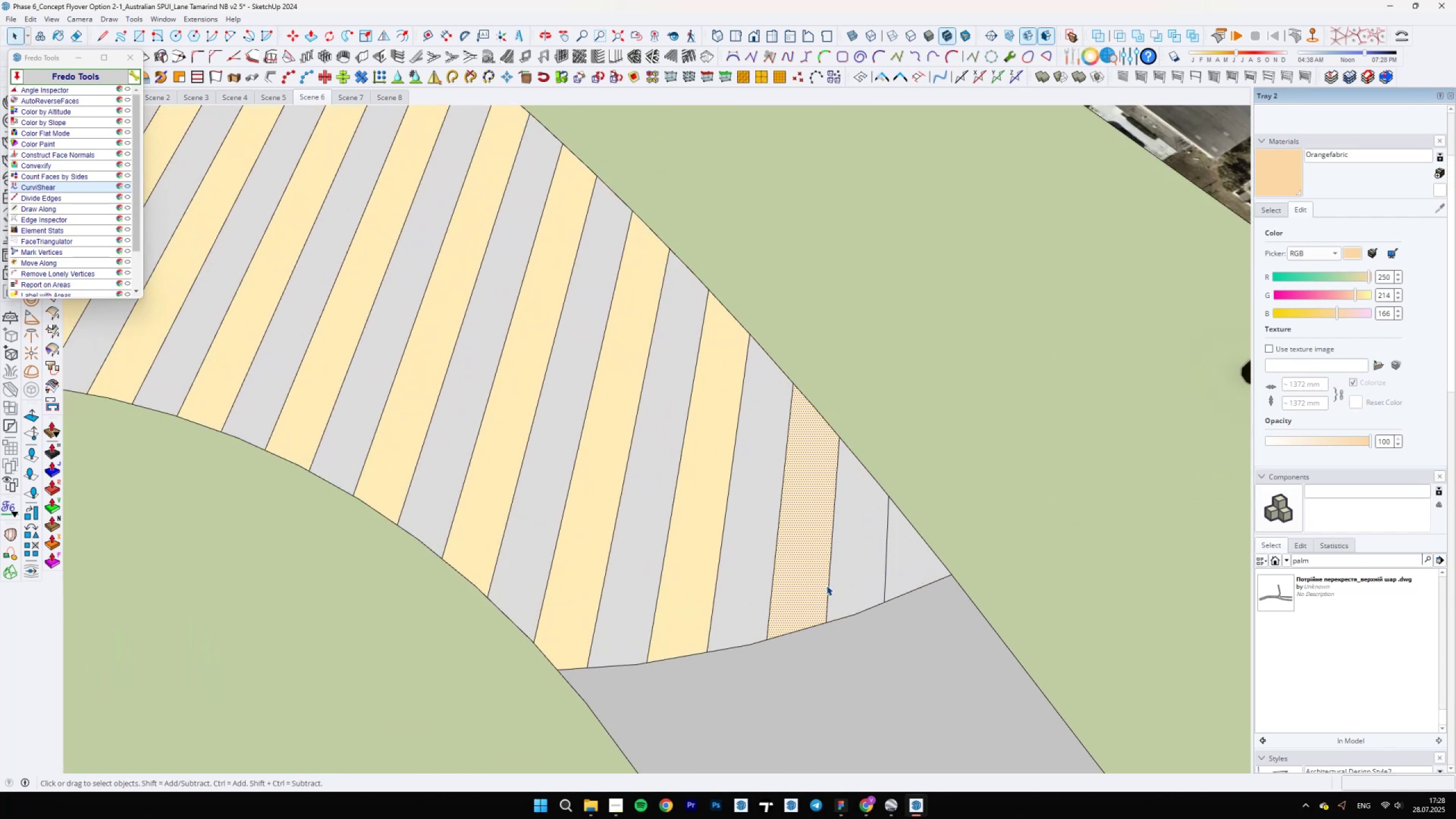 
key(M)
 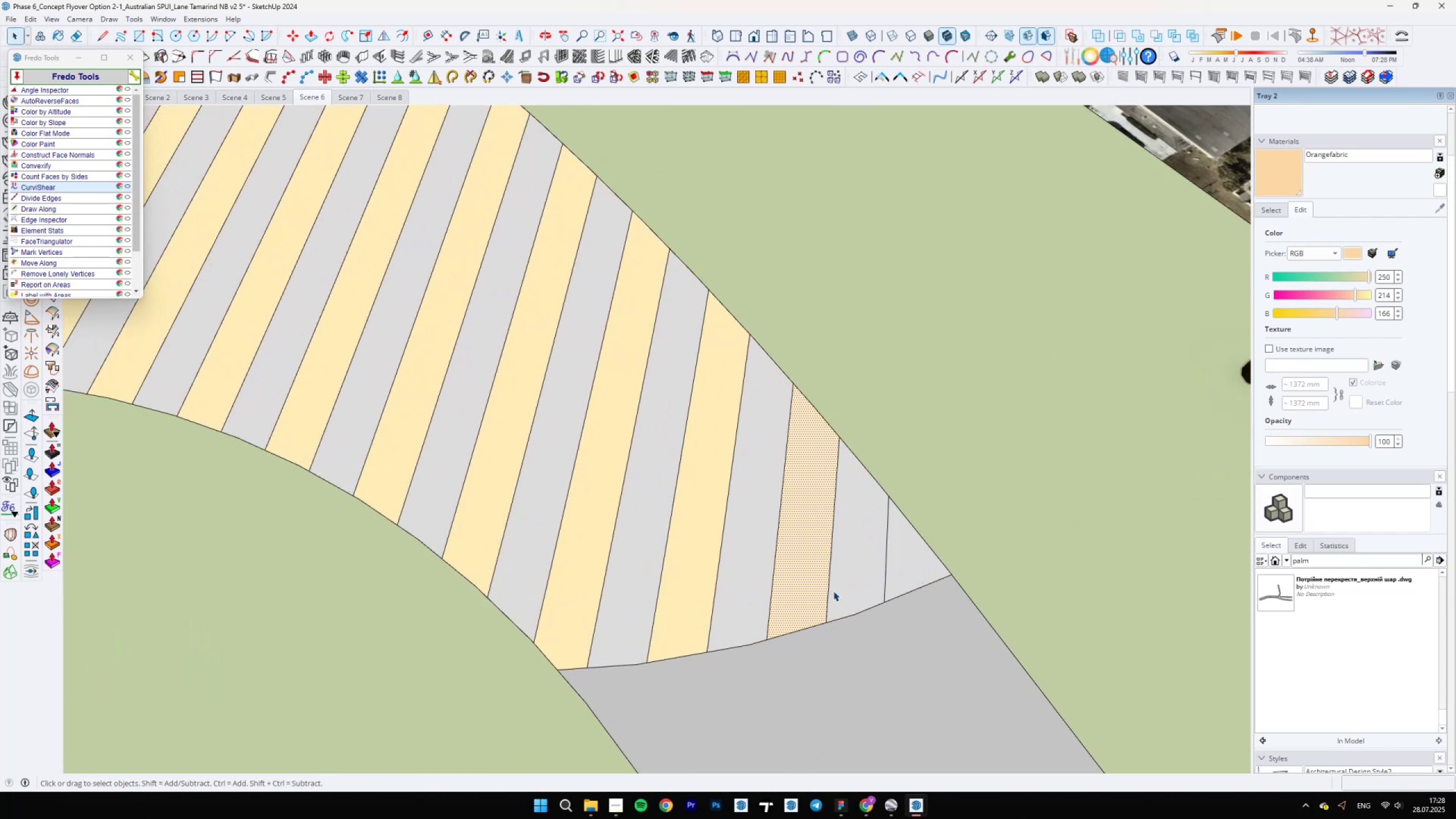 
key(Space)
 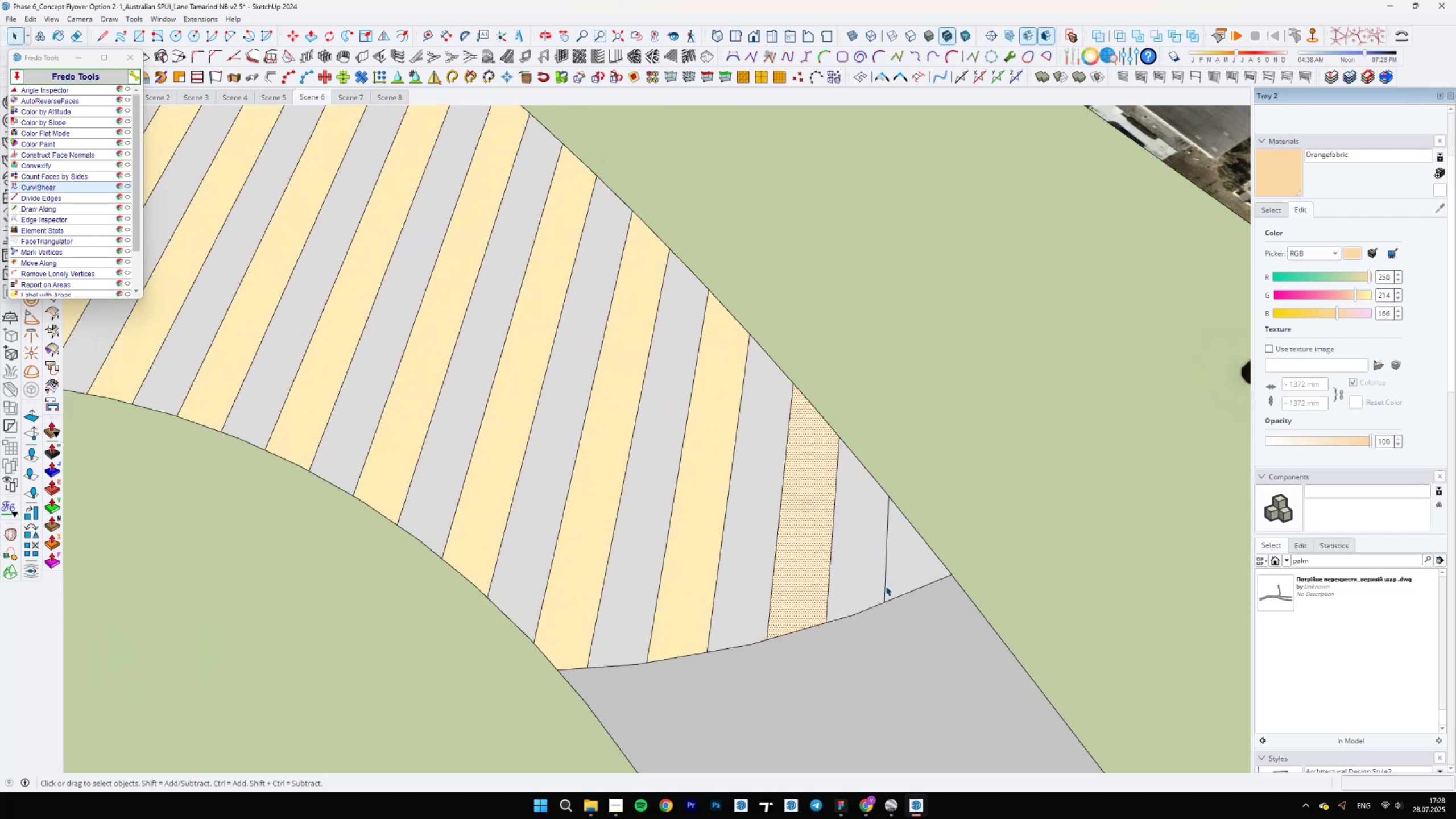 
left_click([884, 585])
 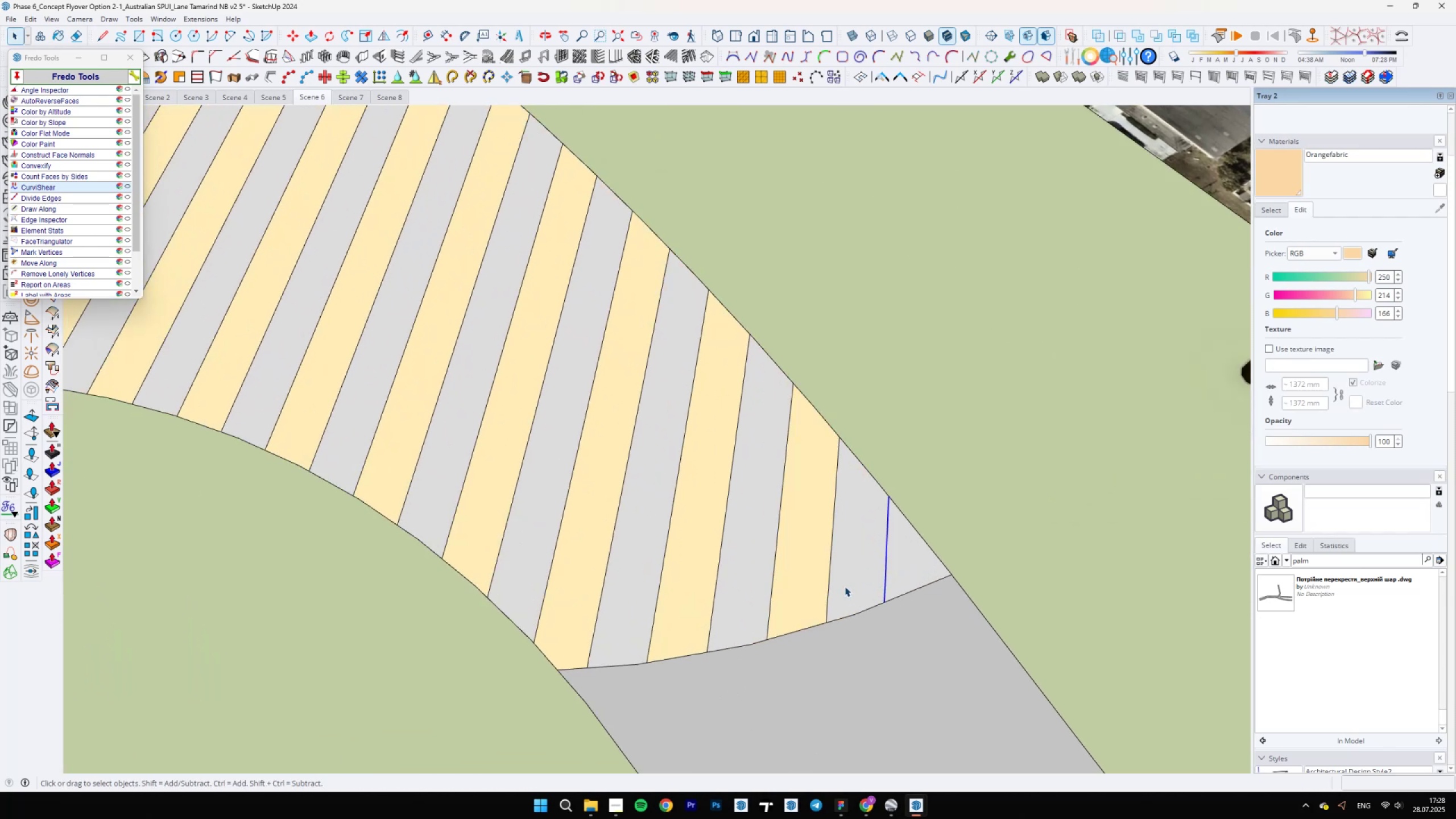 
key(M)
 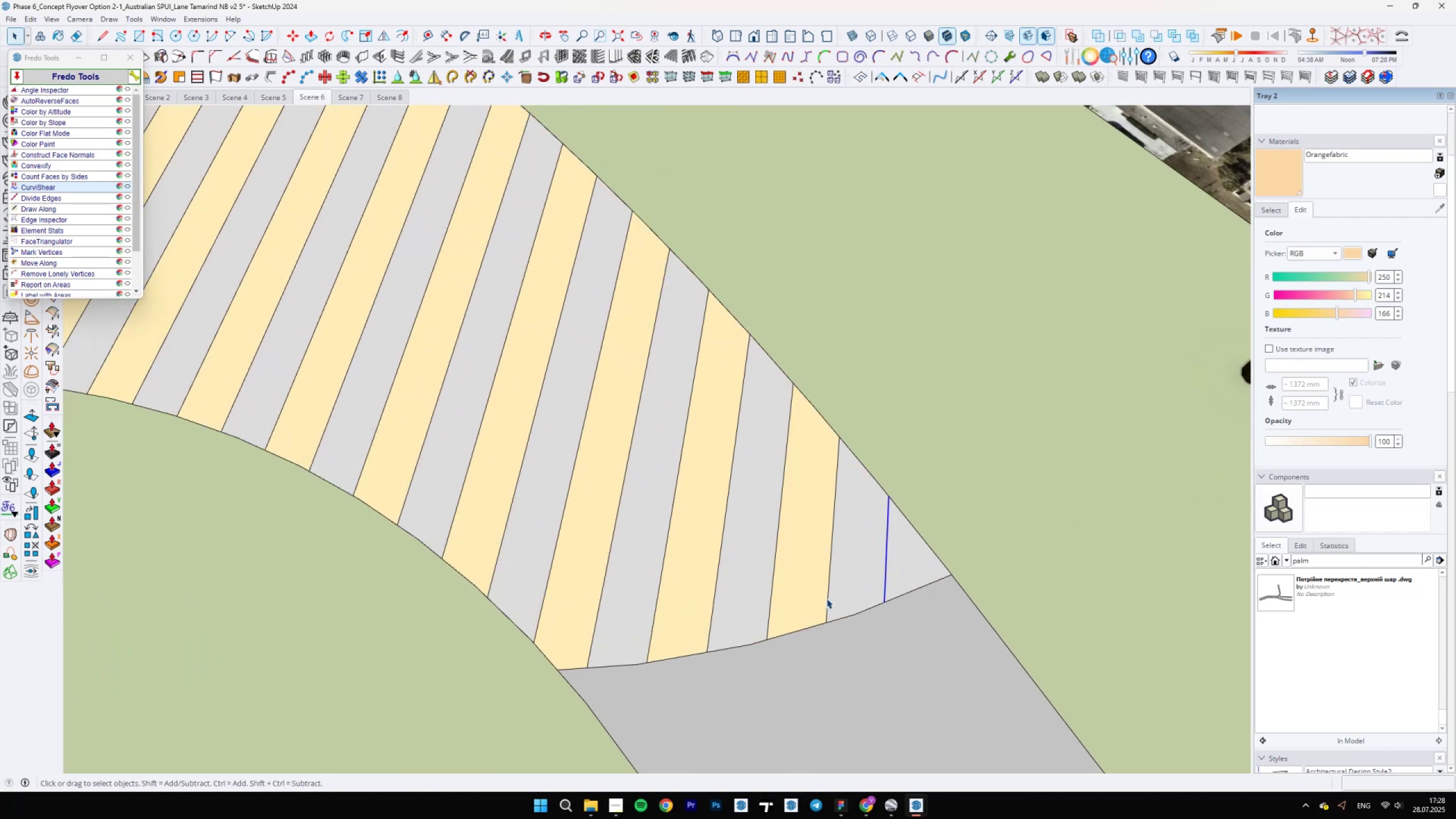 
key(Control+ControlLeft)
 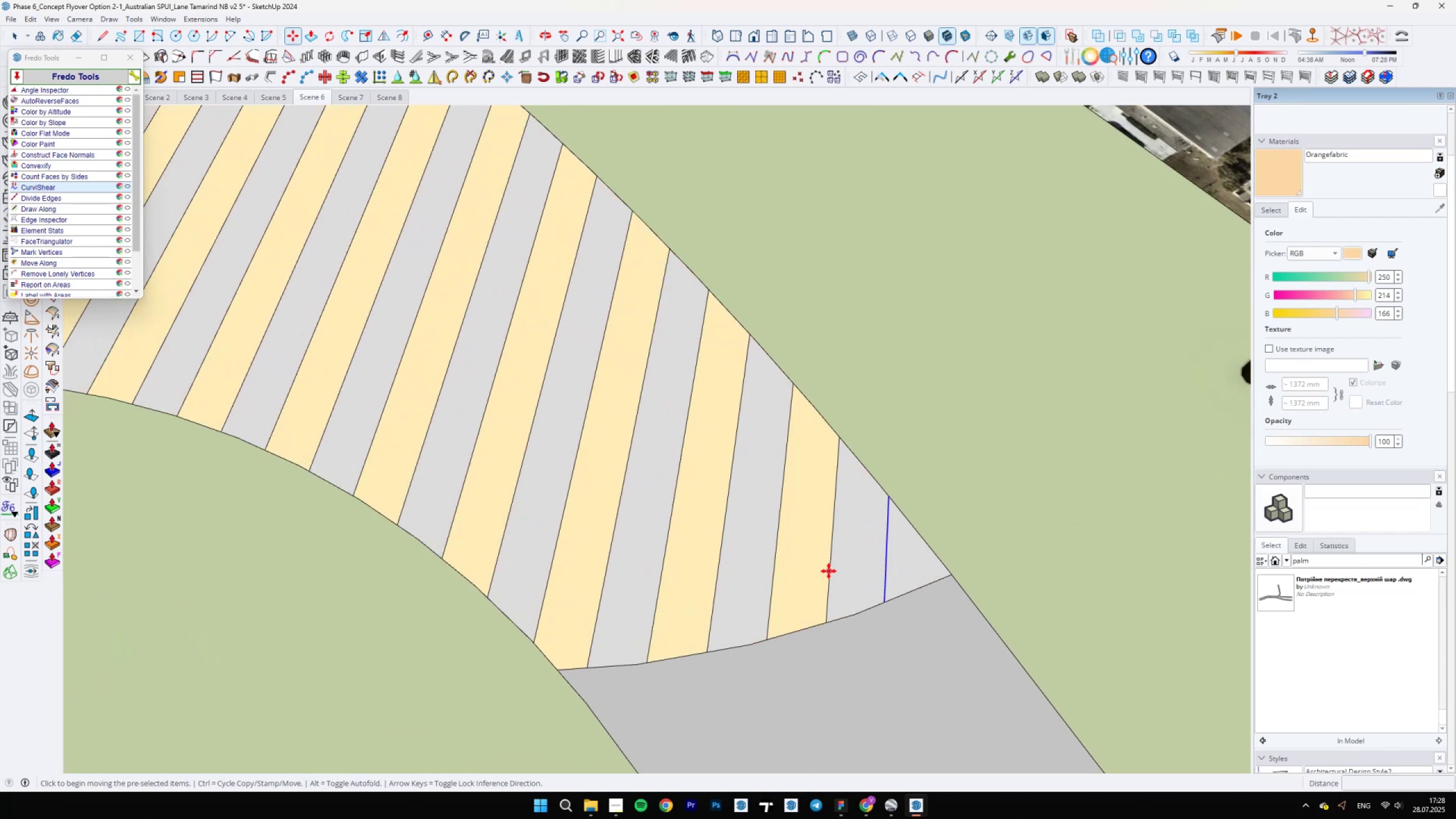 
left_click([829, 571])
 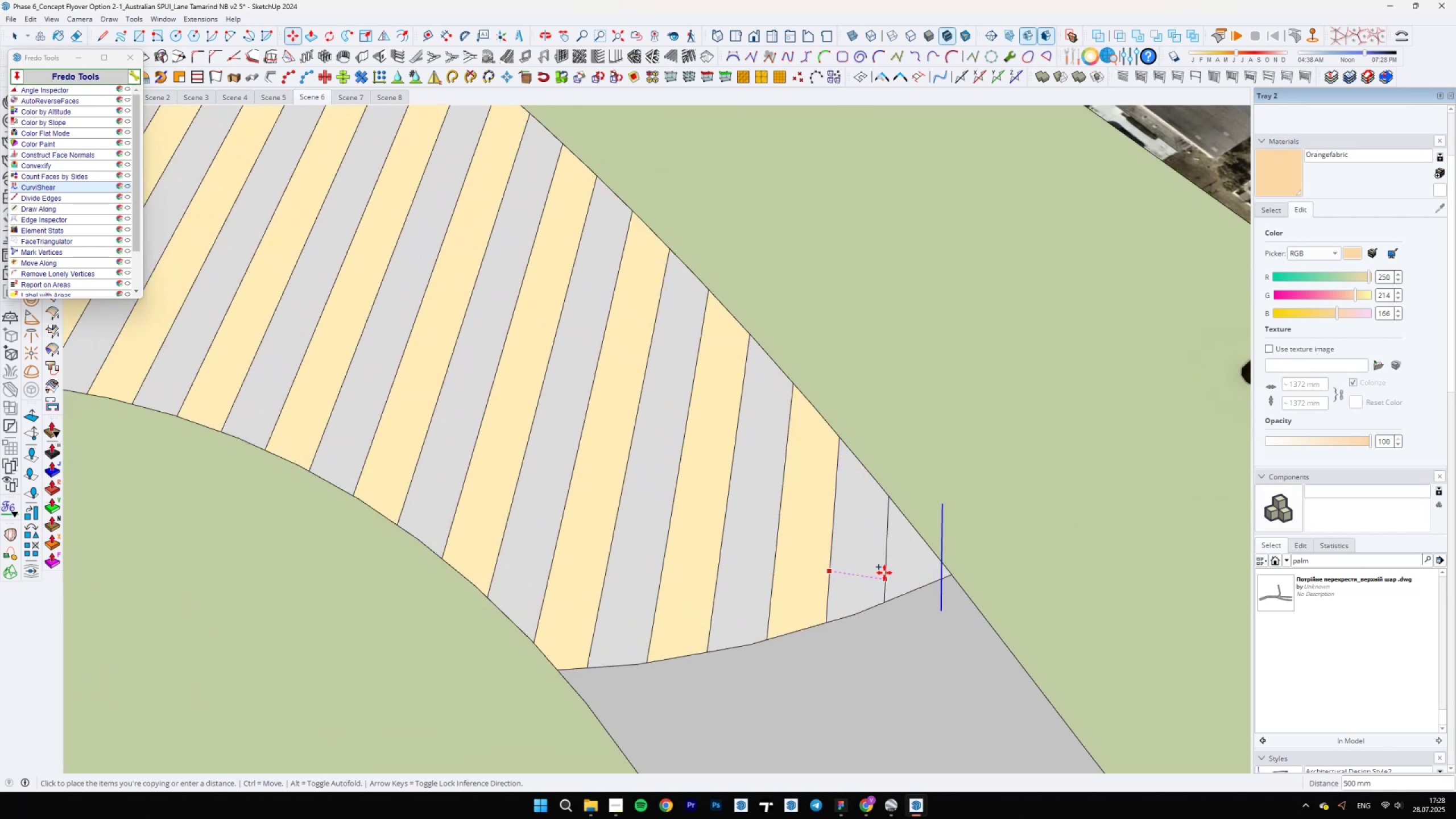 
scroll: coordinate [884, 569], scroll_direction: up, amount: 4.0
 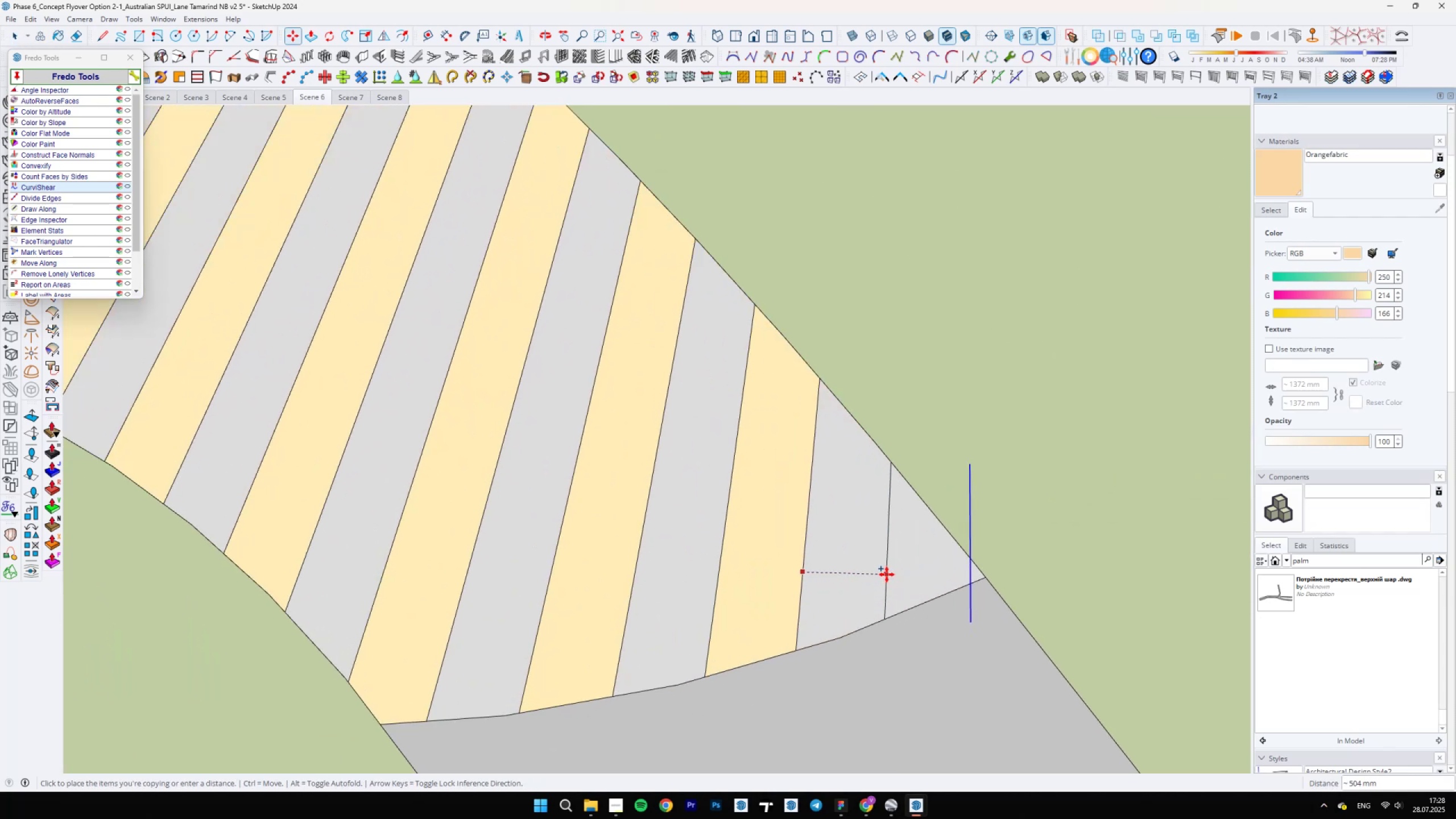 
left_click([885, 580])
 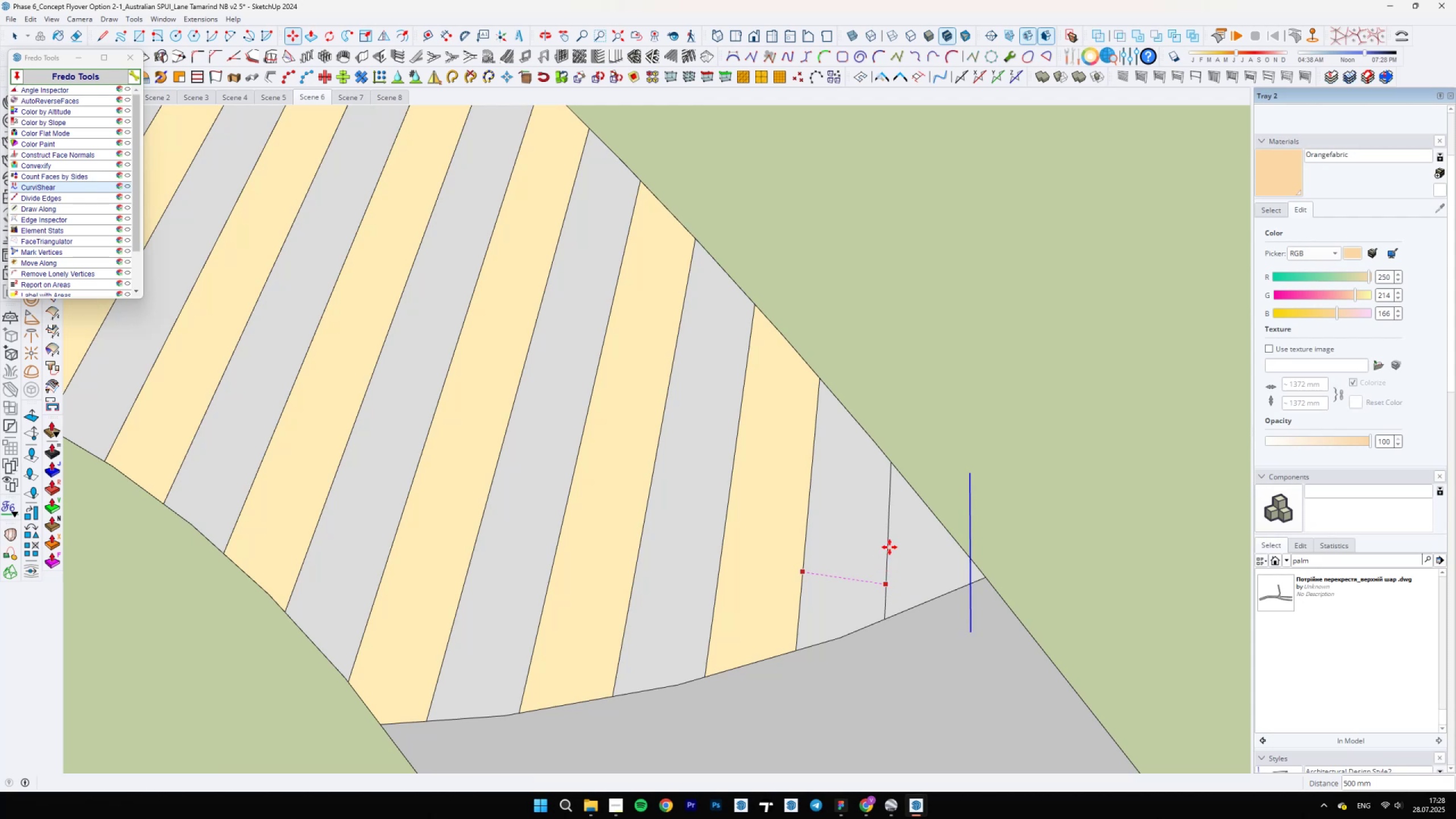 
scroll: coordinate [710, 523], scroll_direction: down, amount: 5.0
 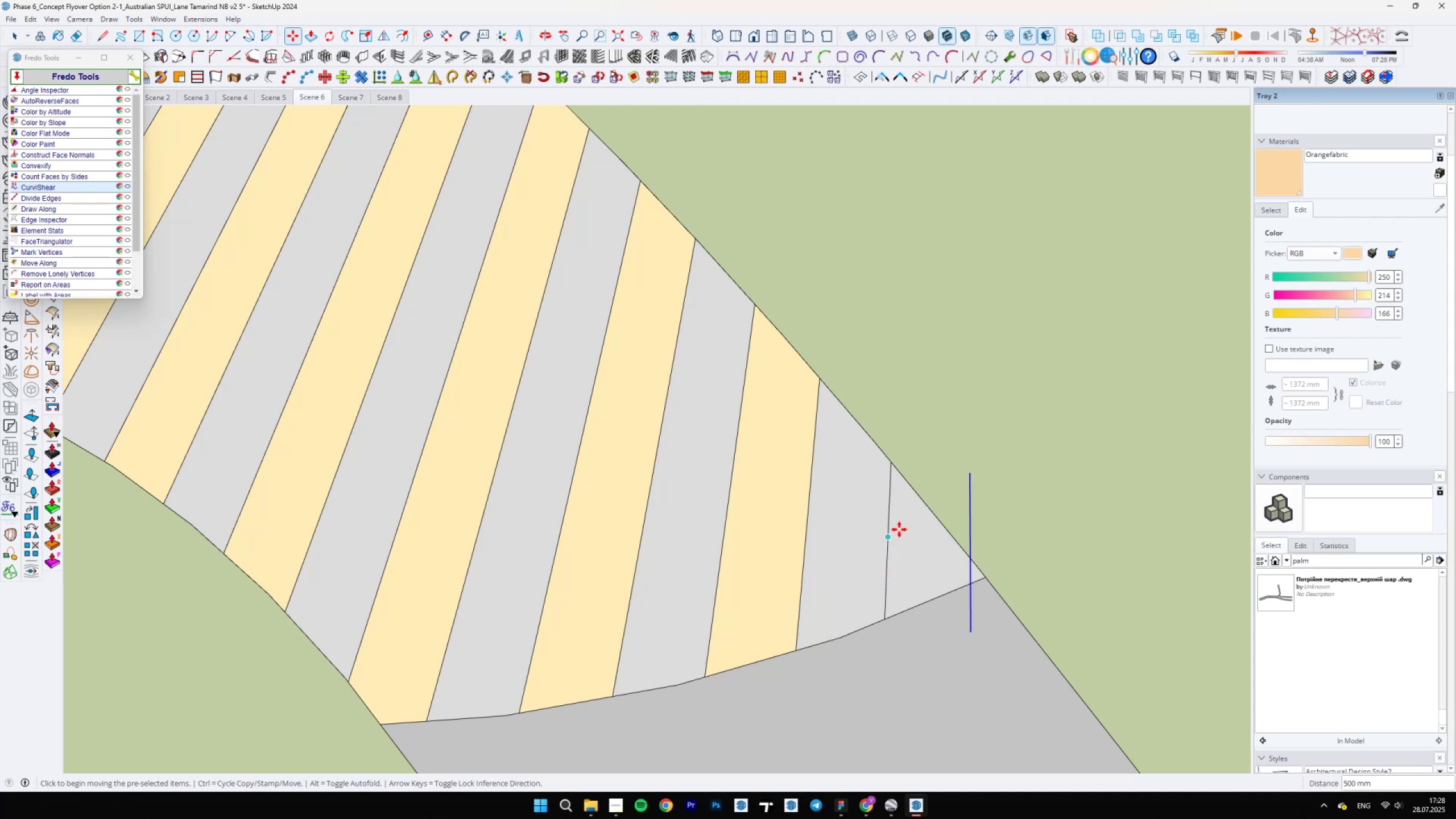 
type(EB)
 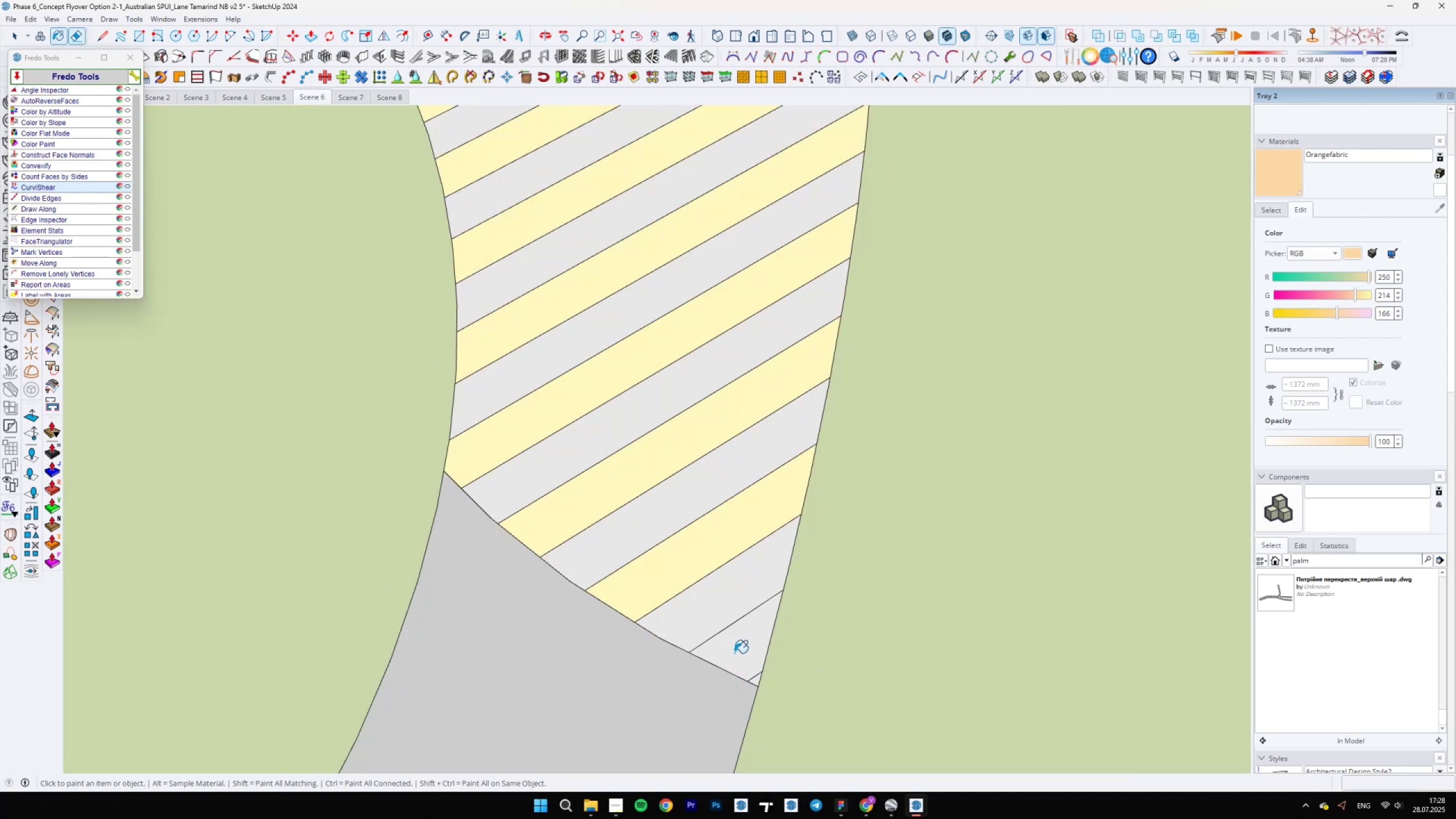 
left_click([735, 650])
 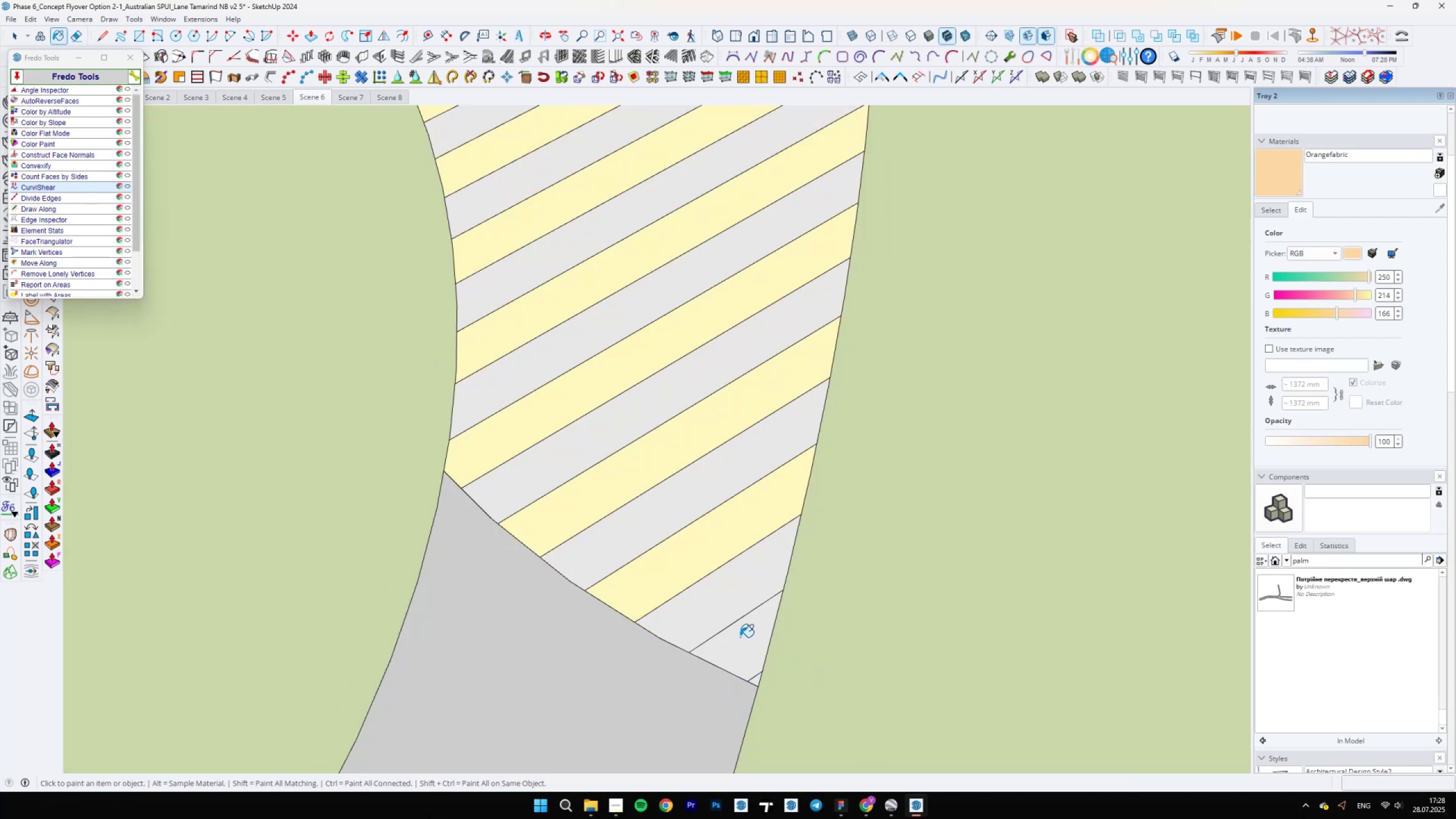 
scroll: coordinate [771, 360], scroll_direction: down, amount: 31.0
 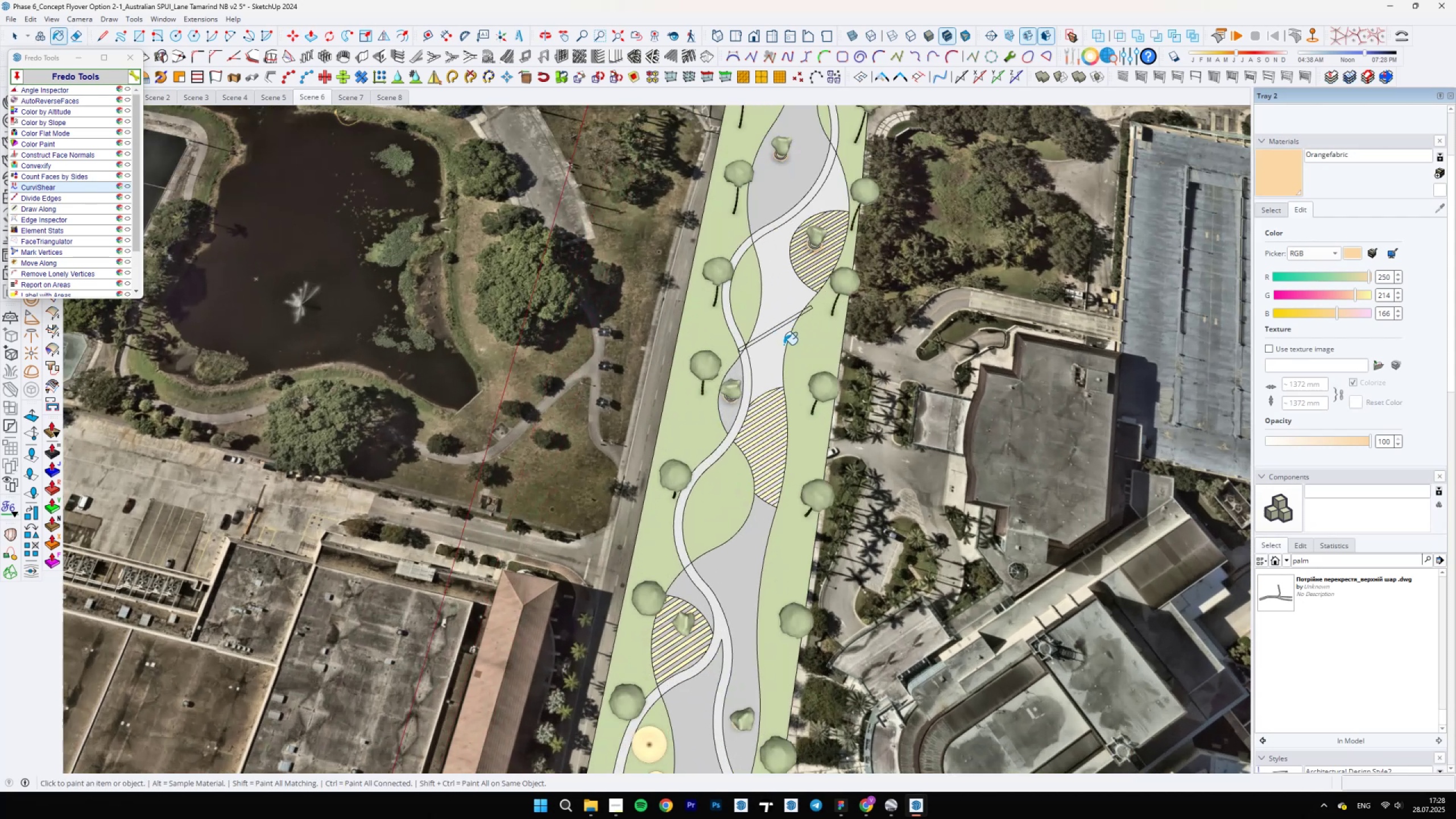 
key(B)
 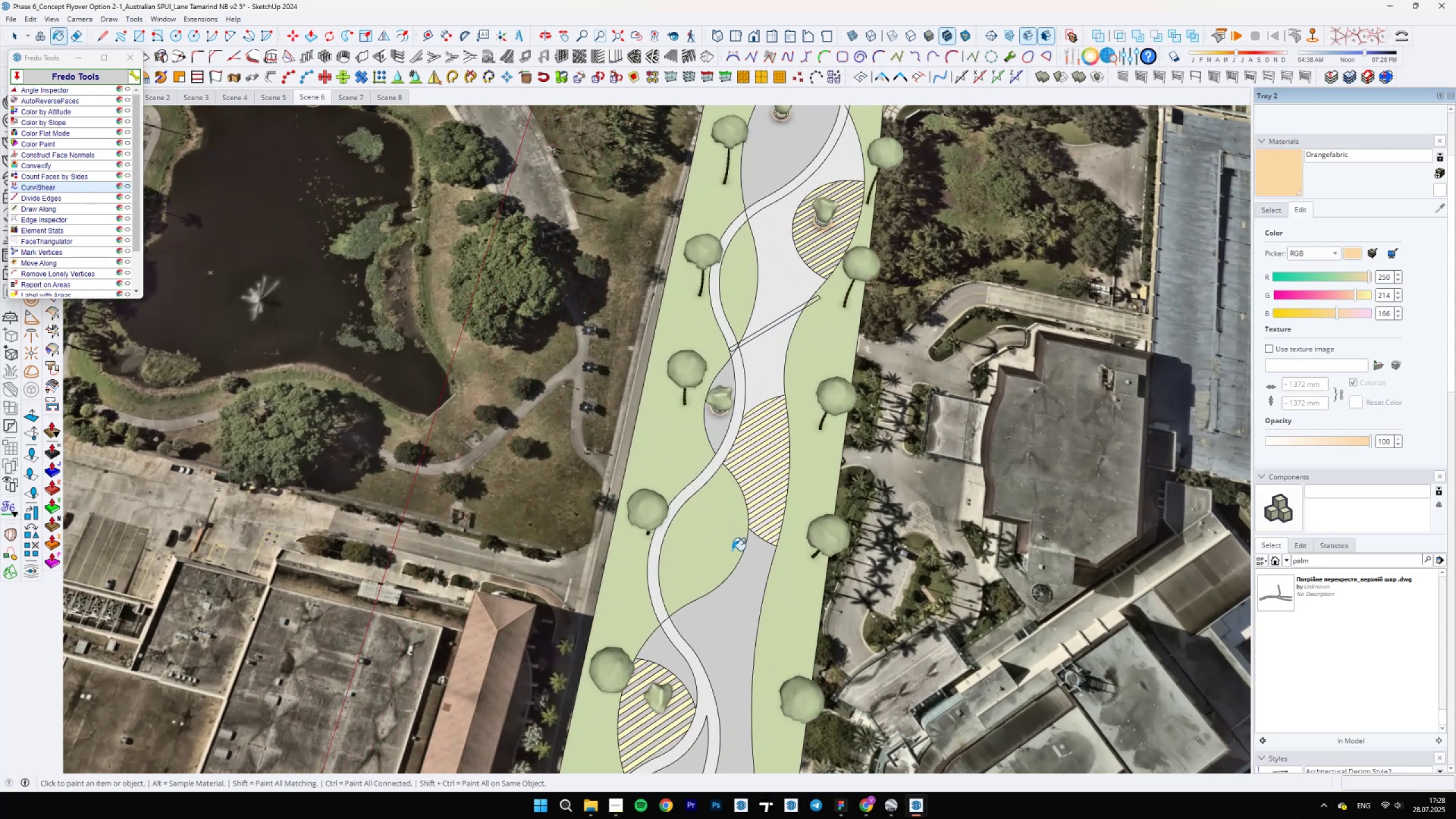 
hold_key(key=AltLeft, duration=0.52)
left_click([752, 593])
 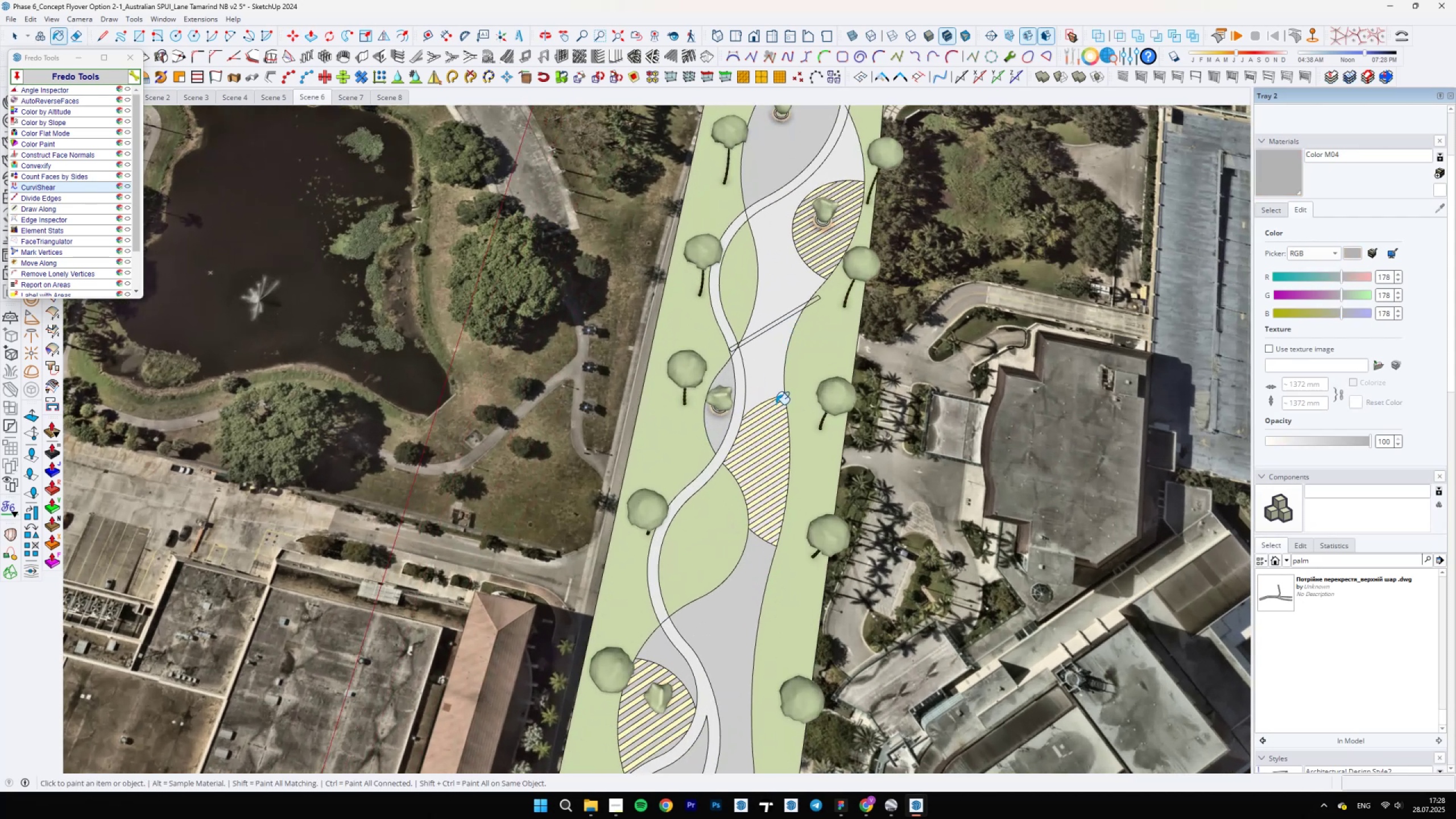 
left_click([773, 385])
 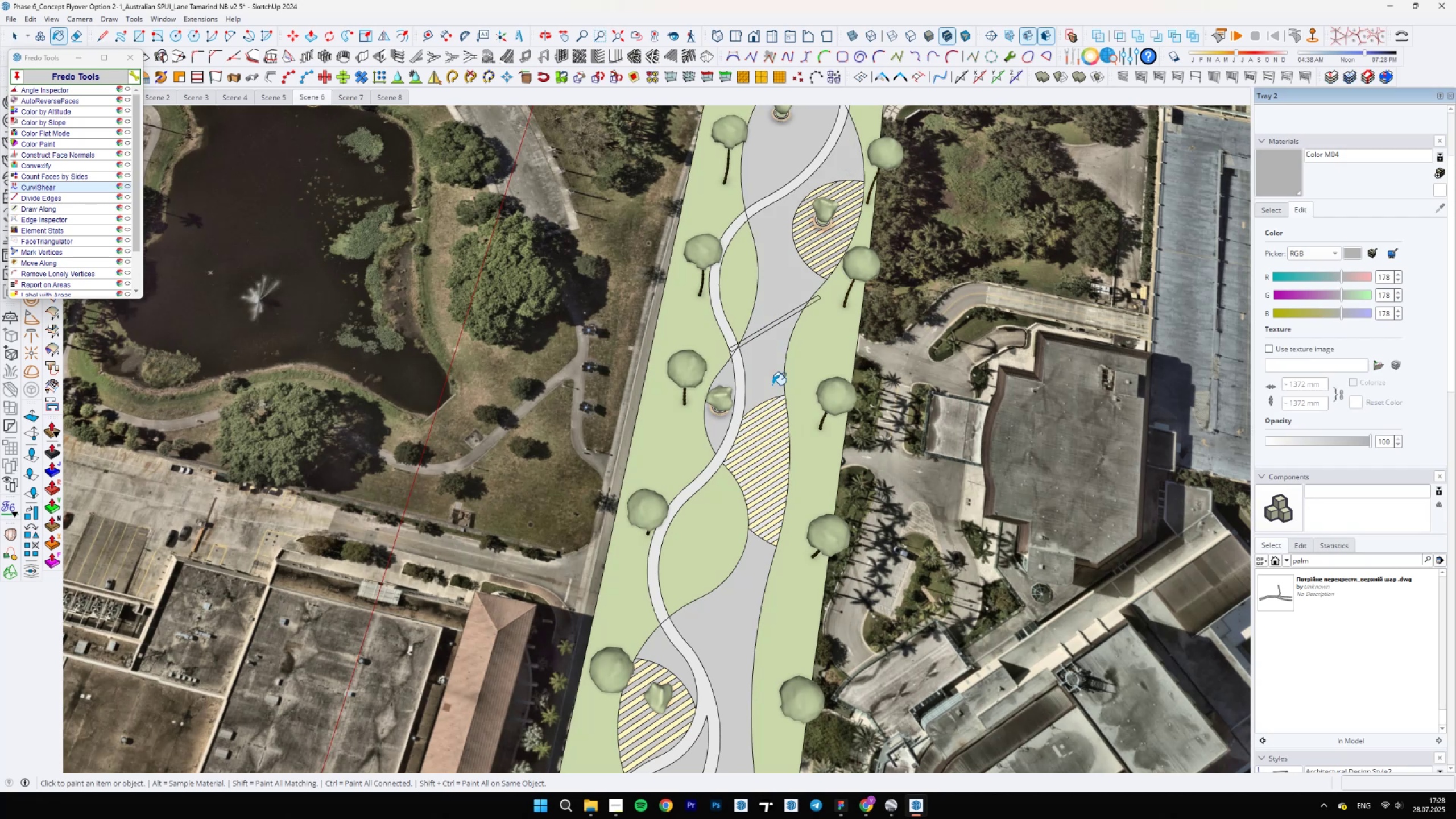 
scroll: coordinate [762, 410], scroll_direction: up, amount: 11.0
 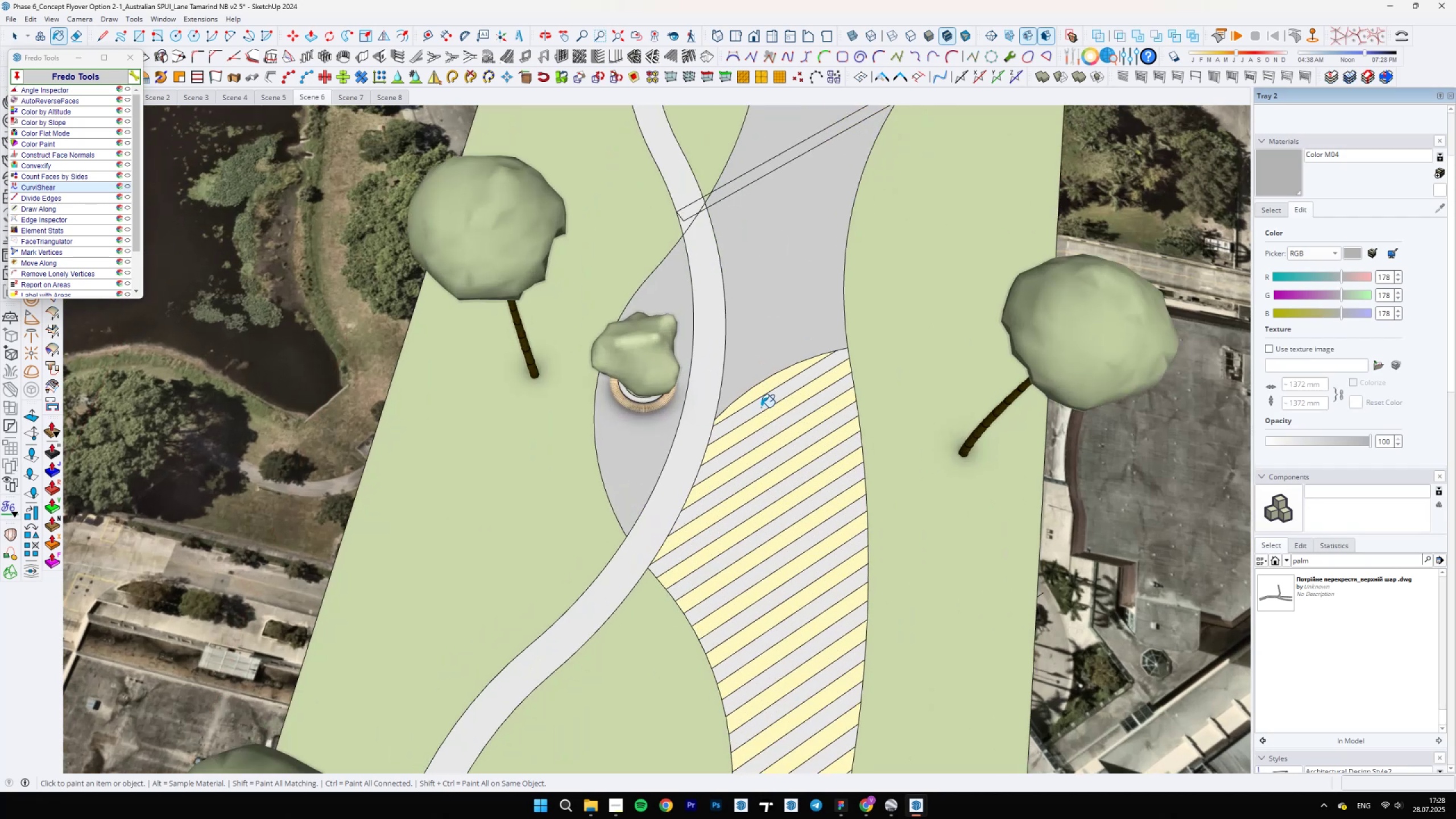 
left_click([759, 407])
 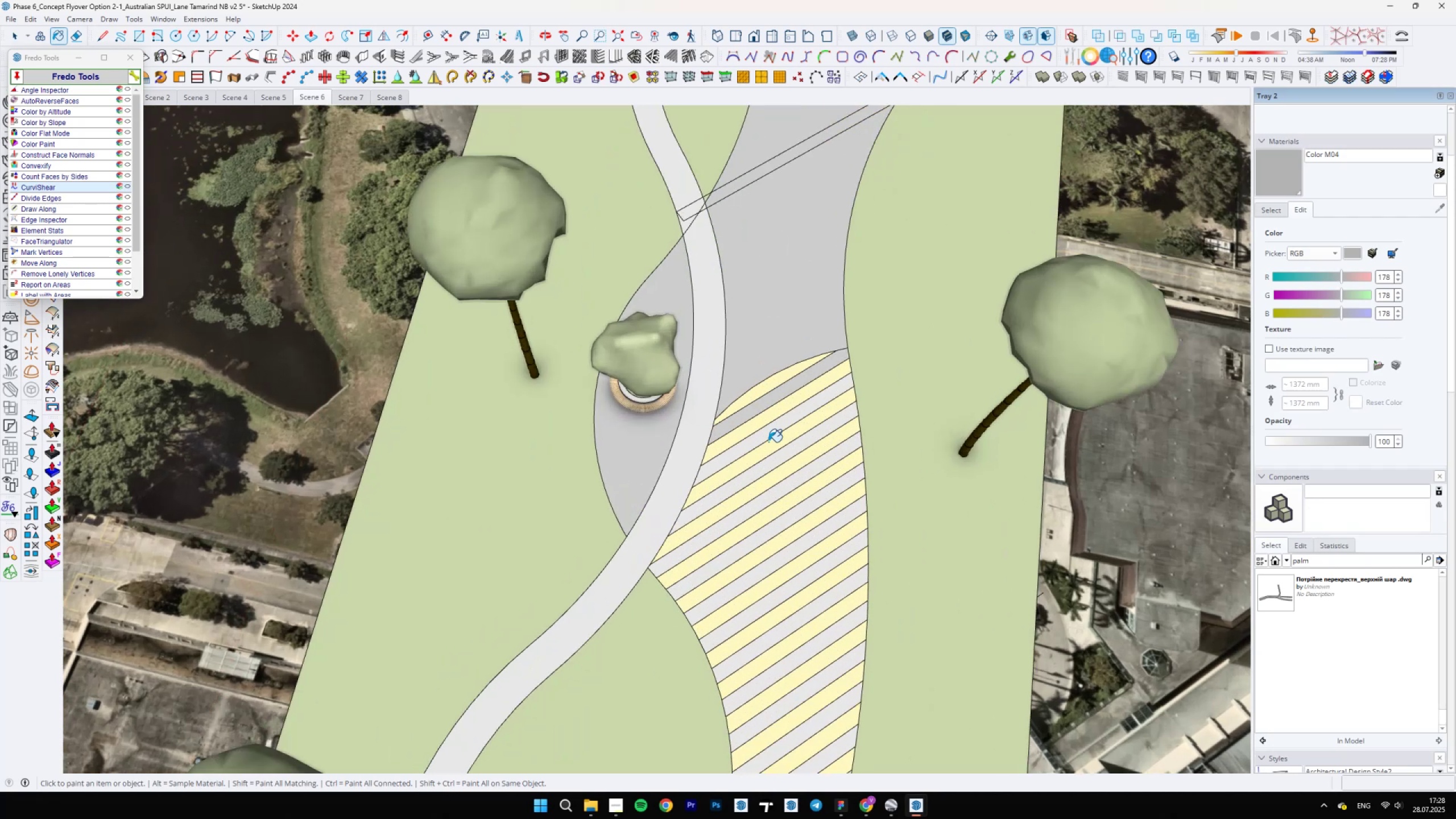 
left_click([762, 441])
 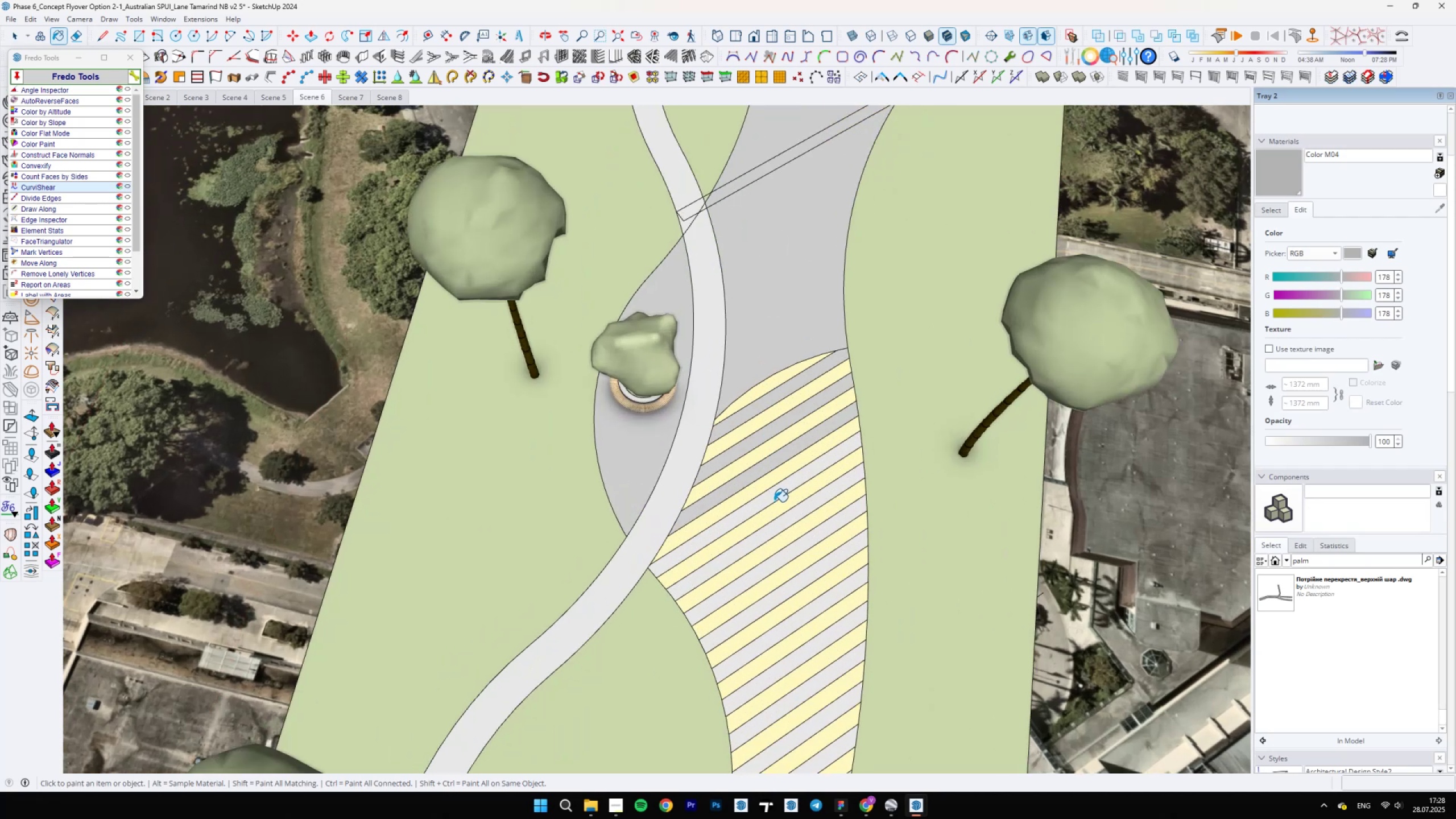 
triple_click([771, 530])
 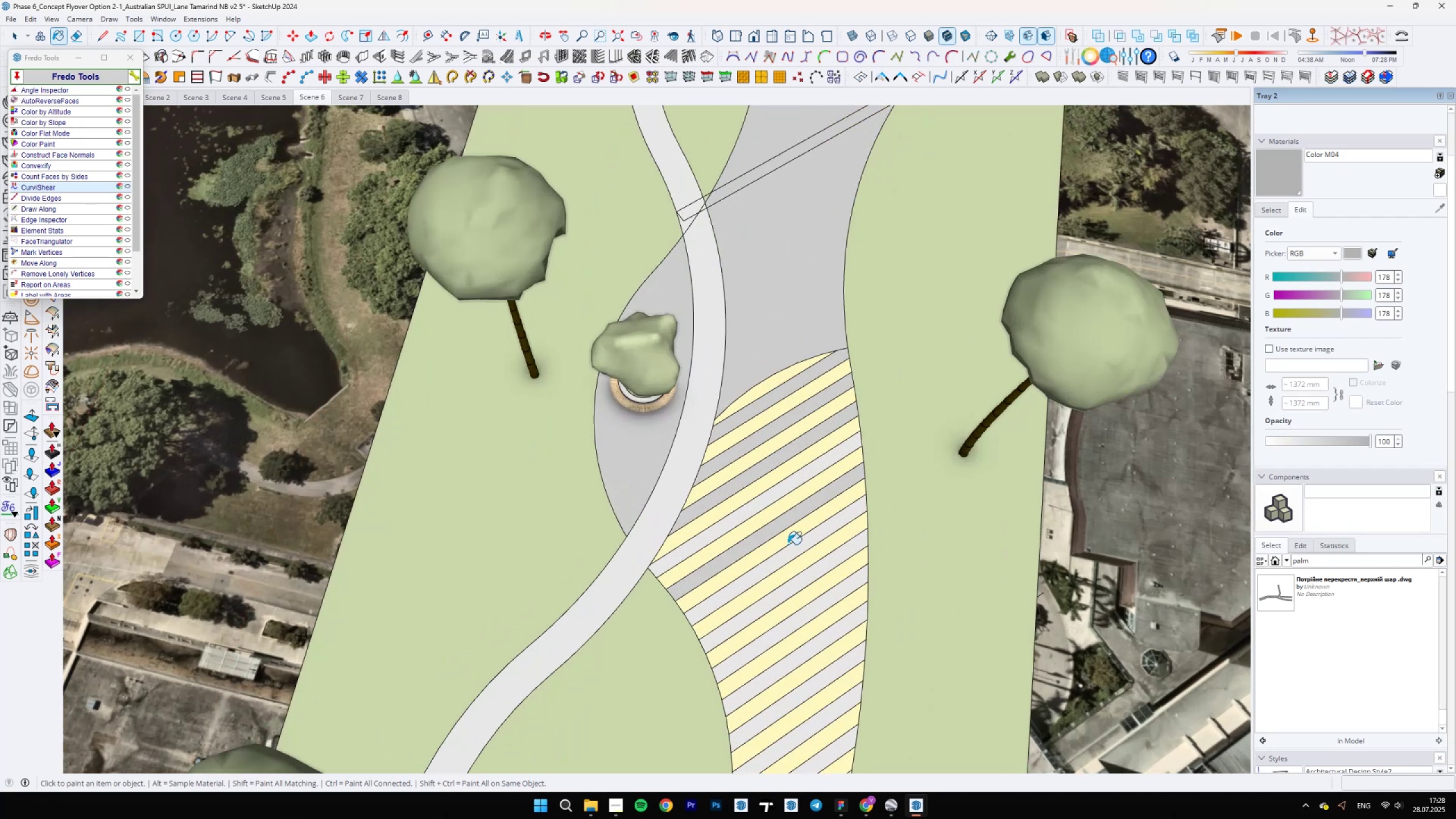 
double_click([790, 555])
 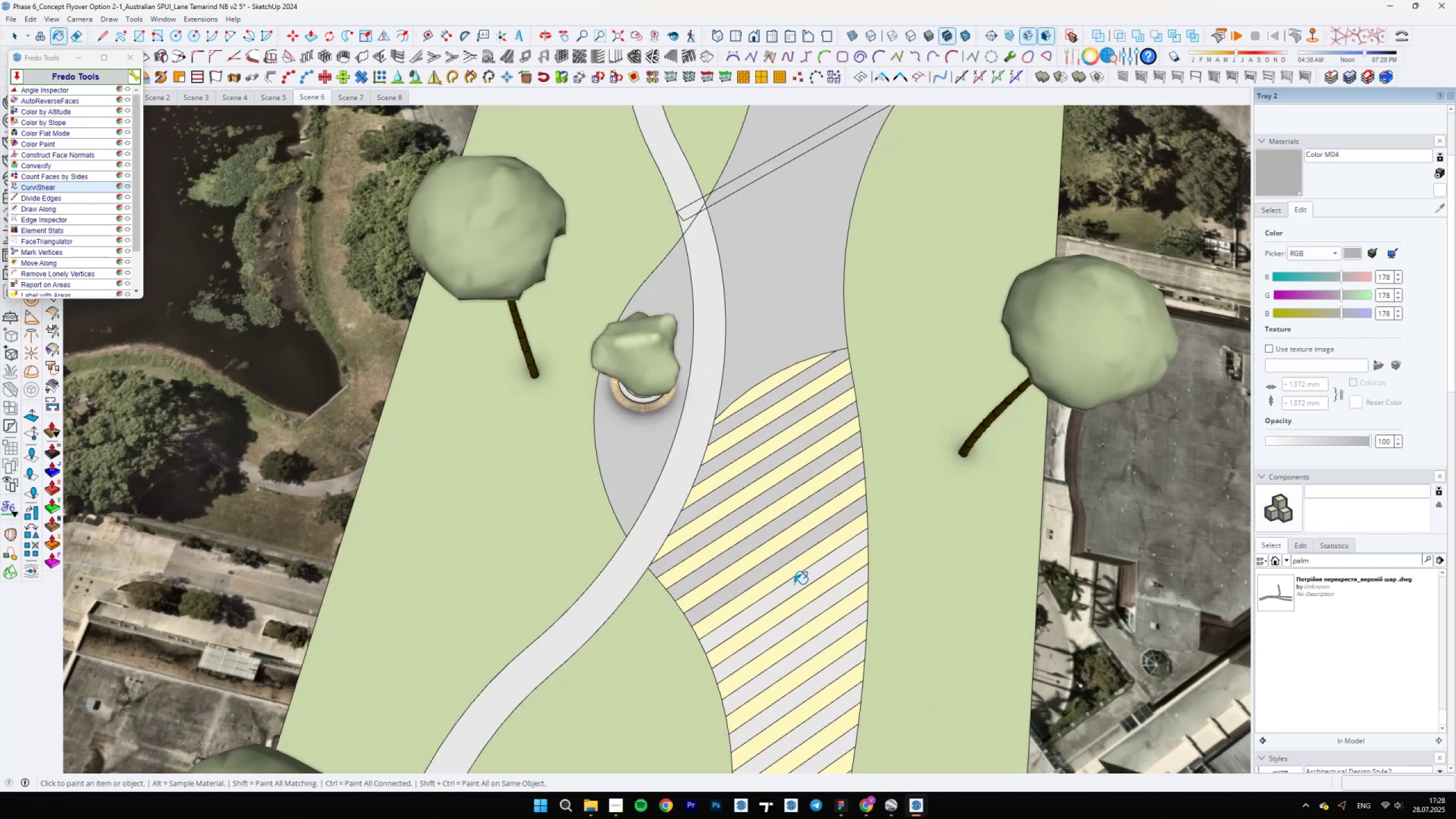 
triple_click([792, 588])
 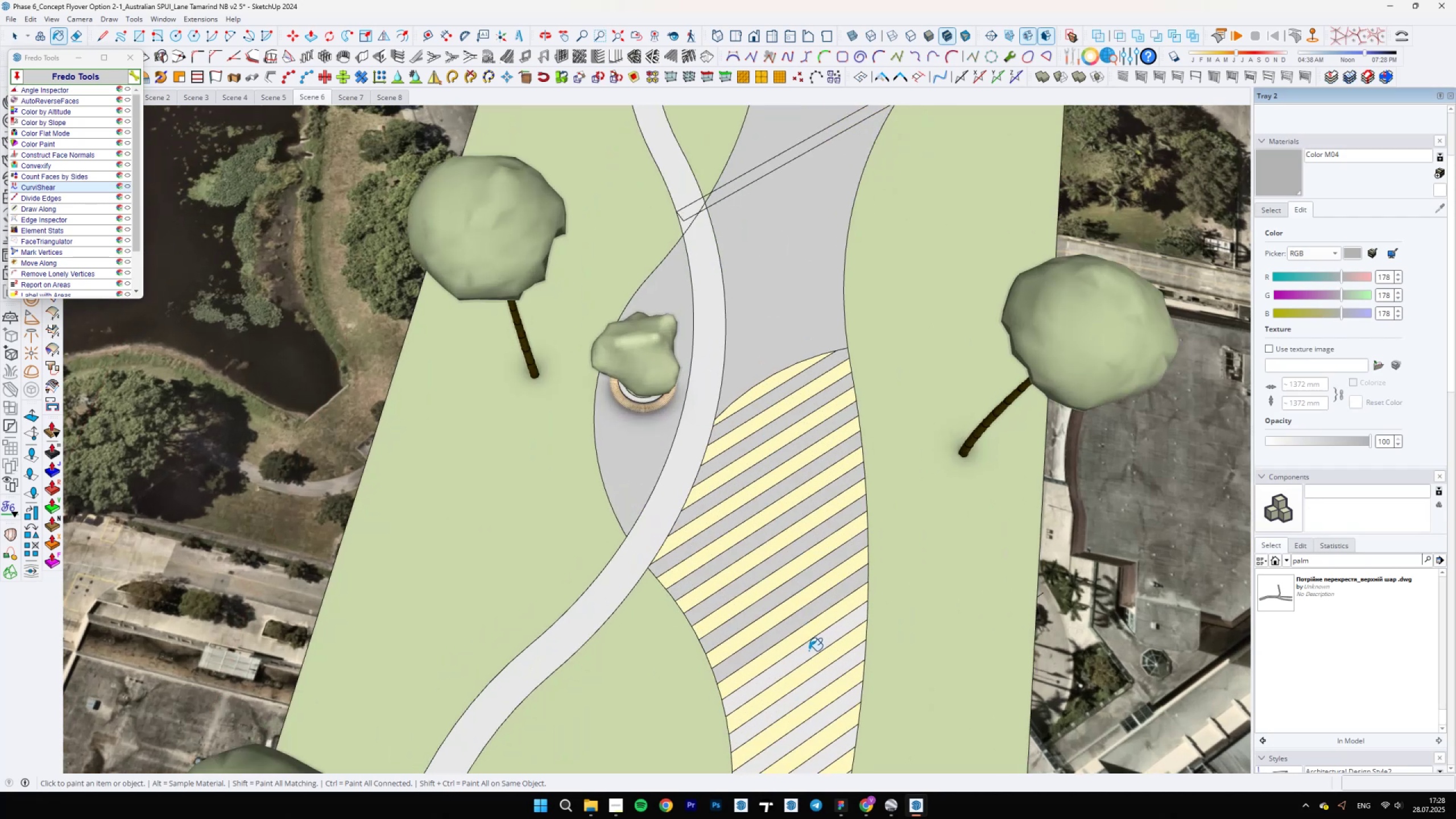 
double_click([811, 688])
 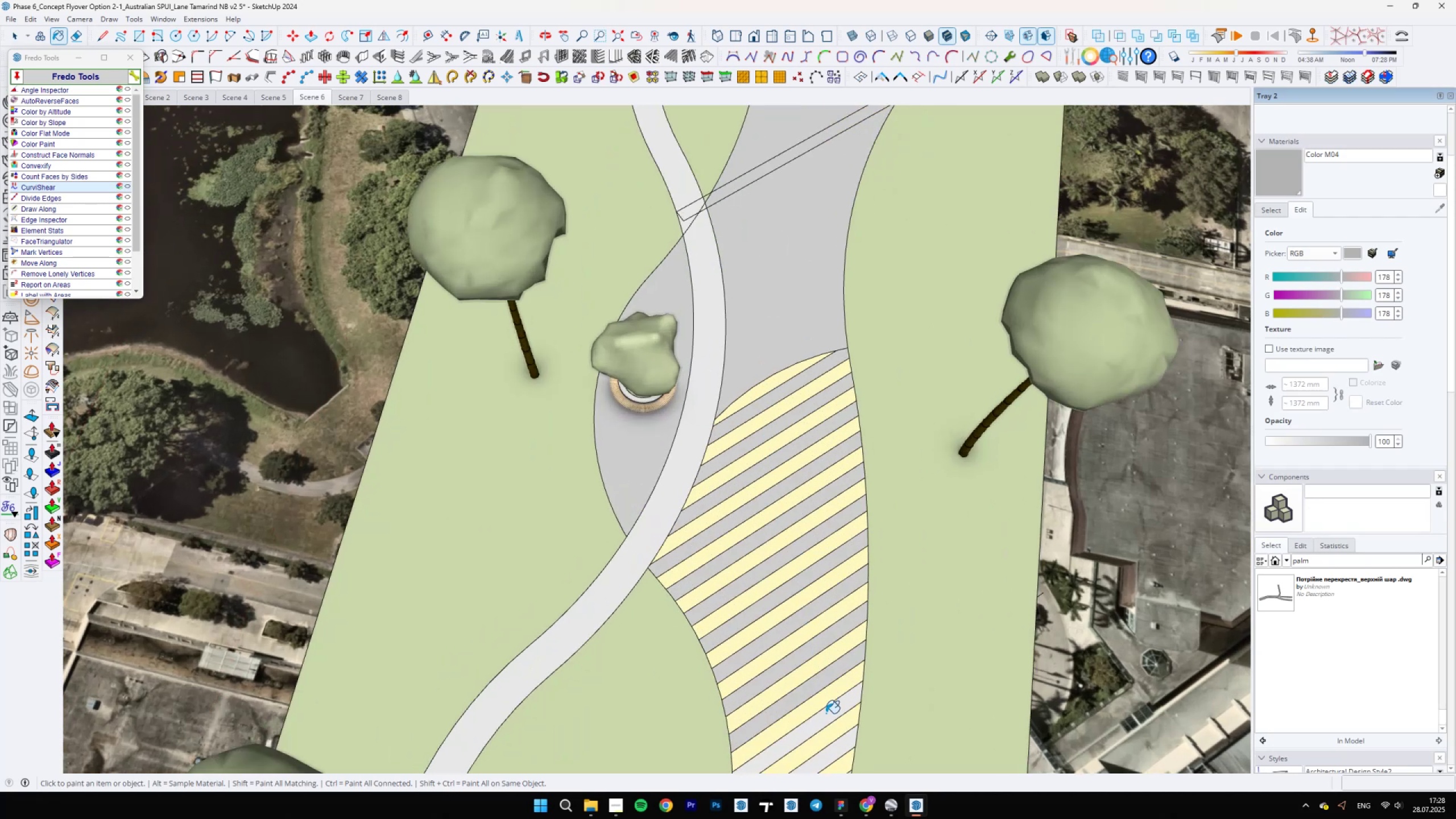 
triple_click([826, 714])
 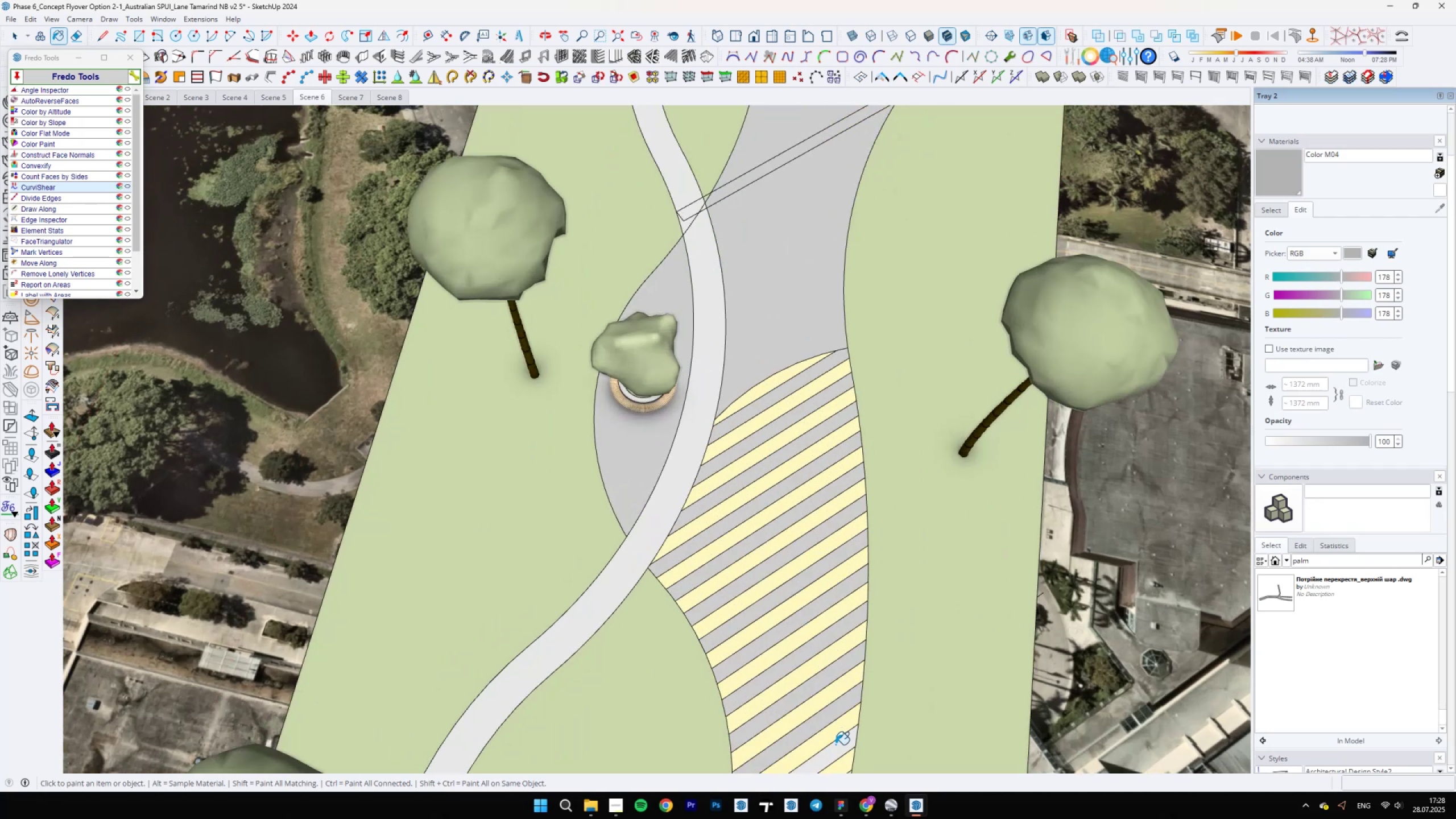 
scroll: coordinate [826, 755], scroll_direction: none, amount: 0.0
 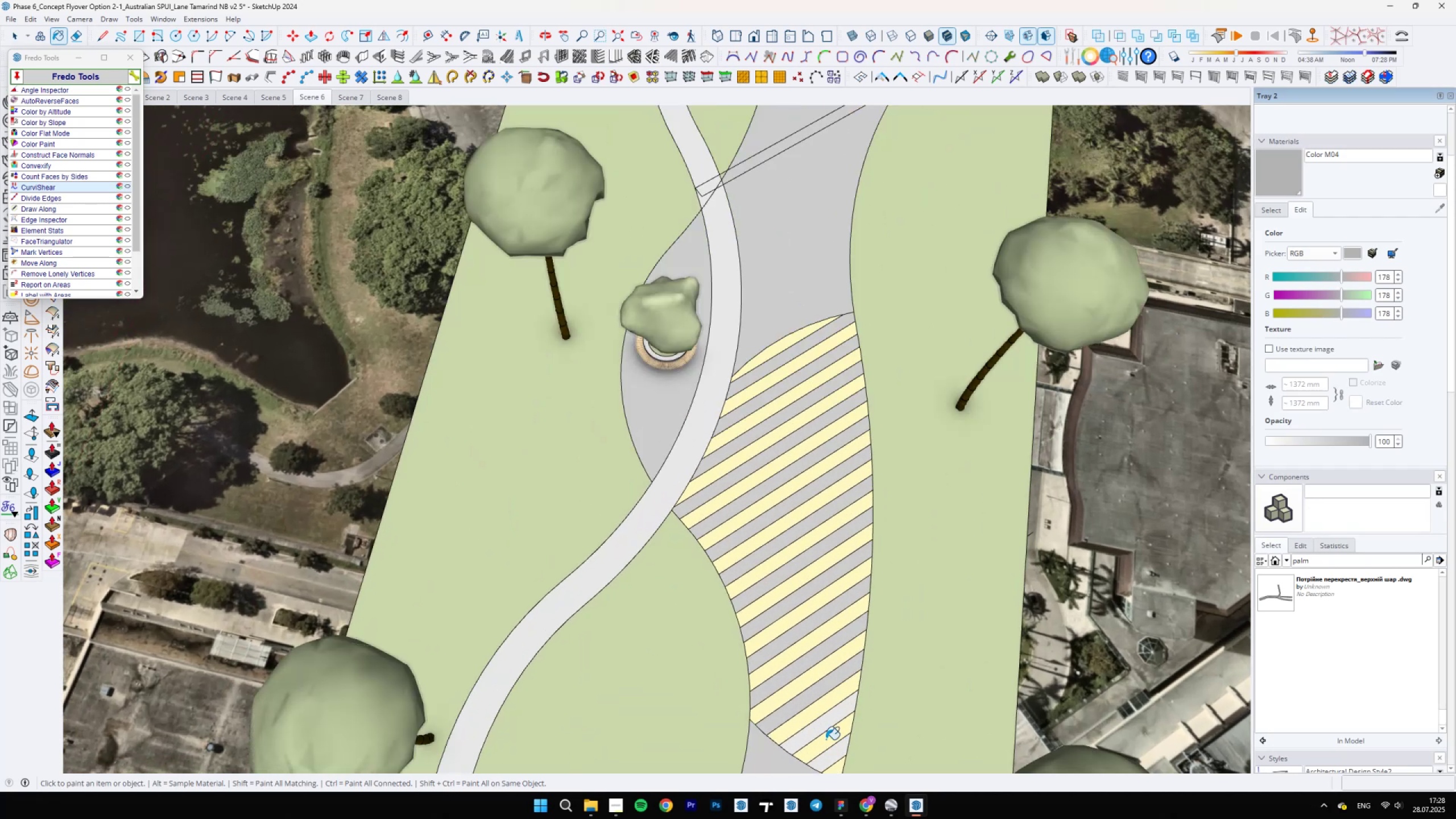 
double_click([834, 752])
 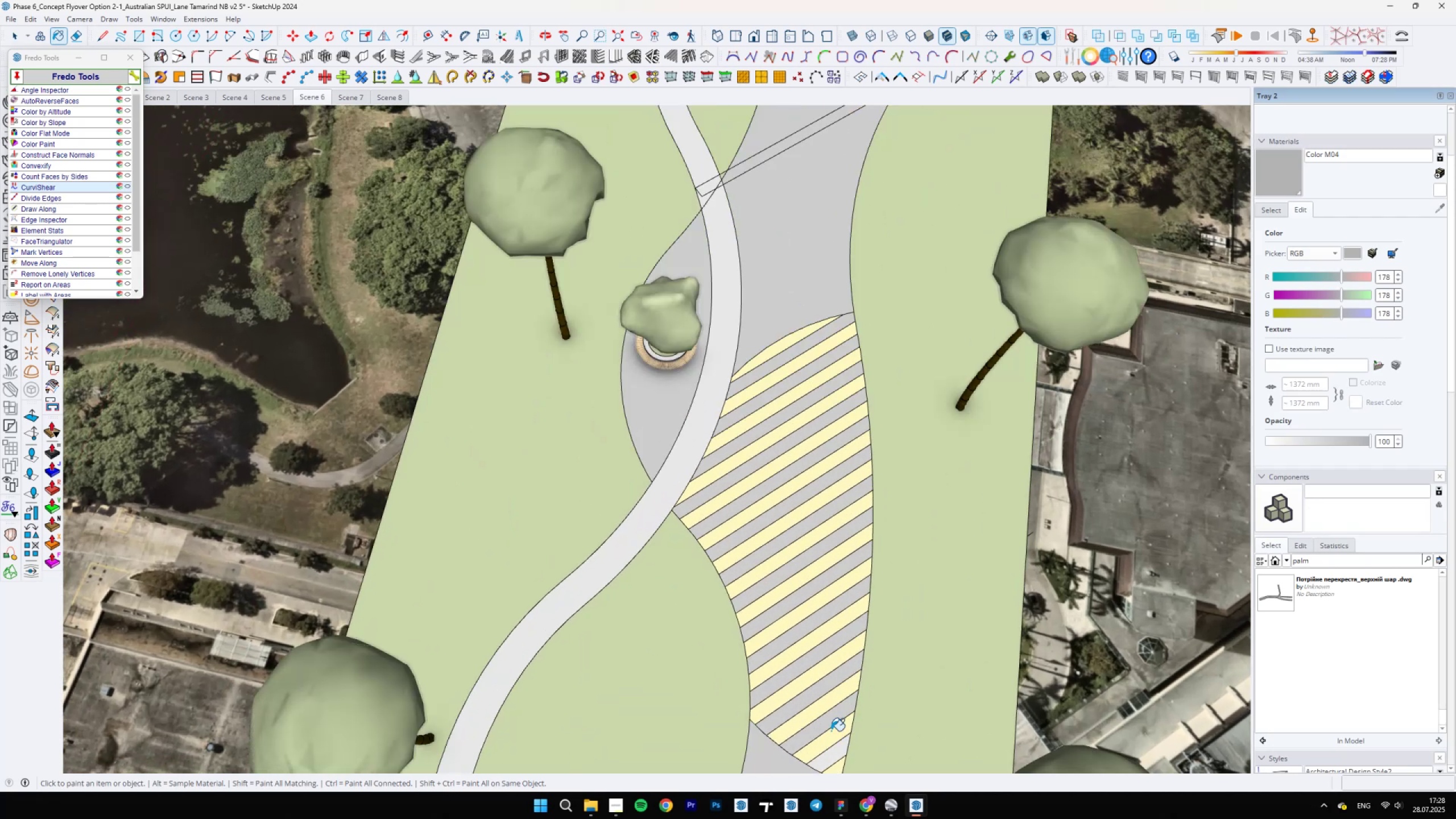 
scroll: coordinate [786, 482], scroll_direction: down, amount: 32.0
 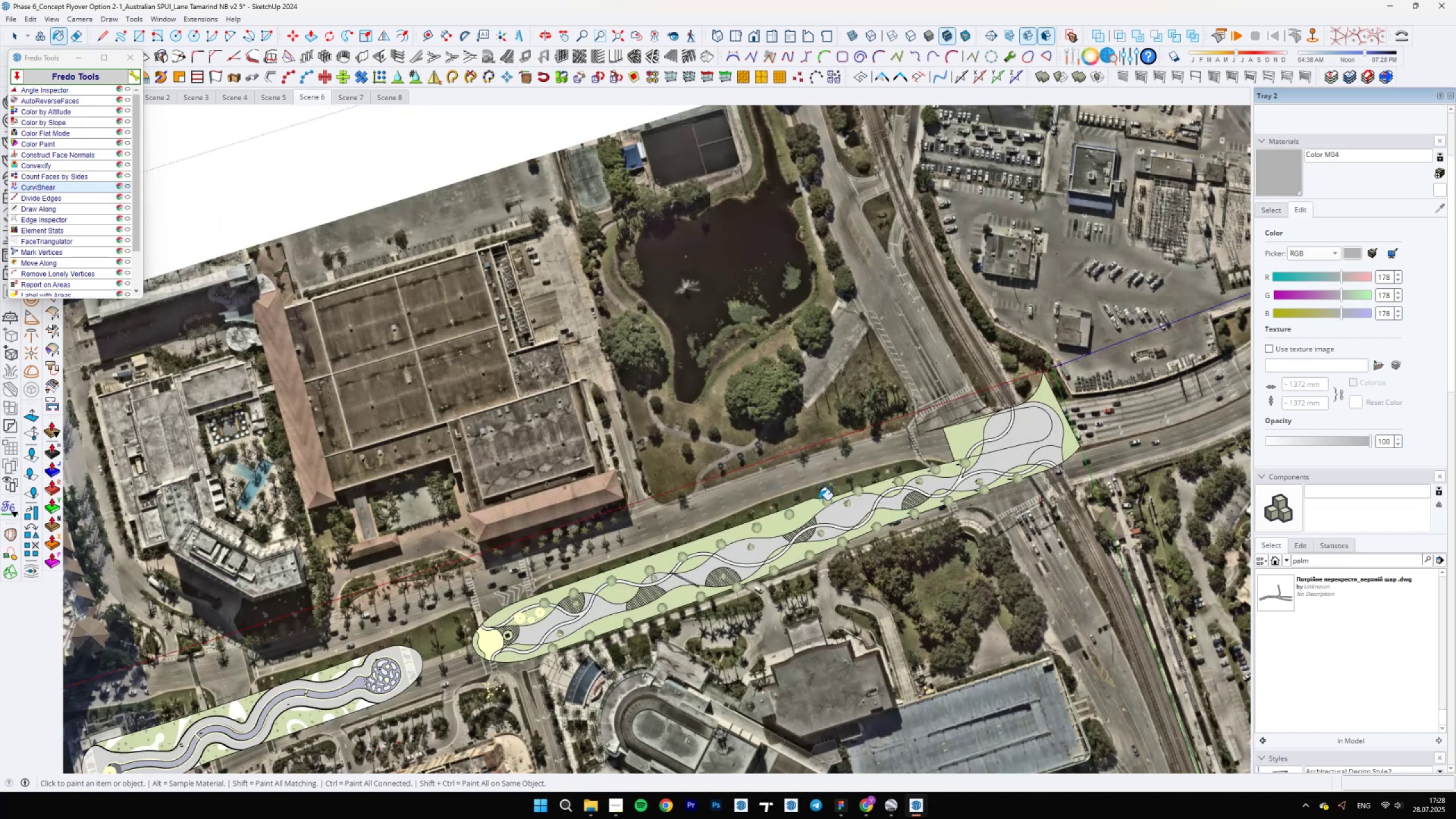 
wait(6.12)
 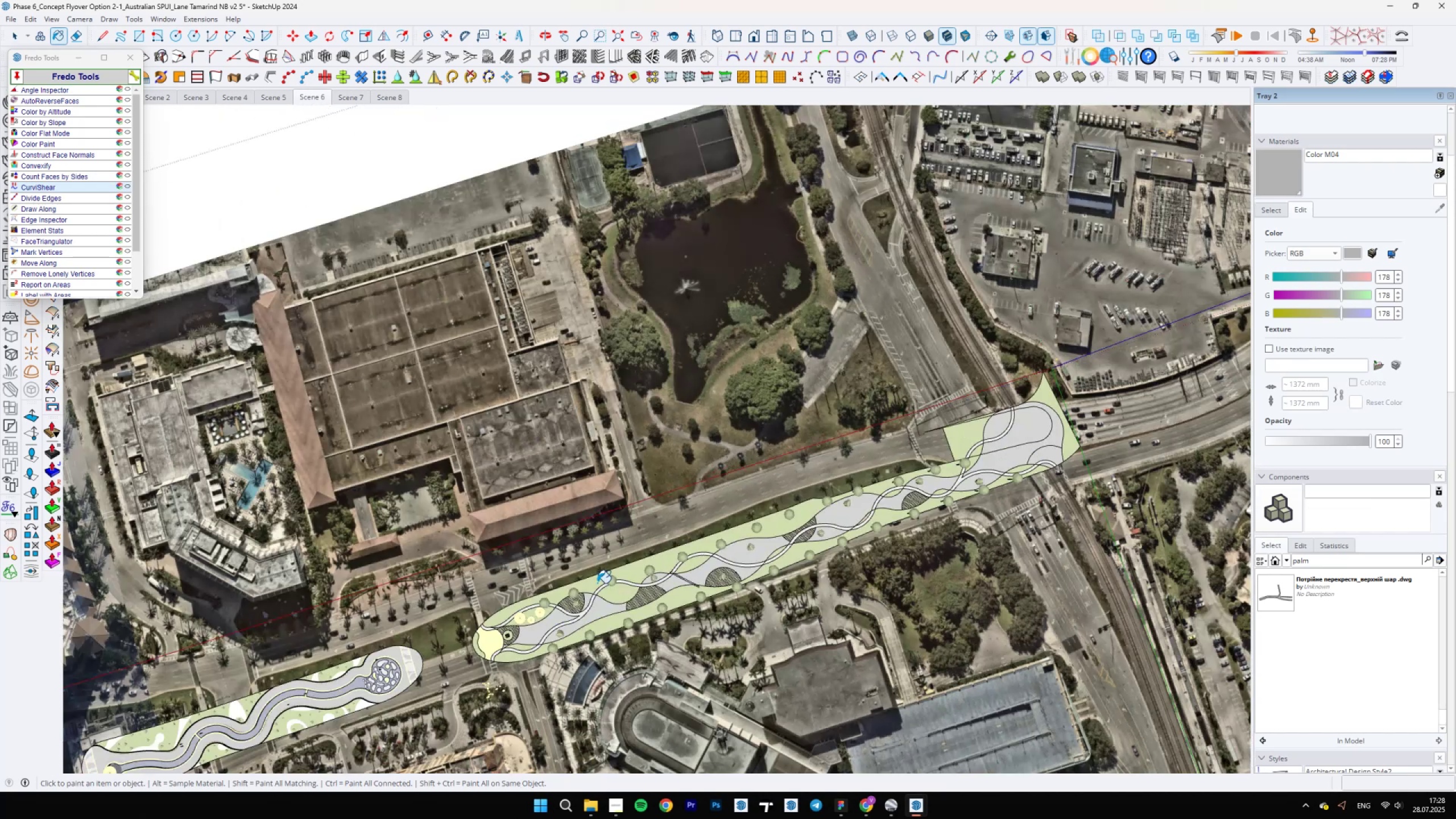 
scroll: coordinate [1448, 576], scroll_direction: down, amount: 5.0
 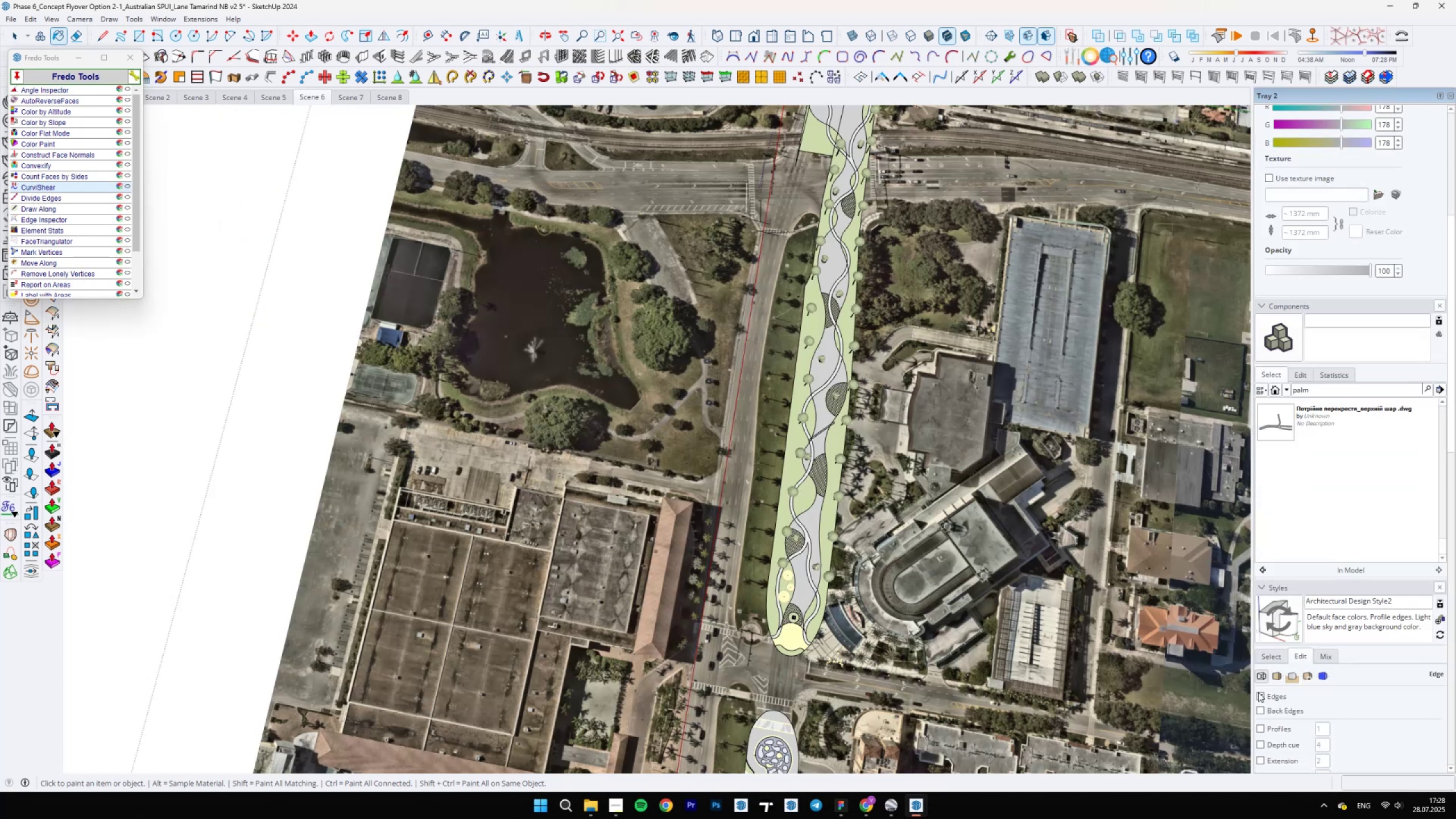 
left_click([1265, 694])
 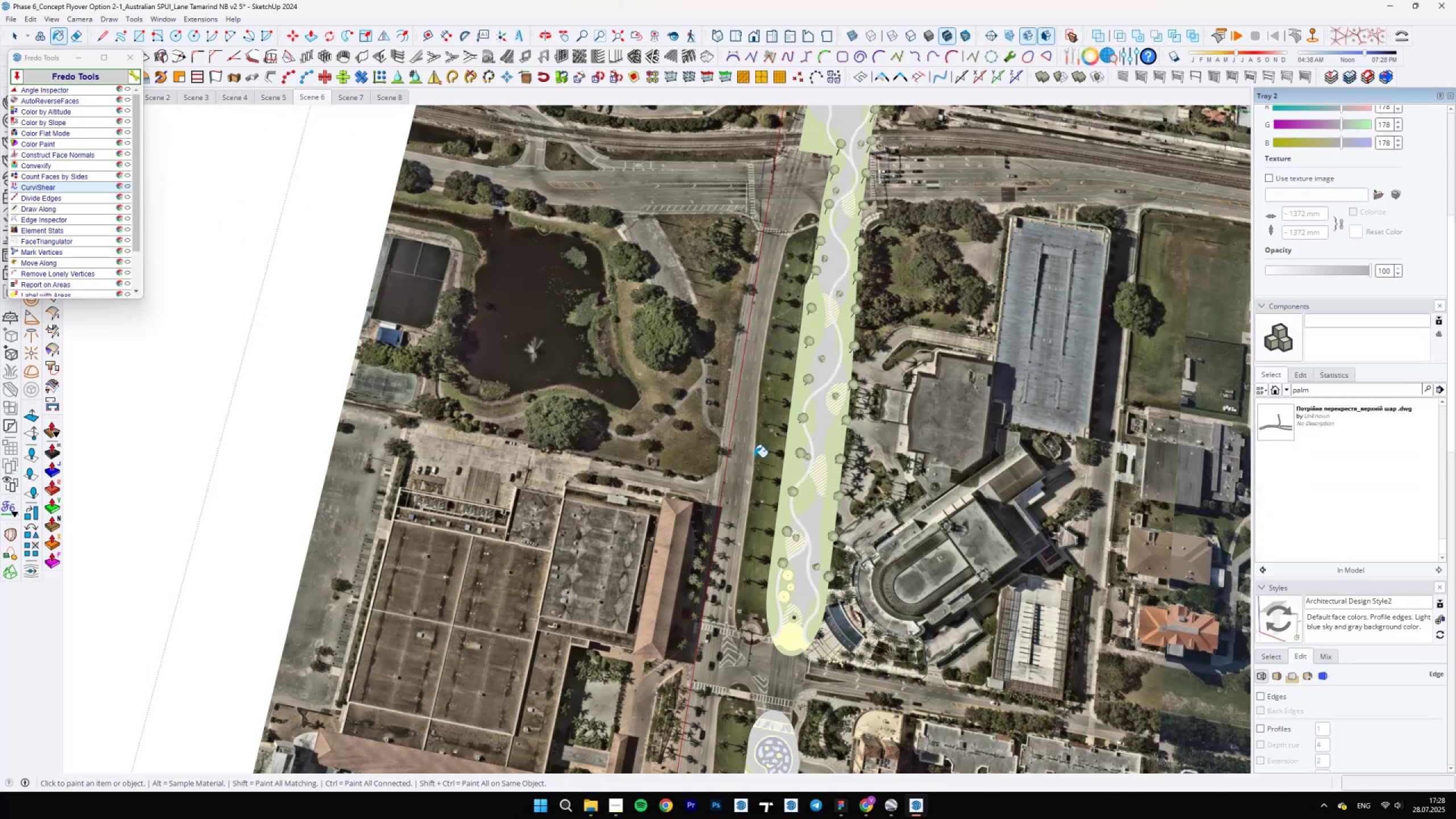 
scroll: coordinate [814, 147], scroll_direction: up, amount: 5.0
 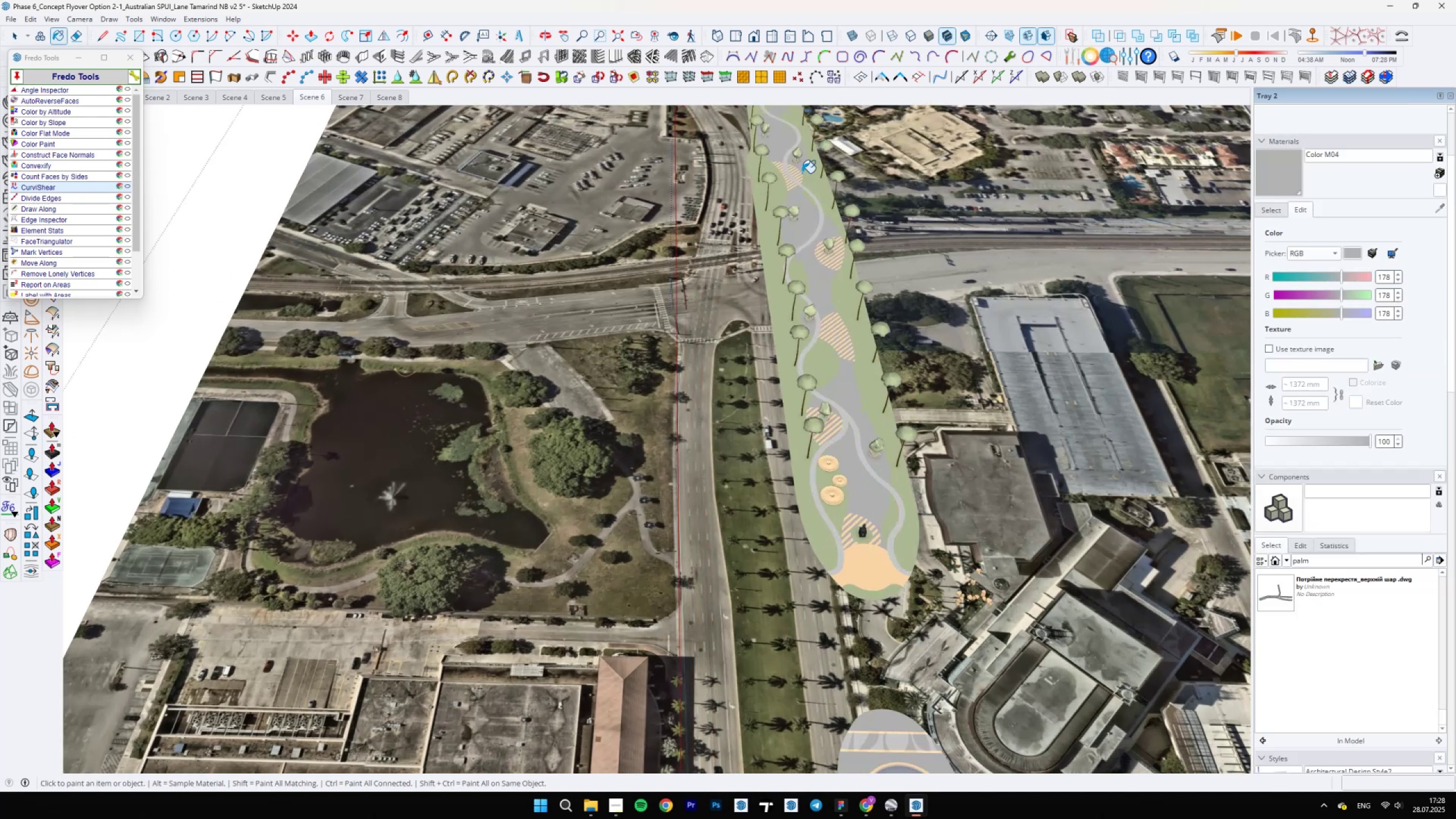 
key(Space)
 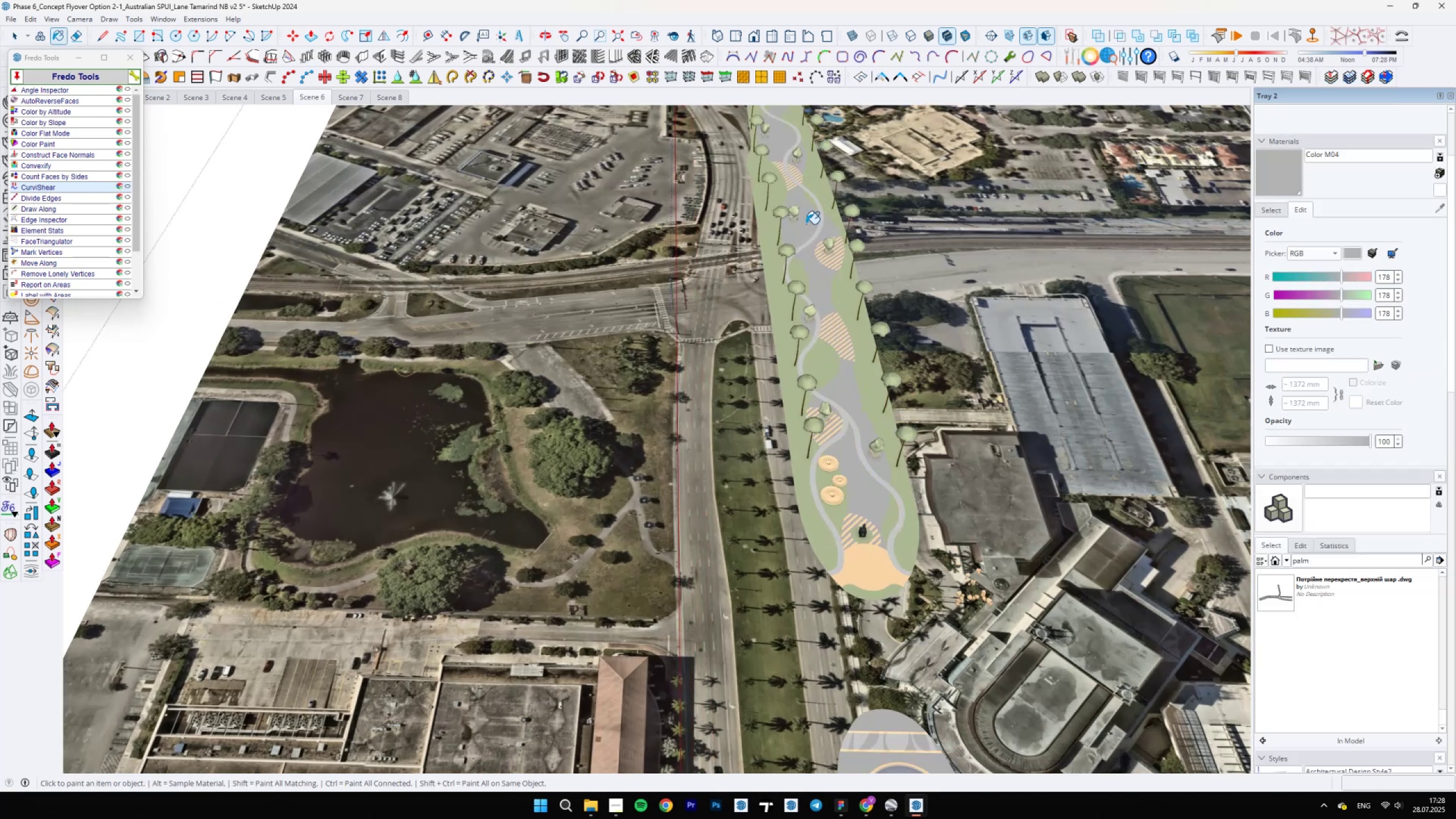 
key(V)
 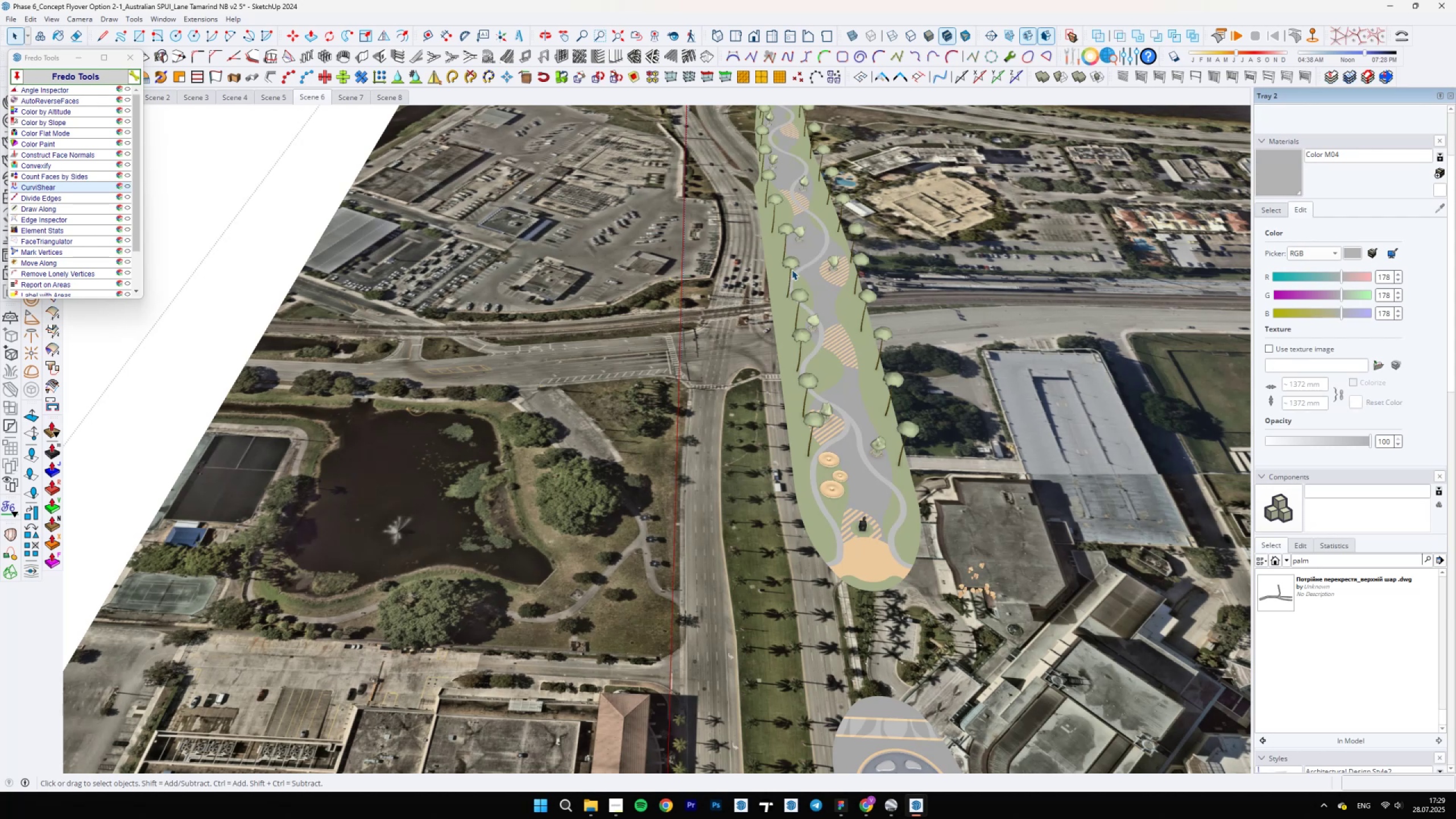 
wait(49.14)
 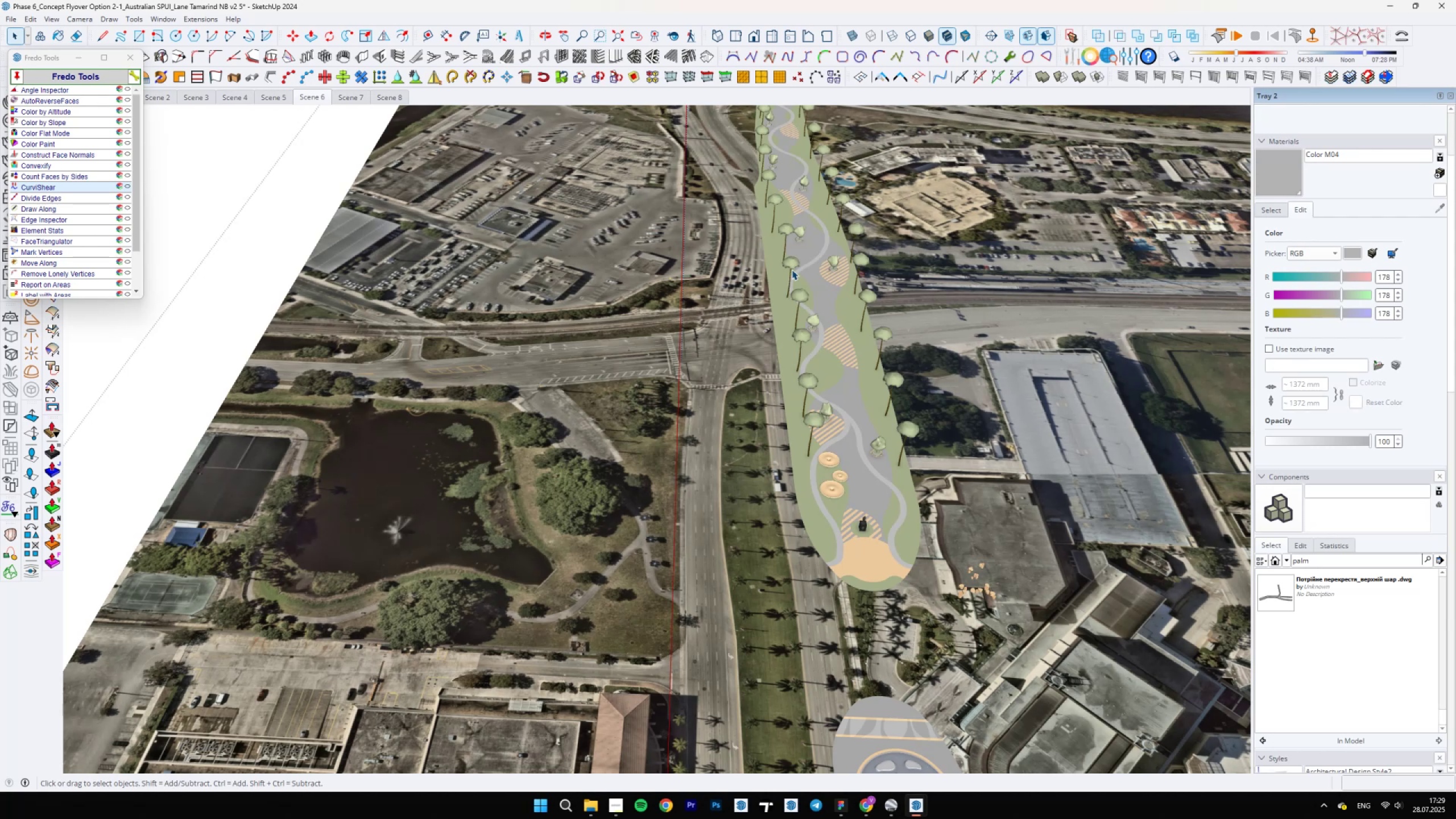 
scroll: coordinate [779, 581], scroll_direction: down, amount: 5.0
 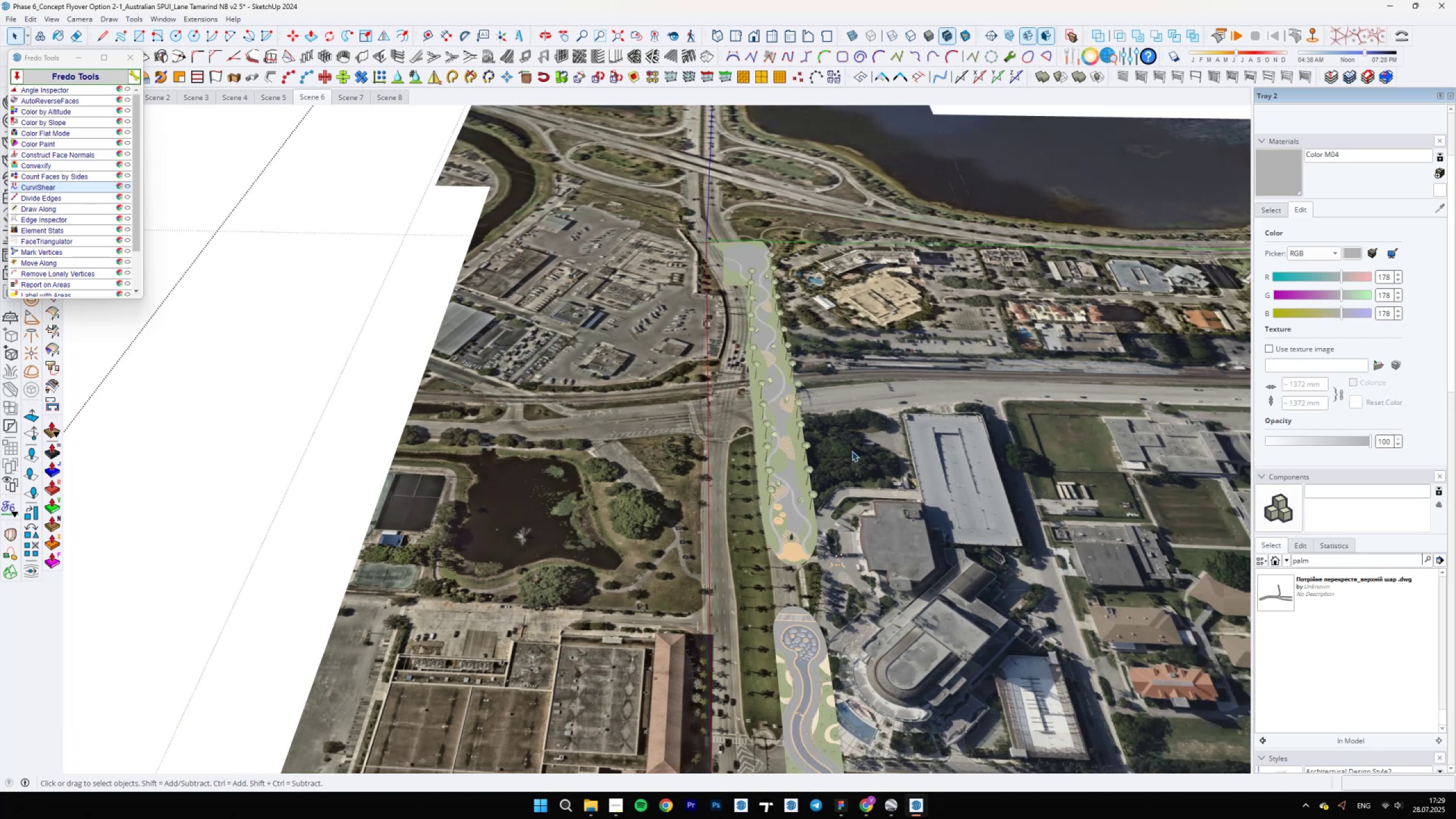 
scroll: coordinate [790, 402], scroll_direction: up, amount: 3.0
 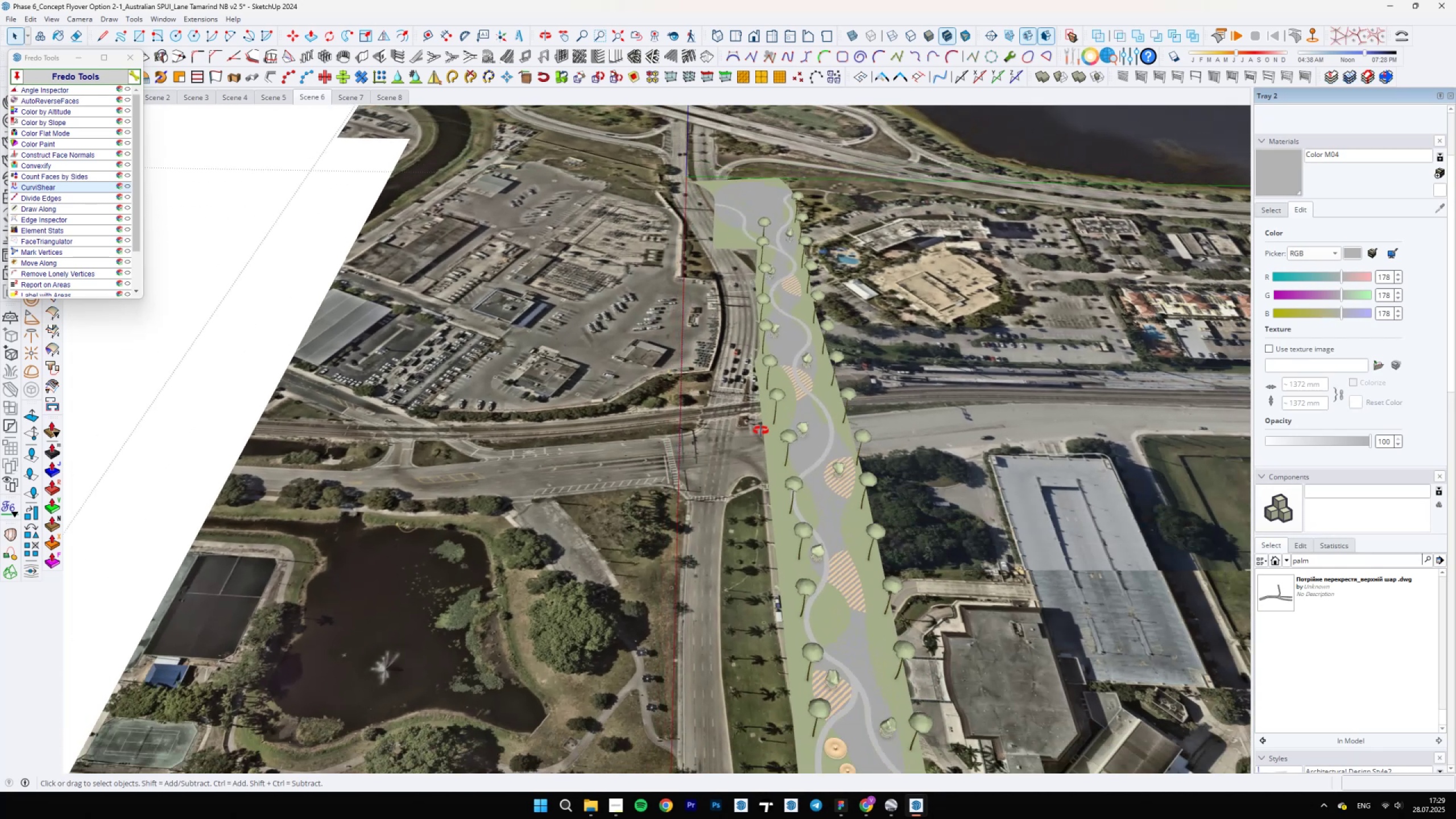 
scroll: coordinate [777, 477], scroll_direction: down, amount: 9.0
 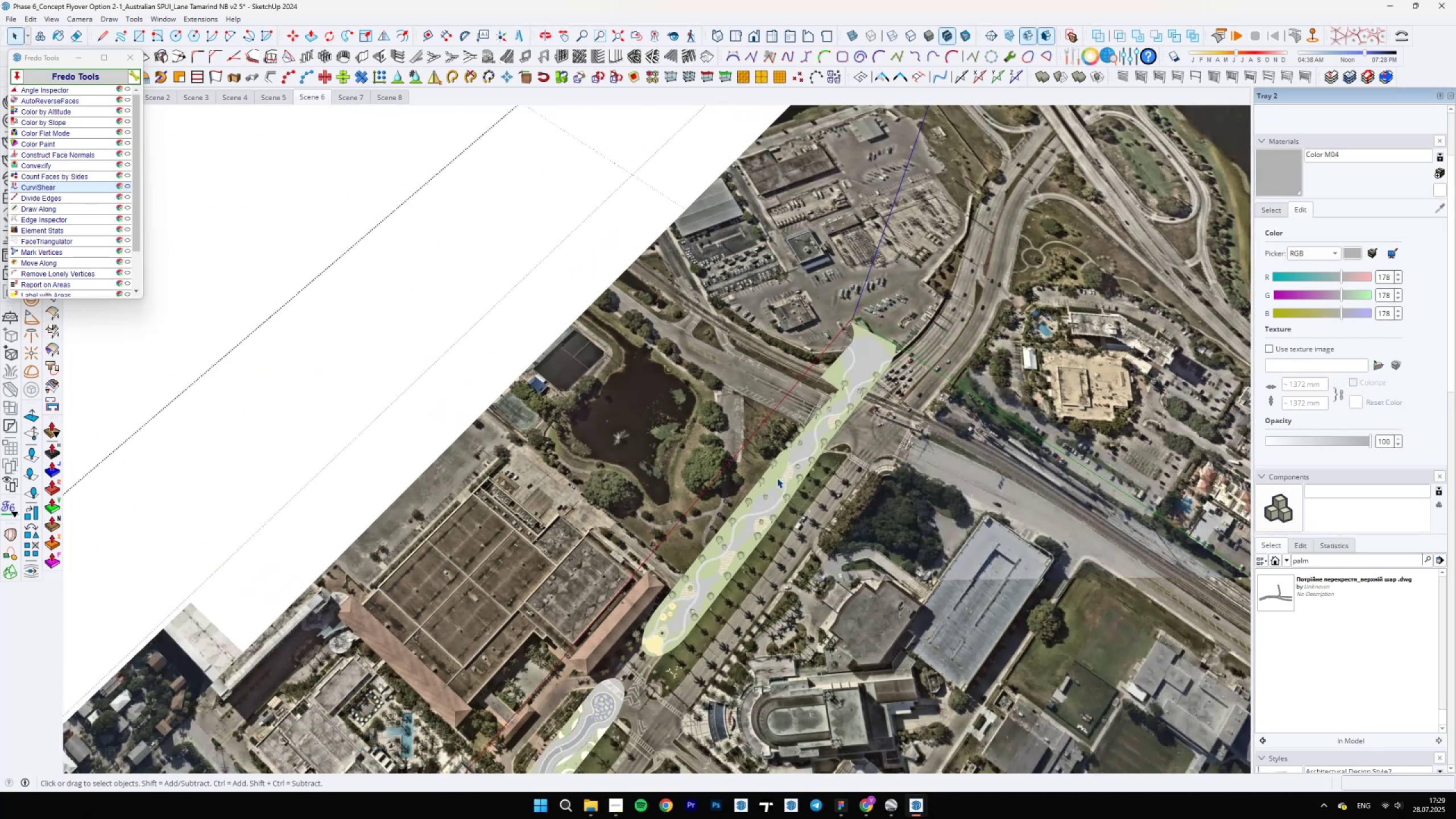 
scroll: coordinate [775, 556], scroll_direction: up, amount: 7.0
 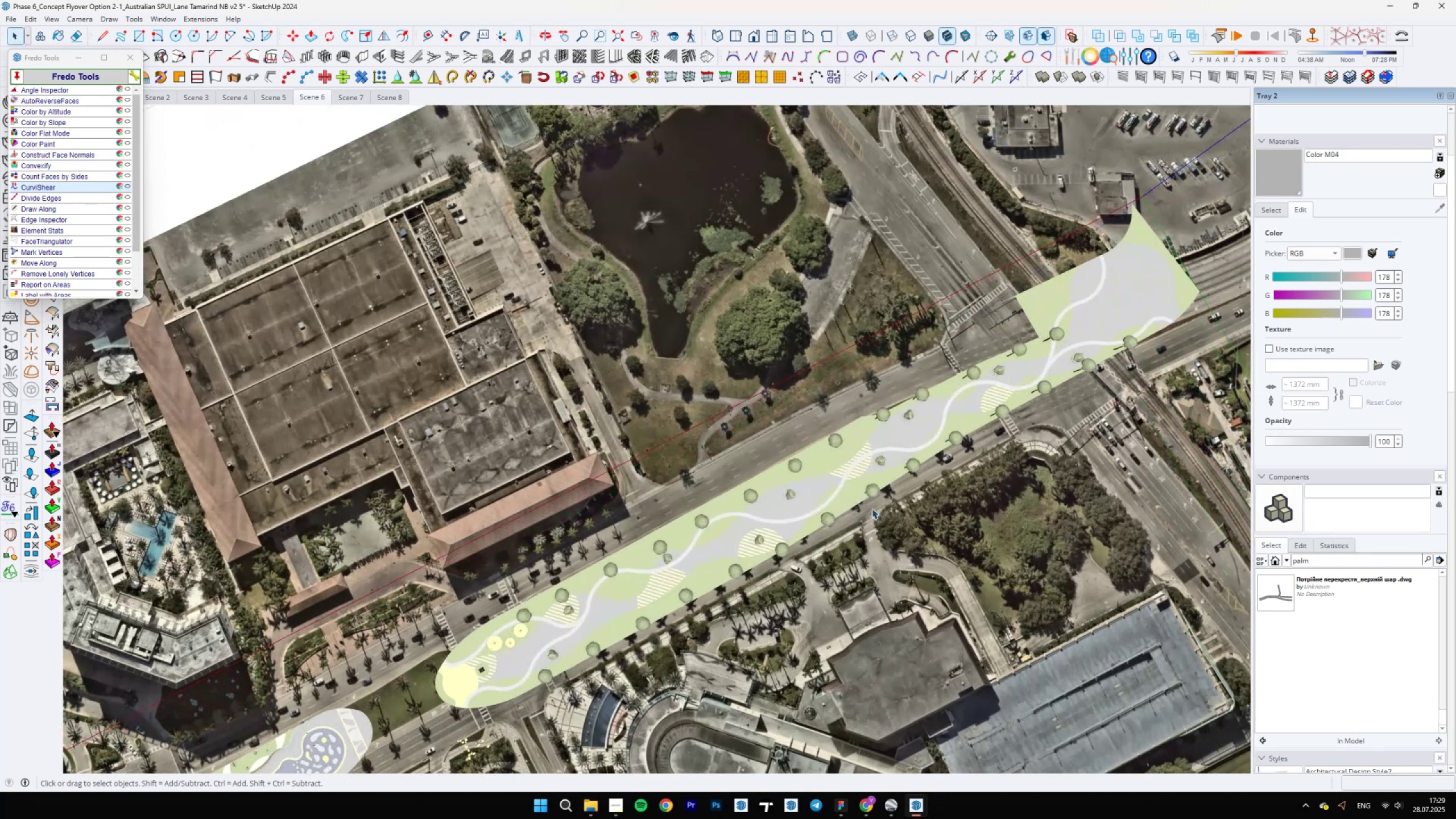 
scroll: coordinate [876, 482], scroll_direction: down, amount: 4.0
 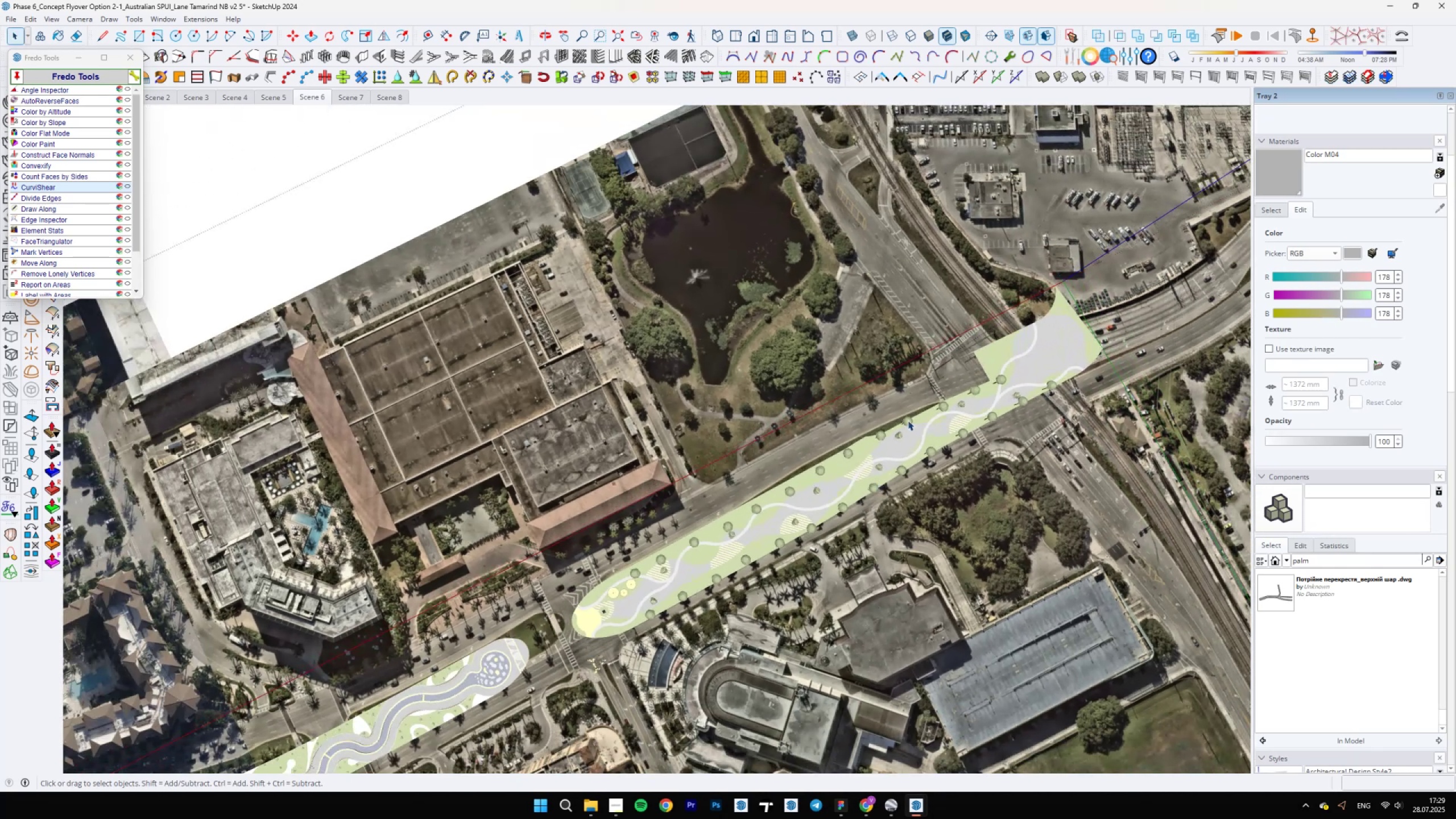 
scroll: coordinate [910, 419], scroll_direction: up, amount: 4.0
 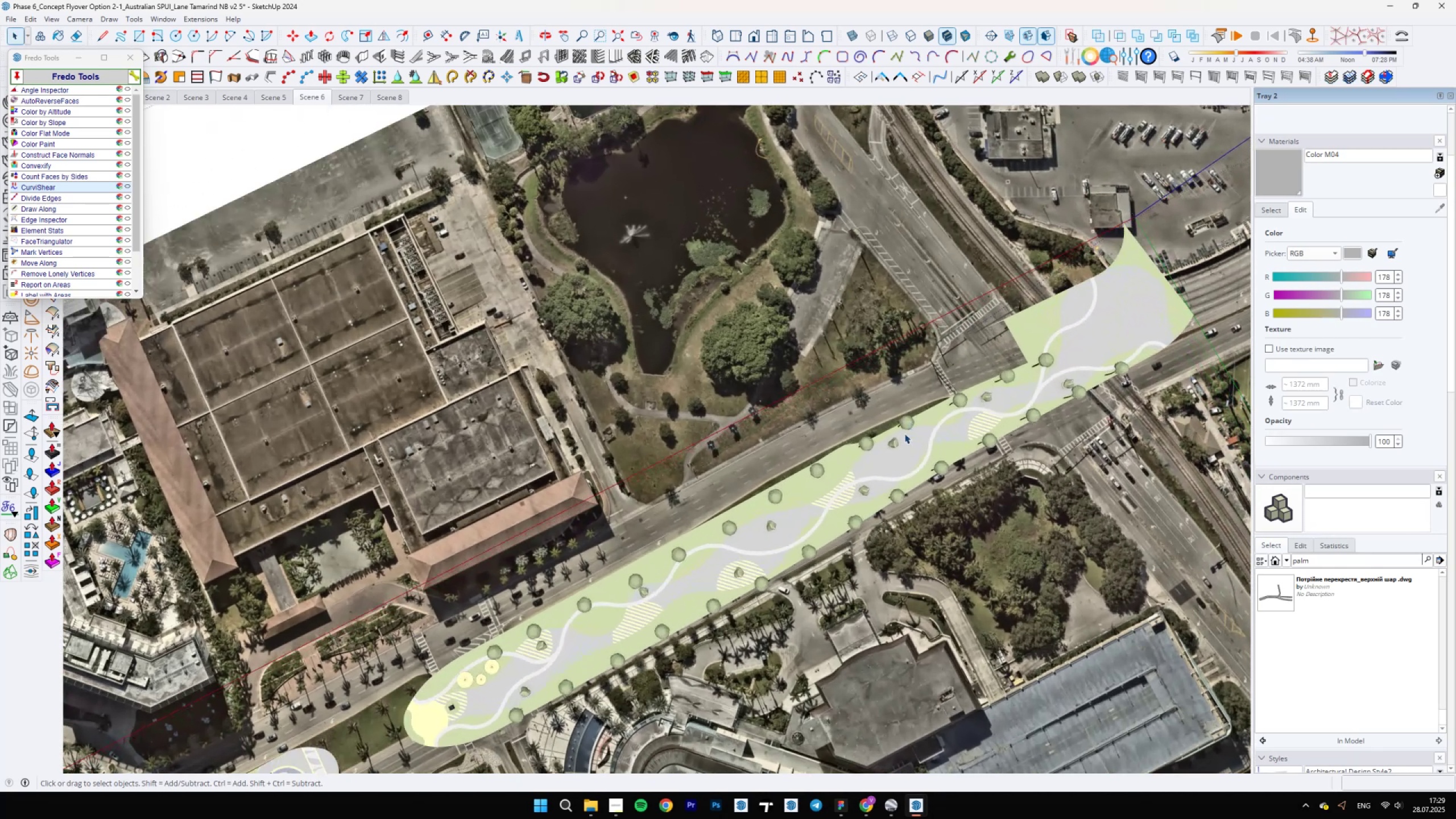 
scroll: coordinate [927, 465], scroll_direction: down, amount: 3.0
 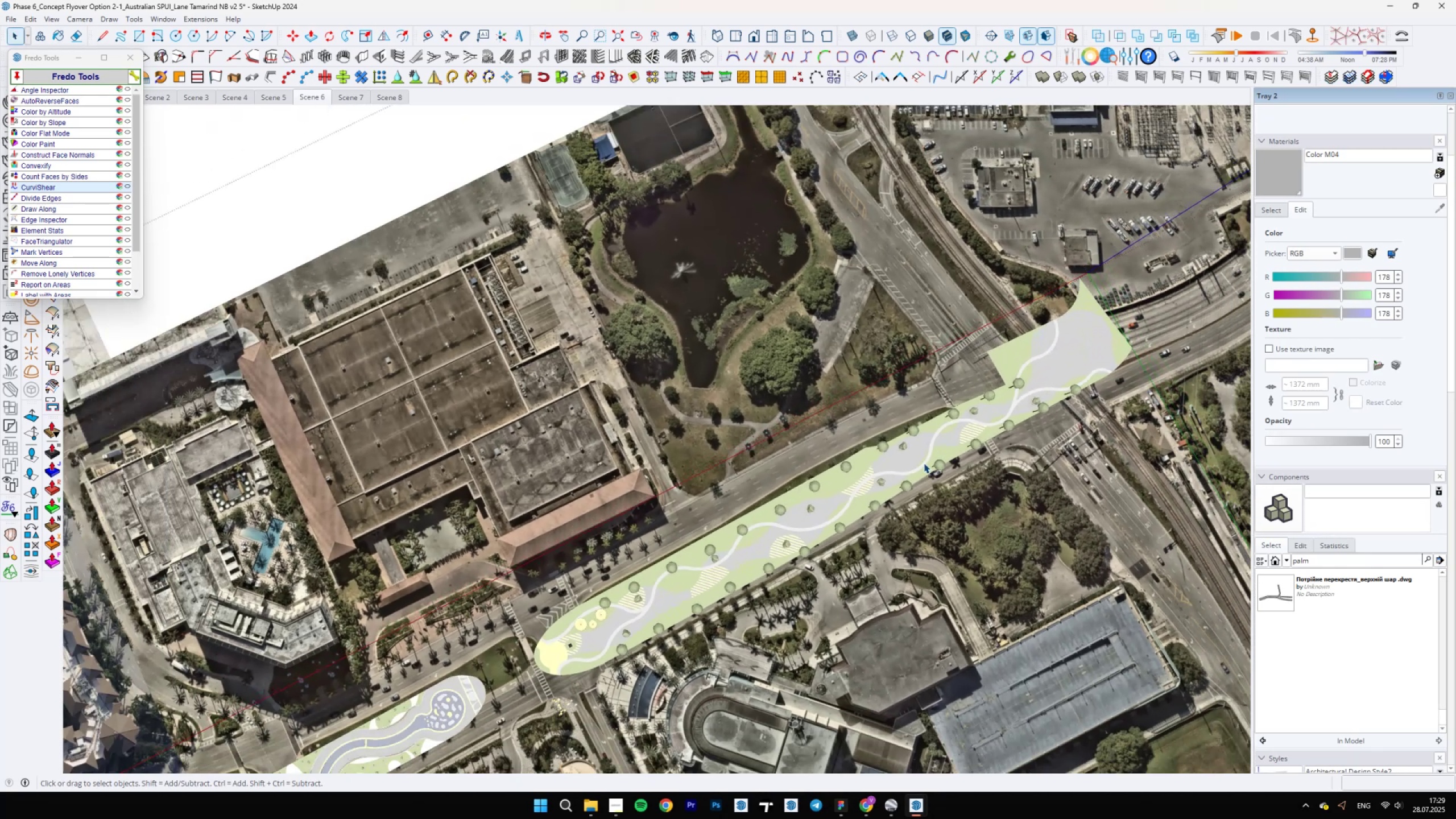 
scroll: coordinate [935, 445], scroll_direction: up, amount: 5.0
 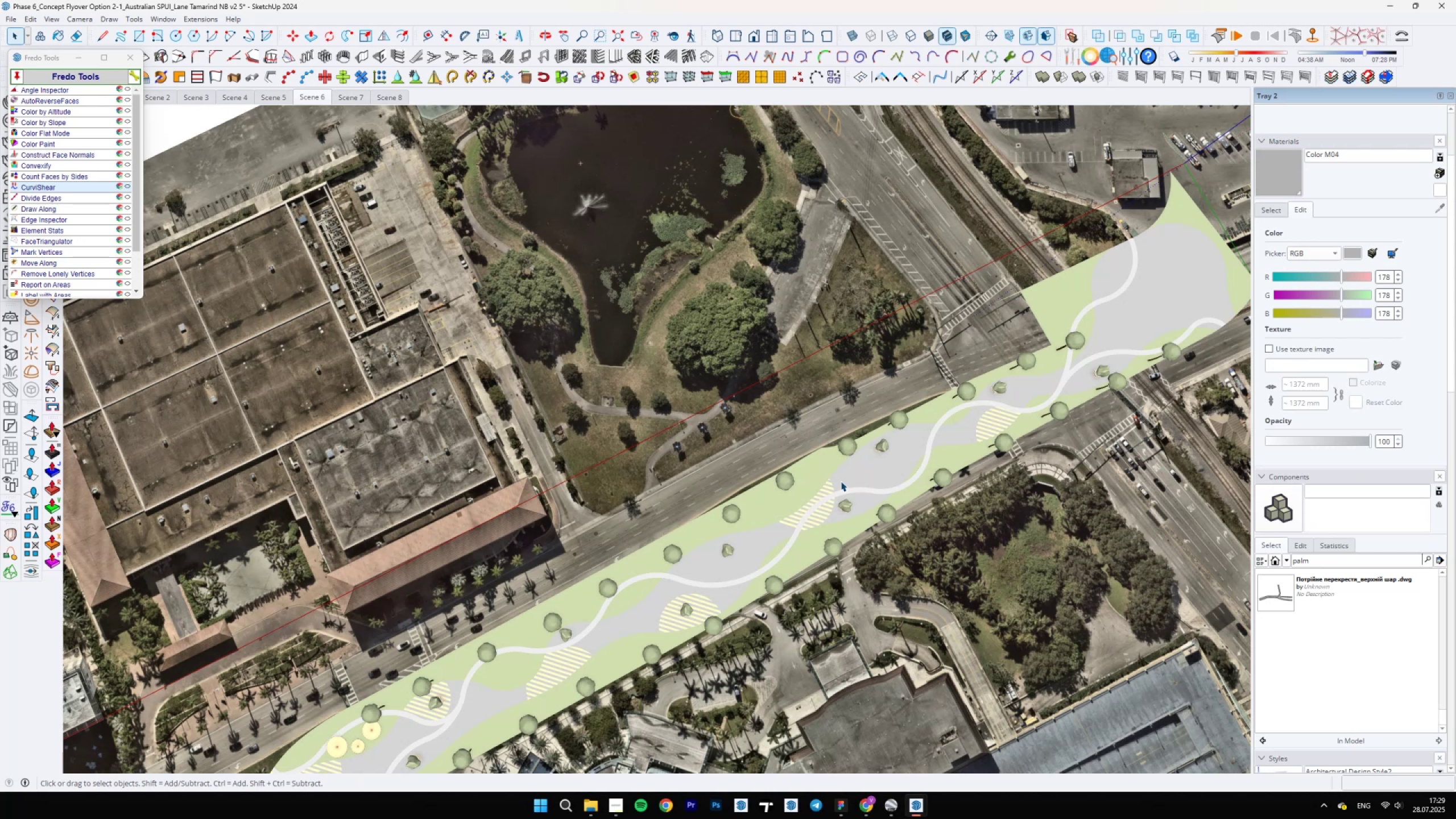 
wait(9.65)
 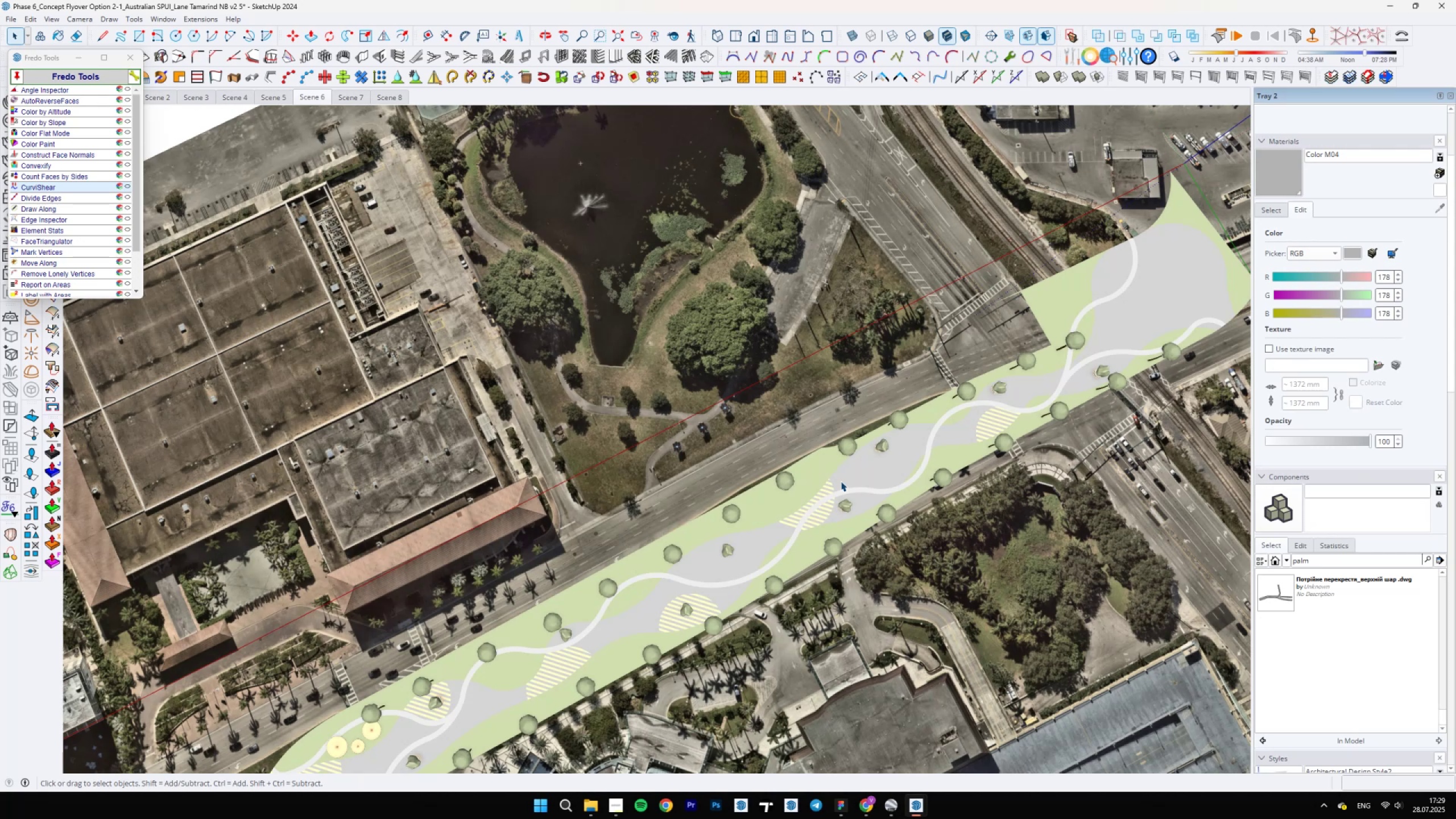 
scroll: coordinate [1069, 530], scroll_direction: down, amount: 5.0
 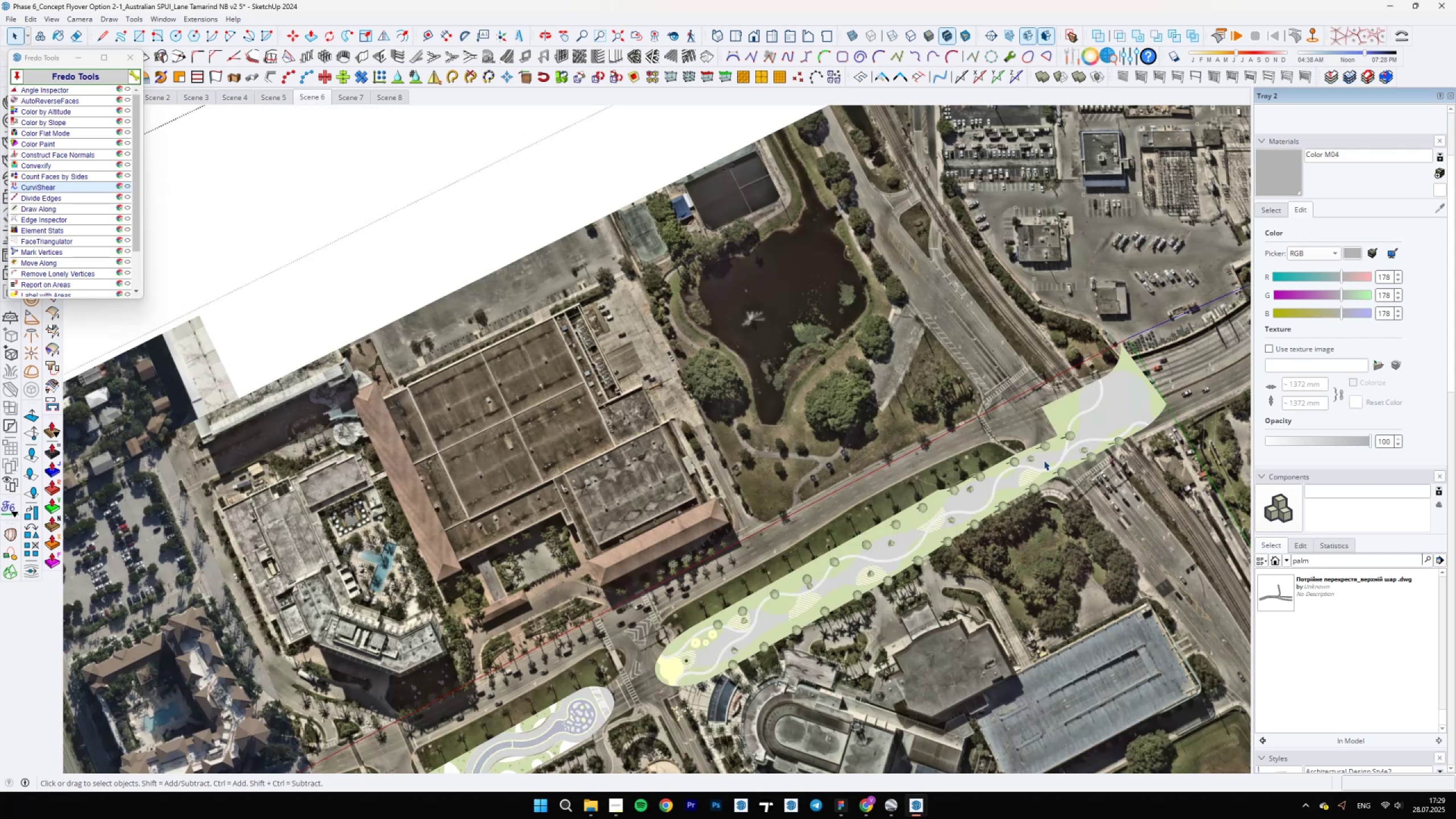 
scroll: coordinate [945, 585], scroll_direction: up, amount: 4.0
 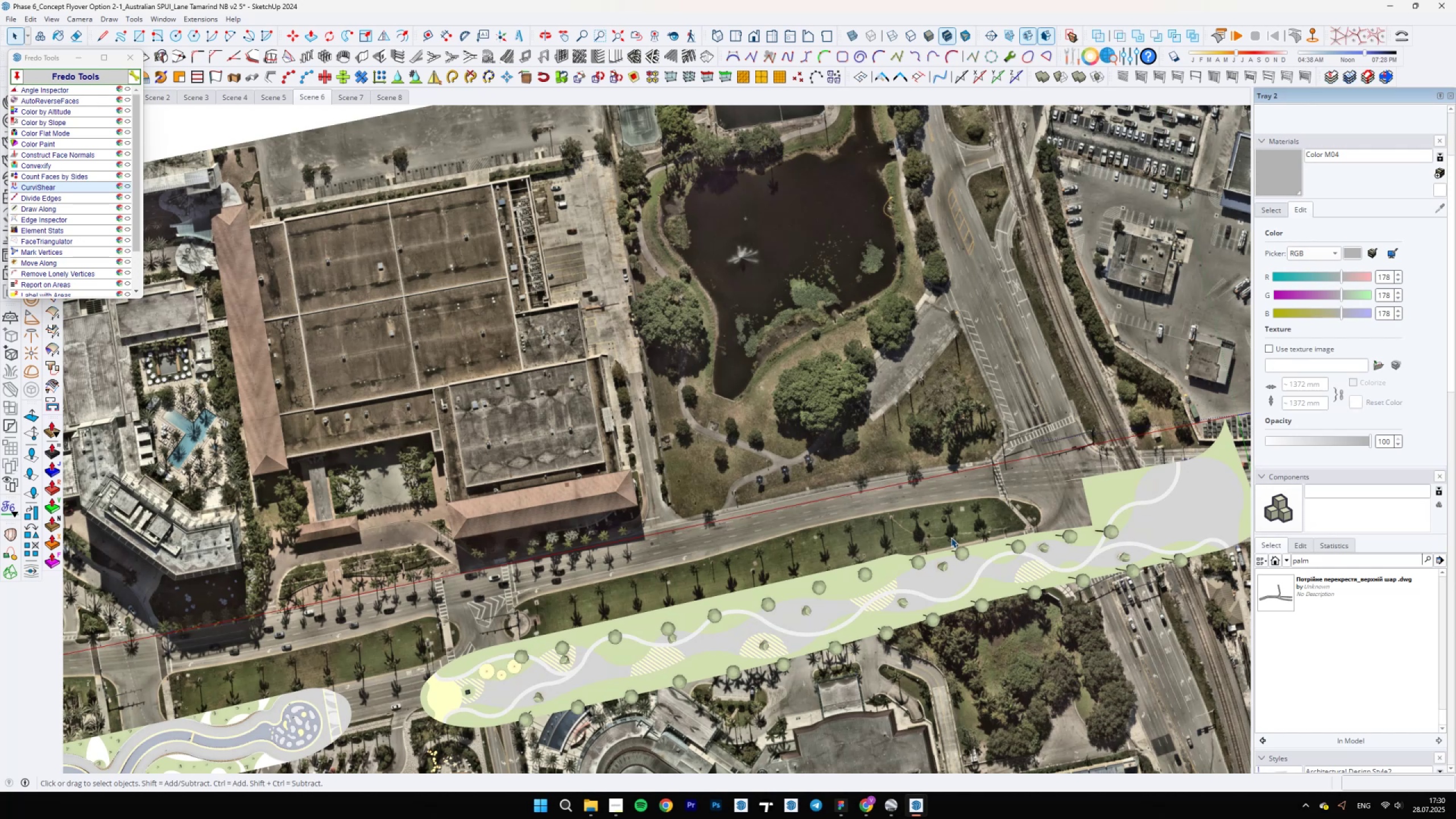 
wait(52.94)
 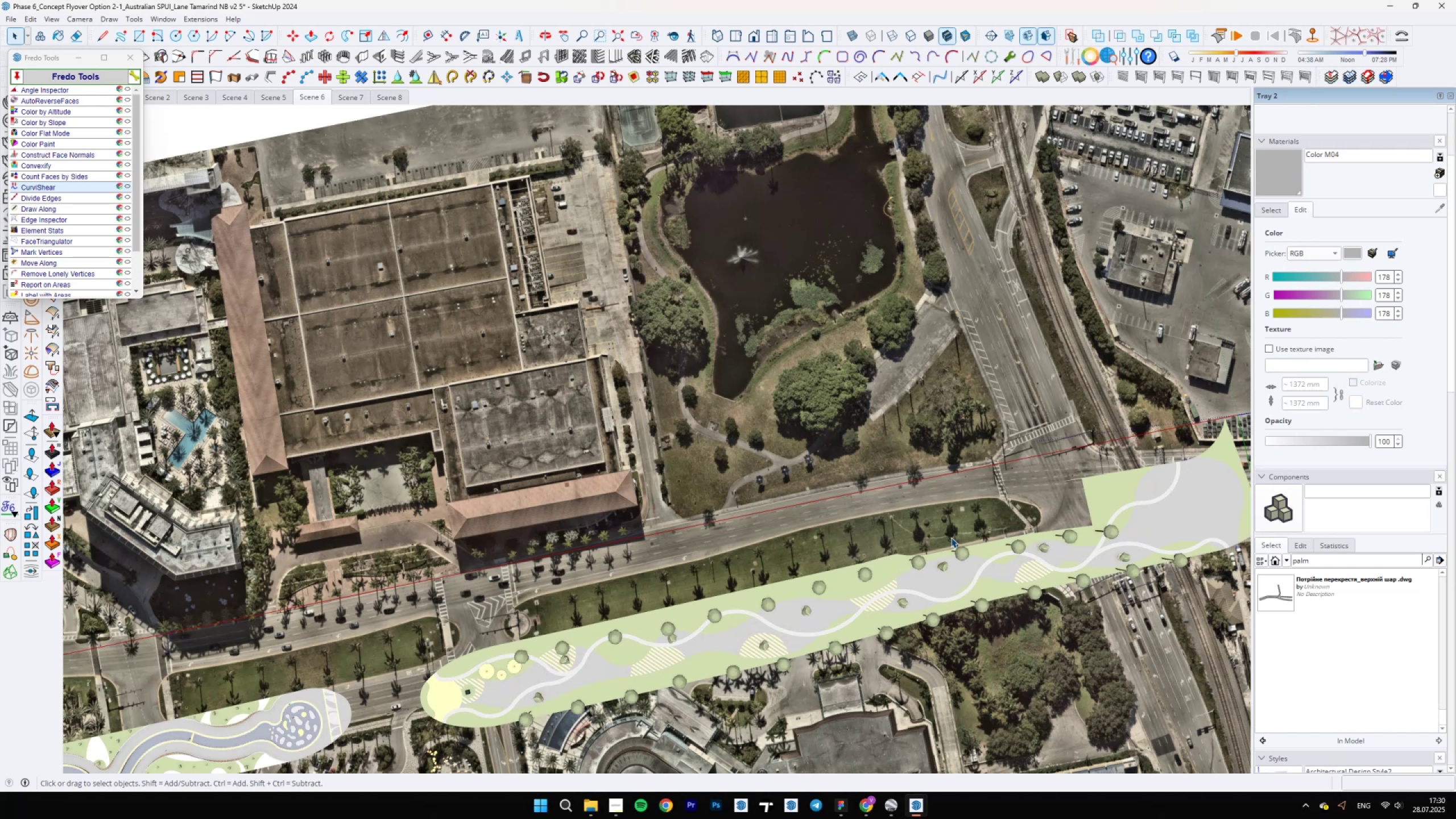 
scroll: coordinate [941, 576], scroll_direction: down, amount: 1.0
 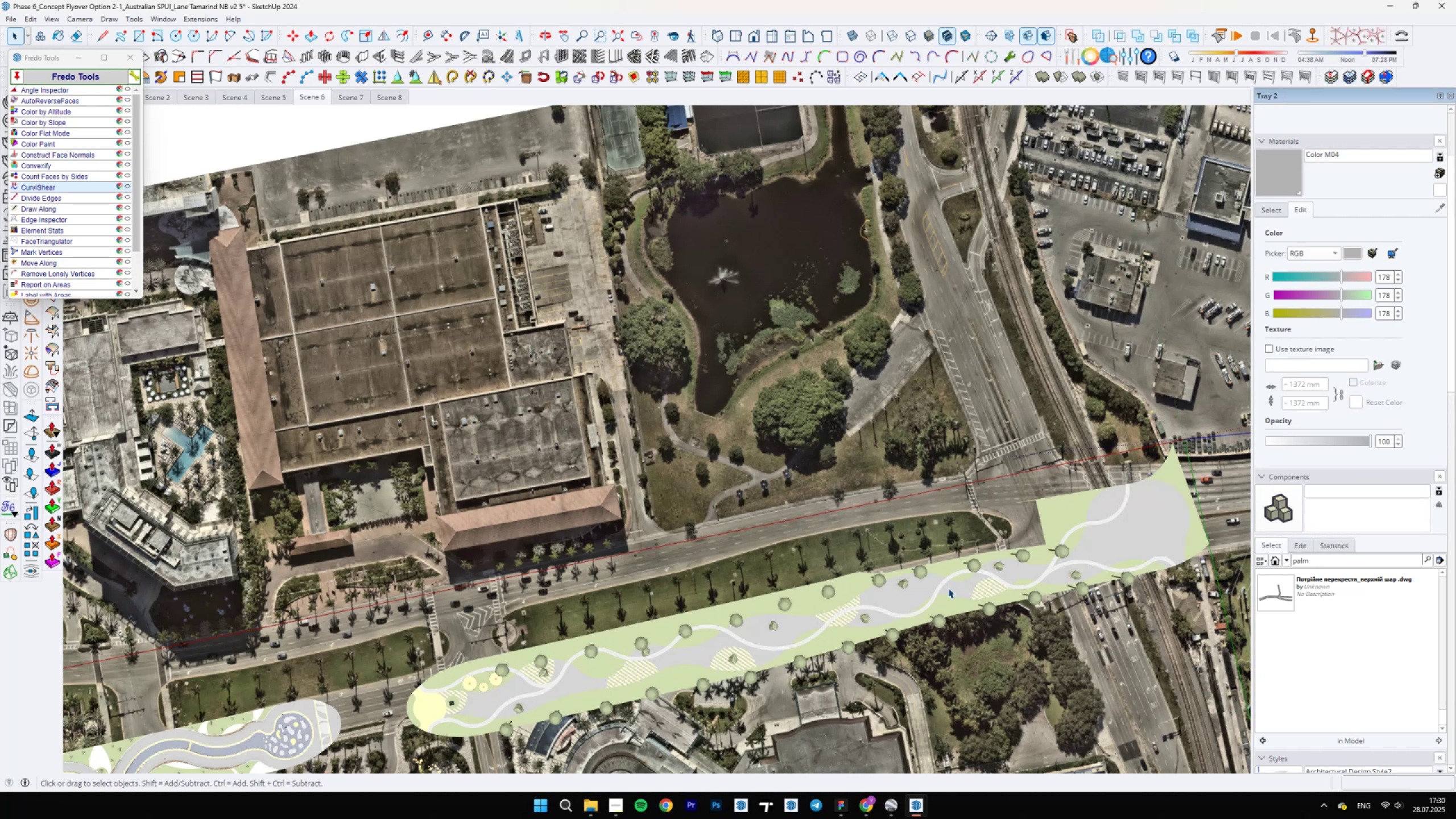 
wait(15.36)
 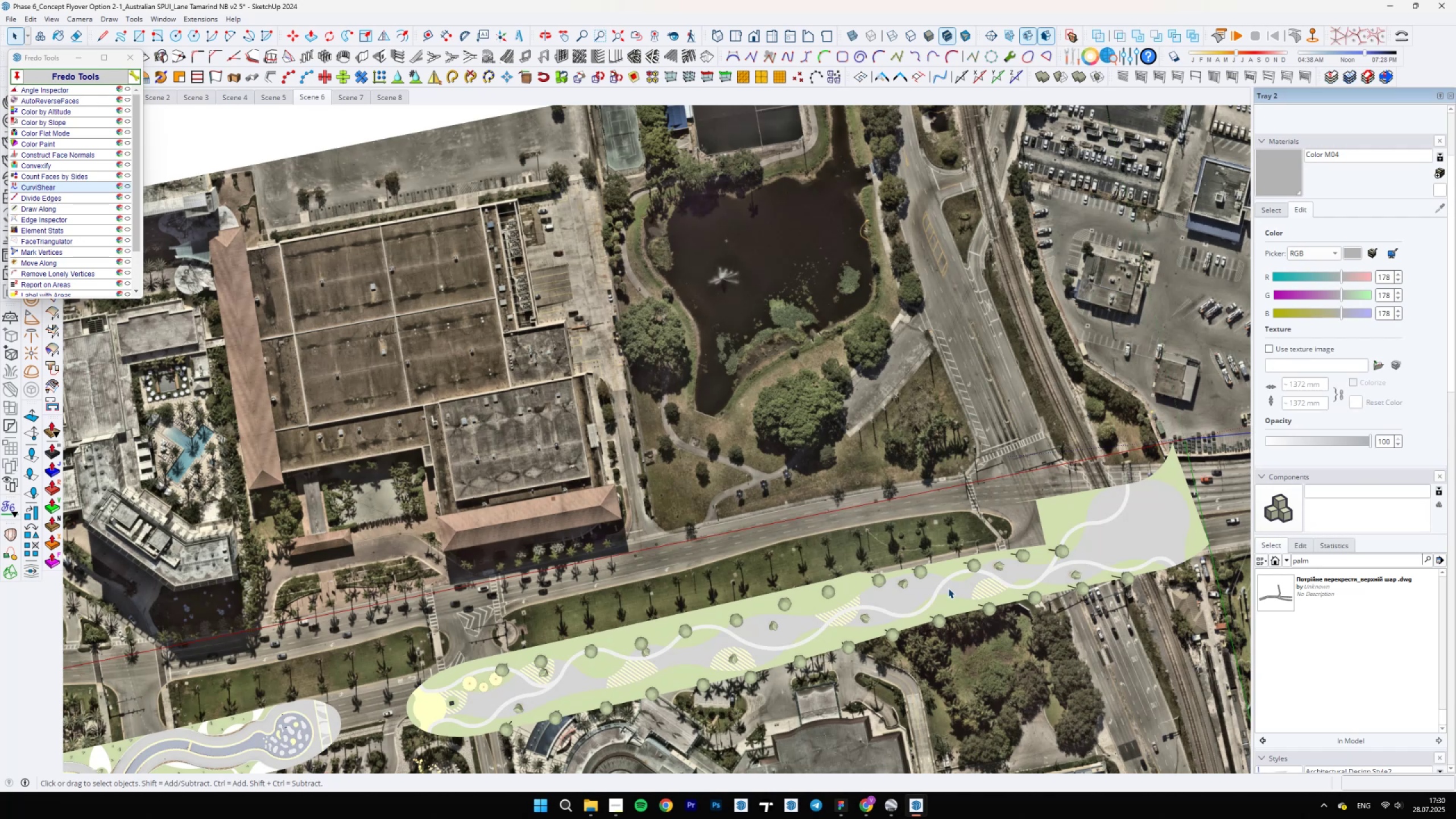 
scroll: coordinate [881, 599], scroll_direction: down, amount: 1.0
 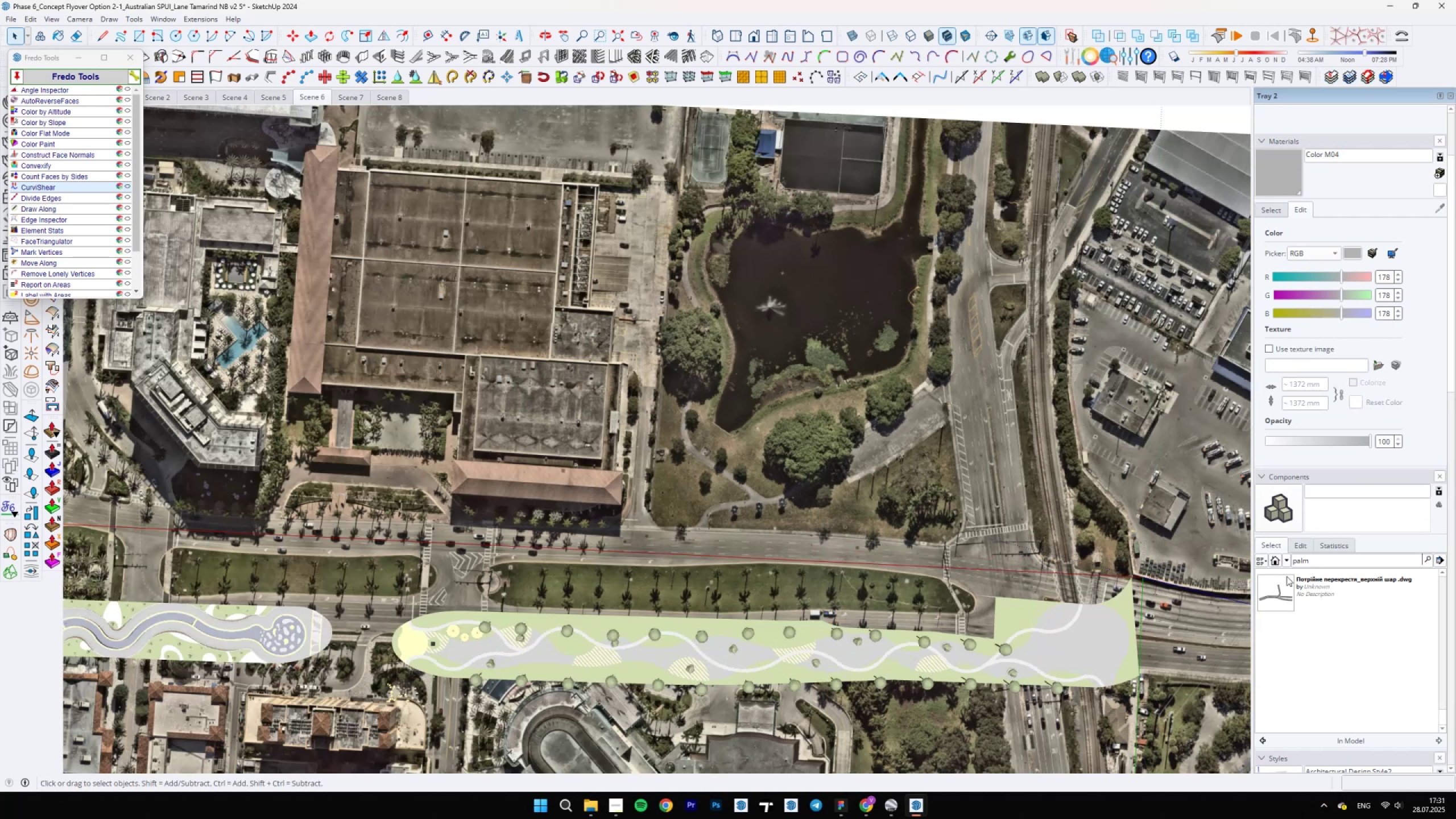 
scroll: coordinate [915, 650], scroll_direction: up, amount: 2.0
 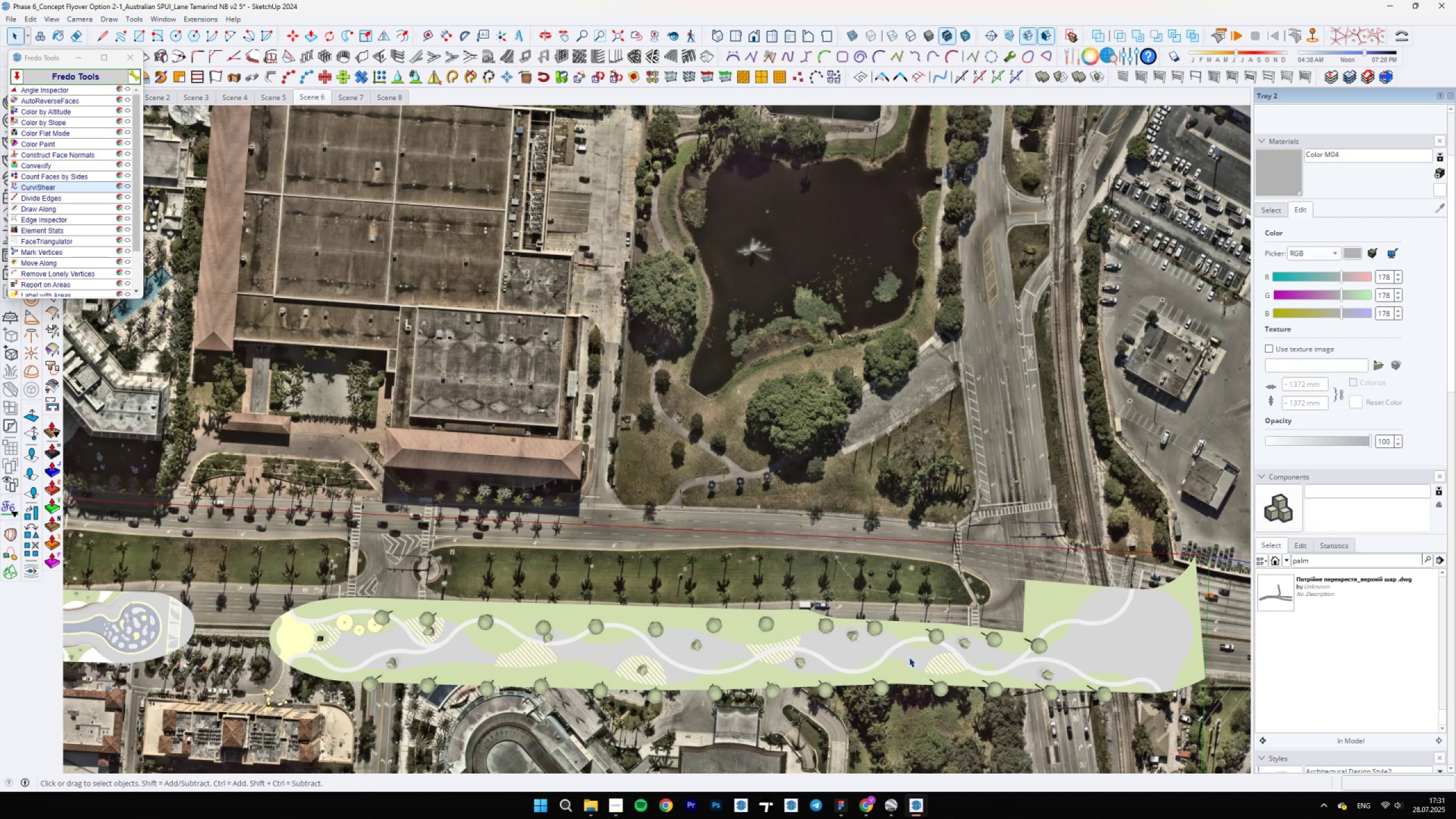 
scroll: coordinate [1440, 665], scroll_direction: down, amount: 12.0
 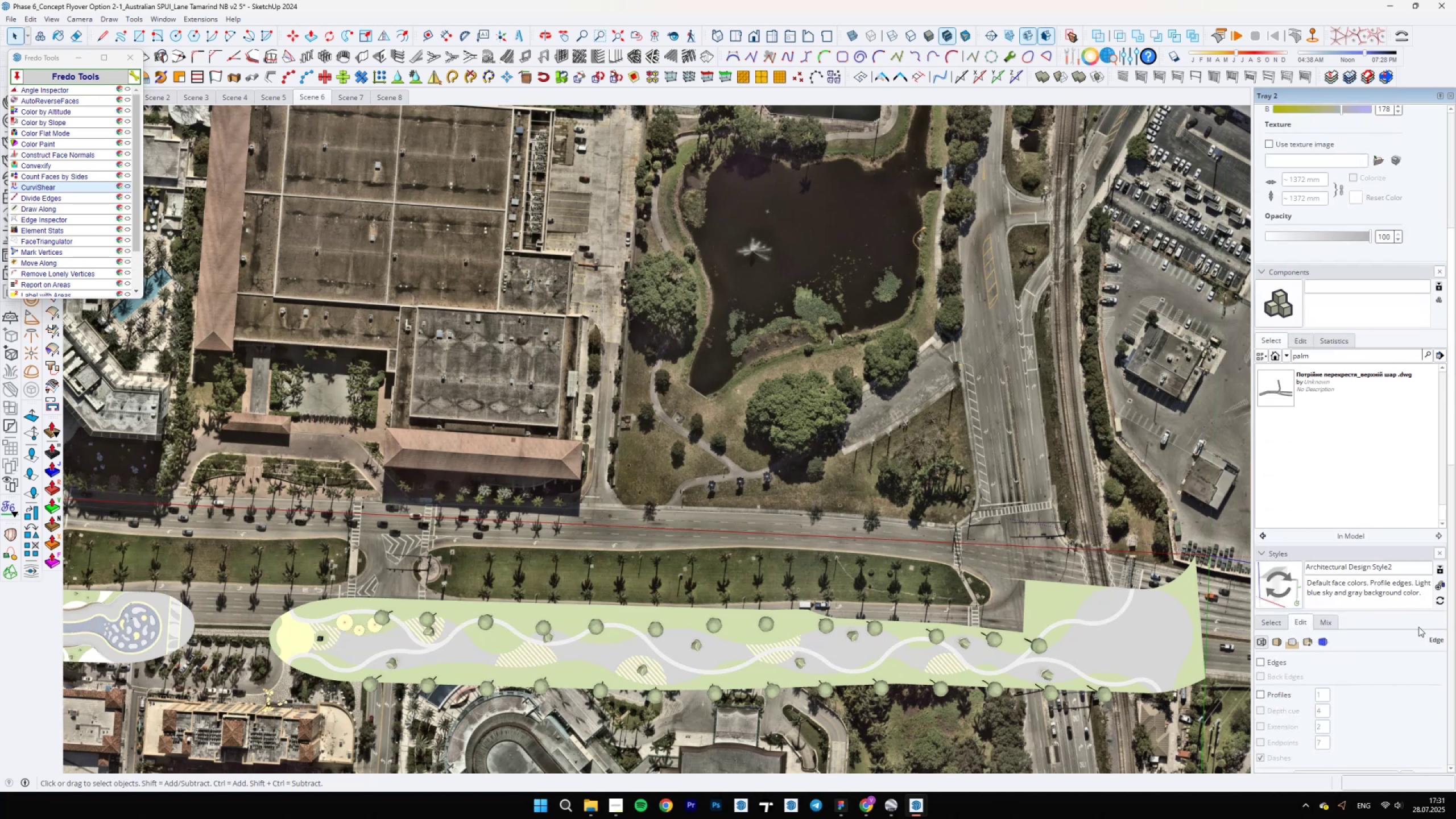 
wait(6.37)
 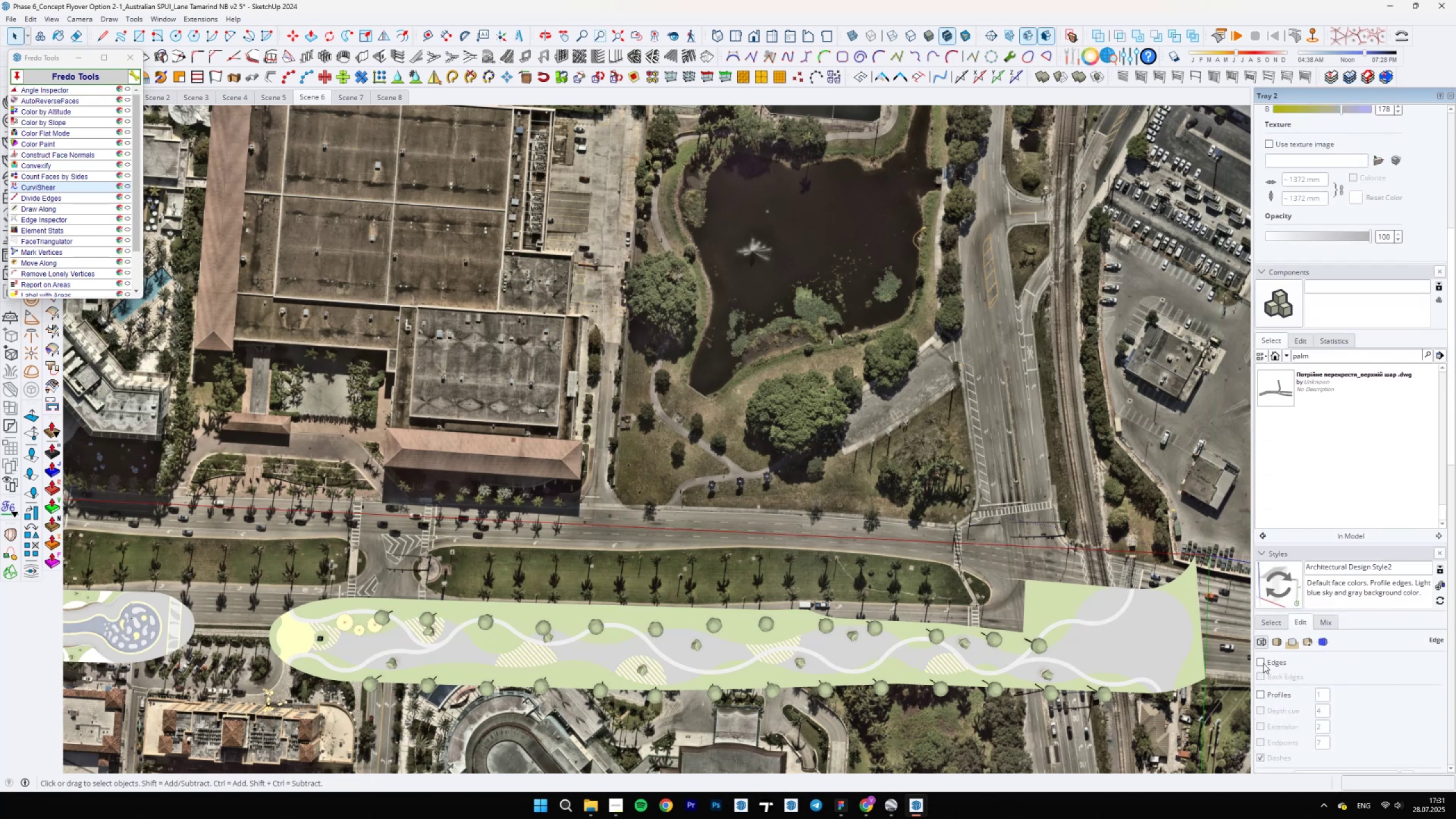 
scroll: coordinate [965, 671], scroll_direction: up, amount: 18.0
 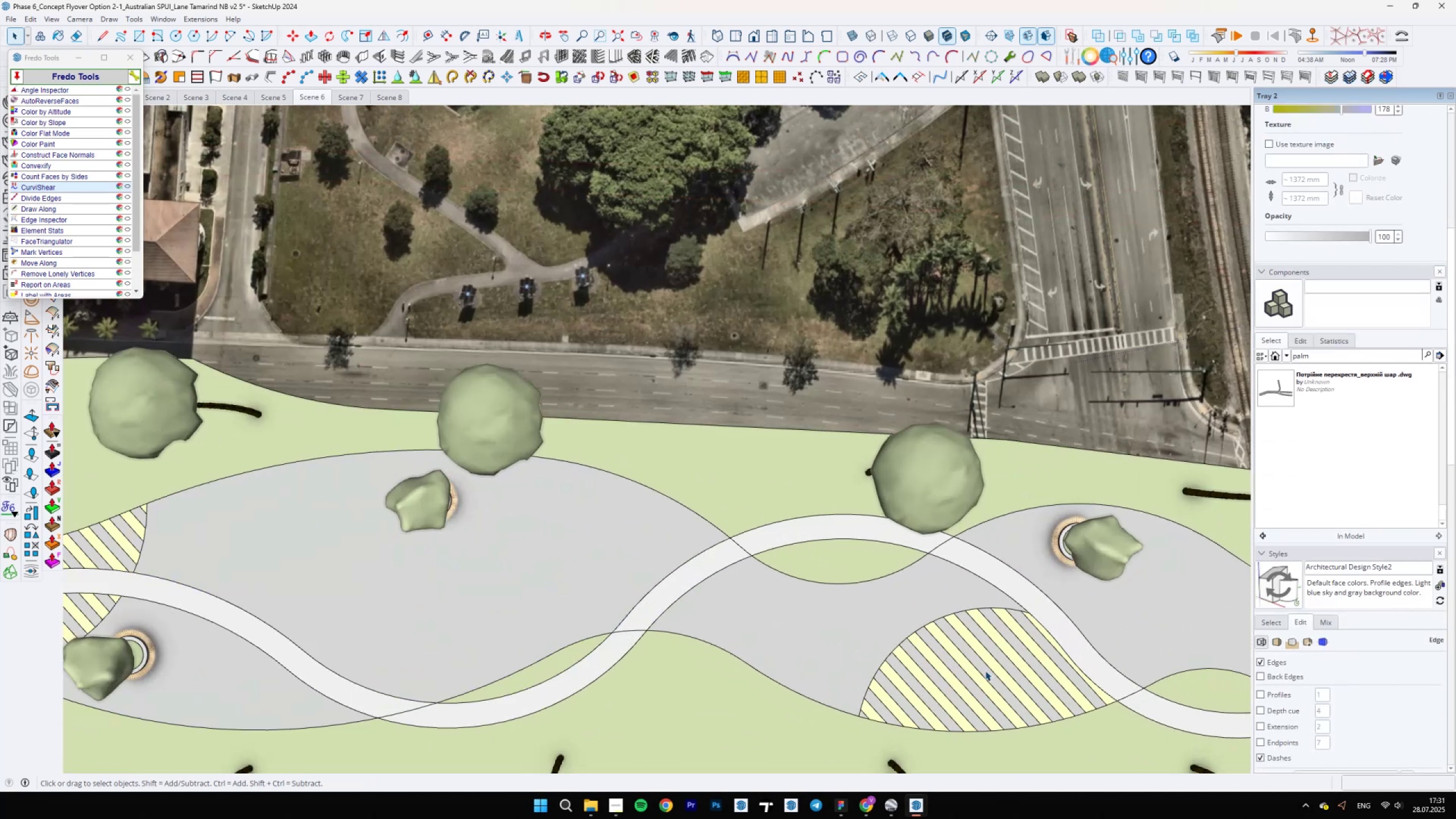 
key(E)
 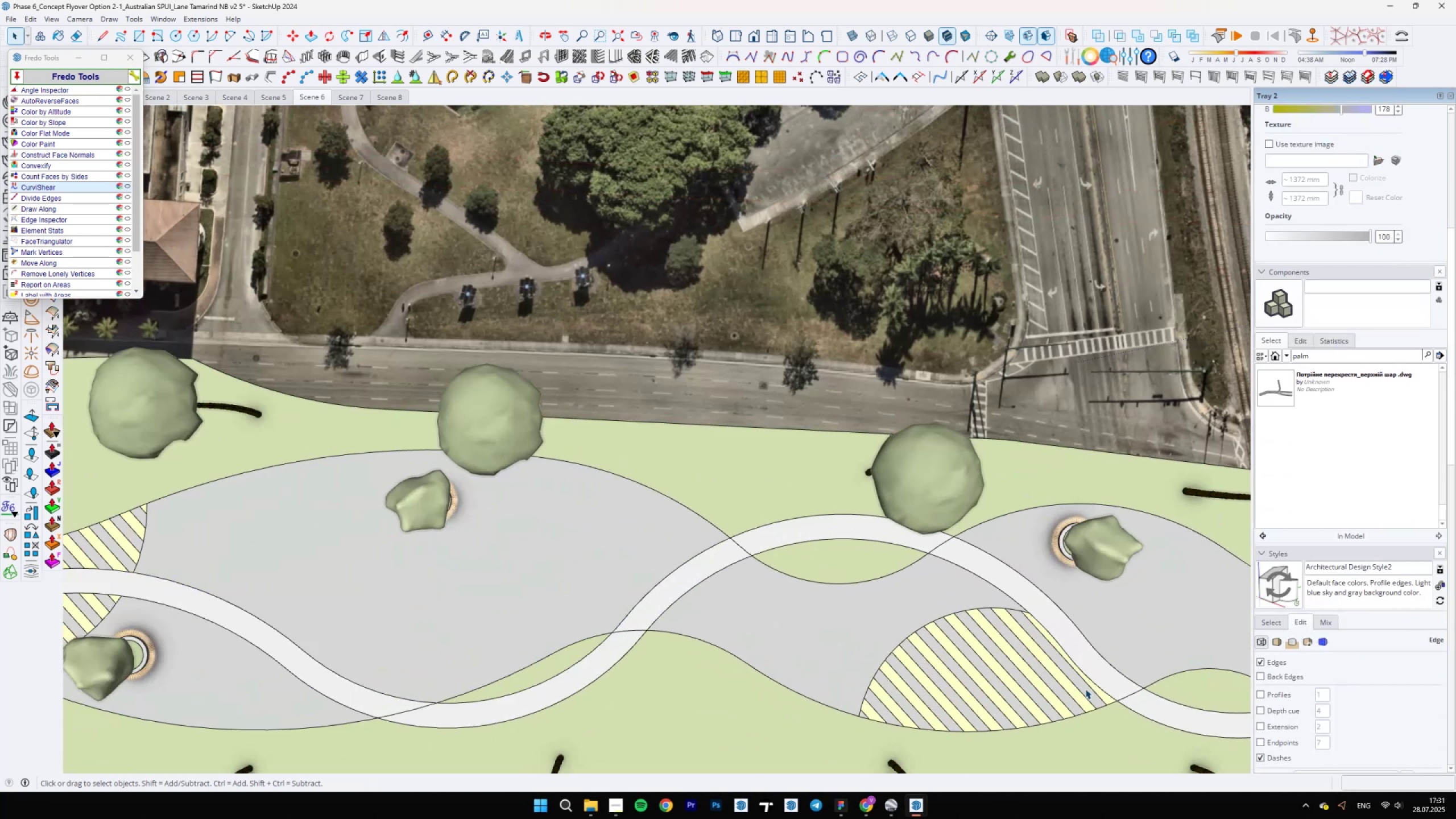 
scroll: coordinate [1102, 693], scroll_direction: up, amount: 4.0
 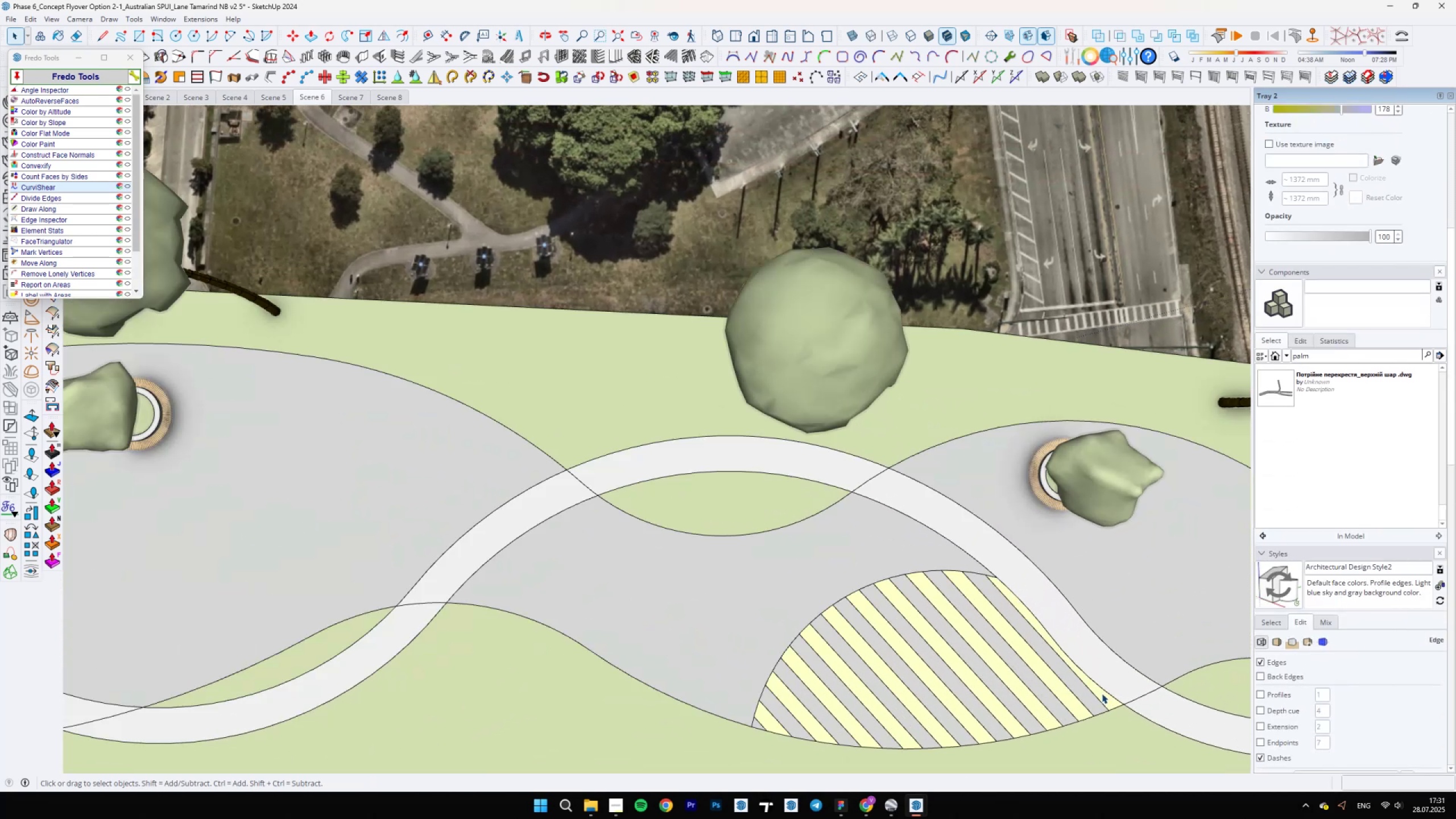 
key(Shift+ShiftLeft)
 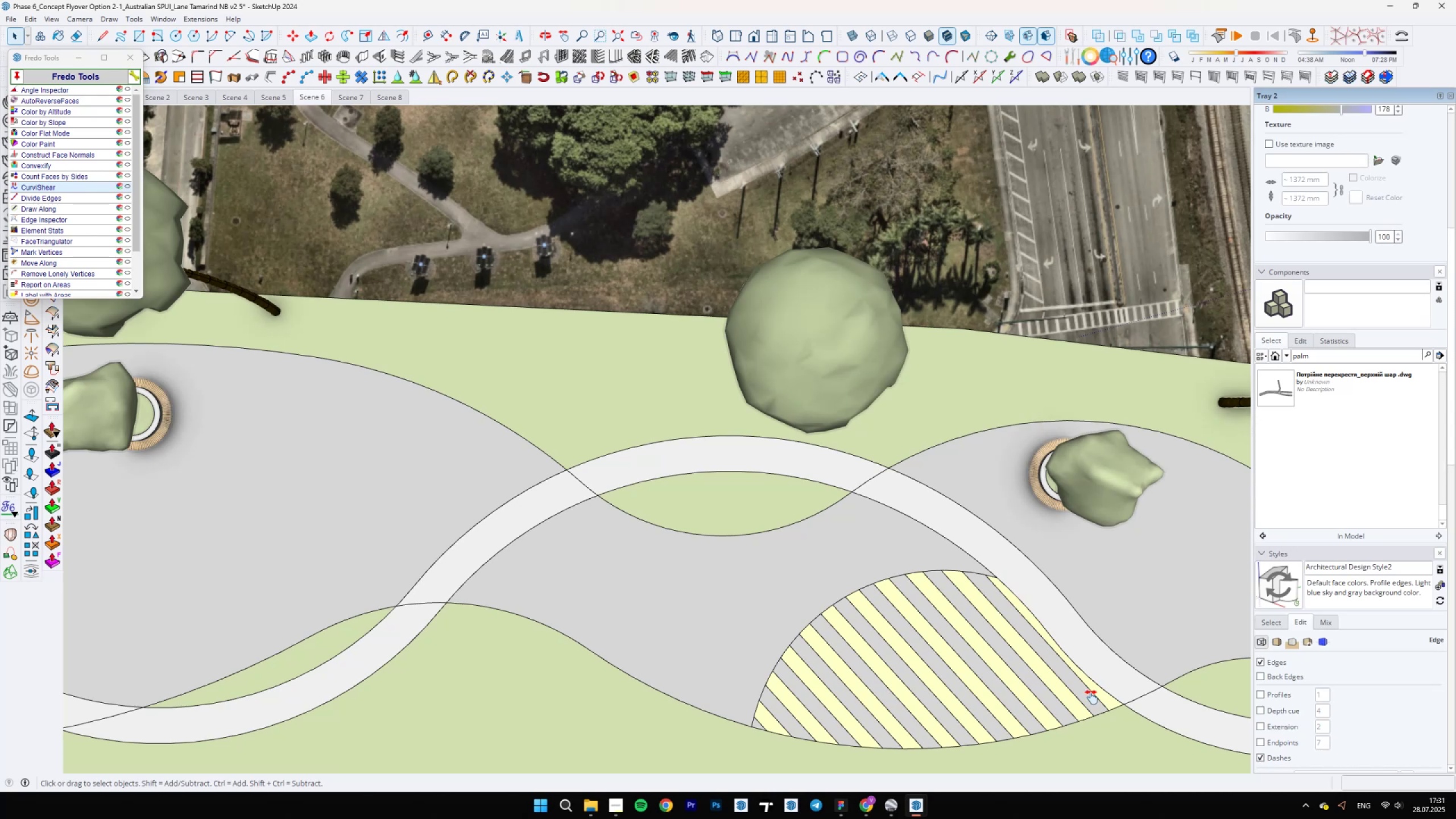 
key(E)
 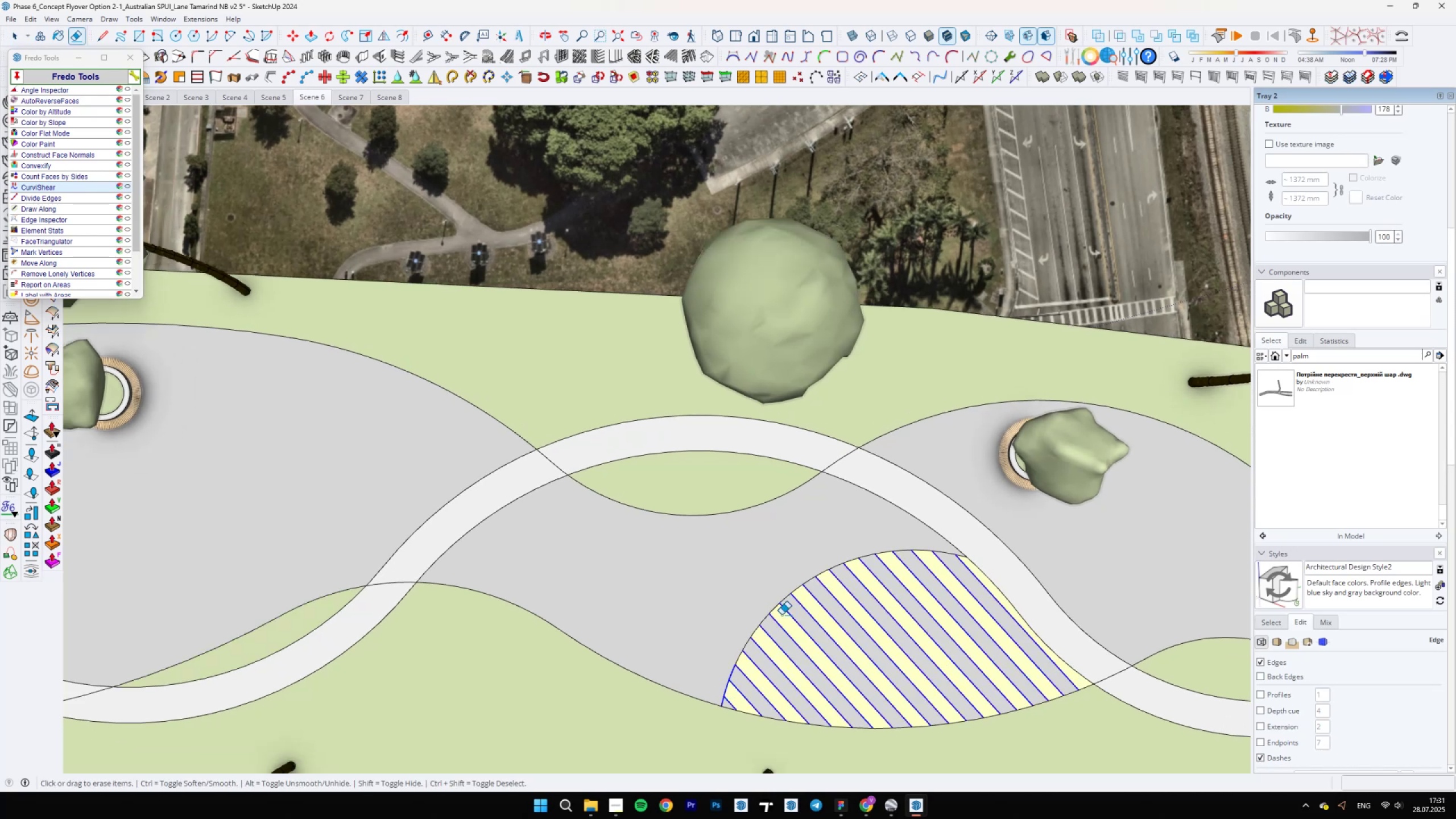 
wait(8.31)
 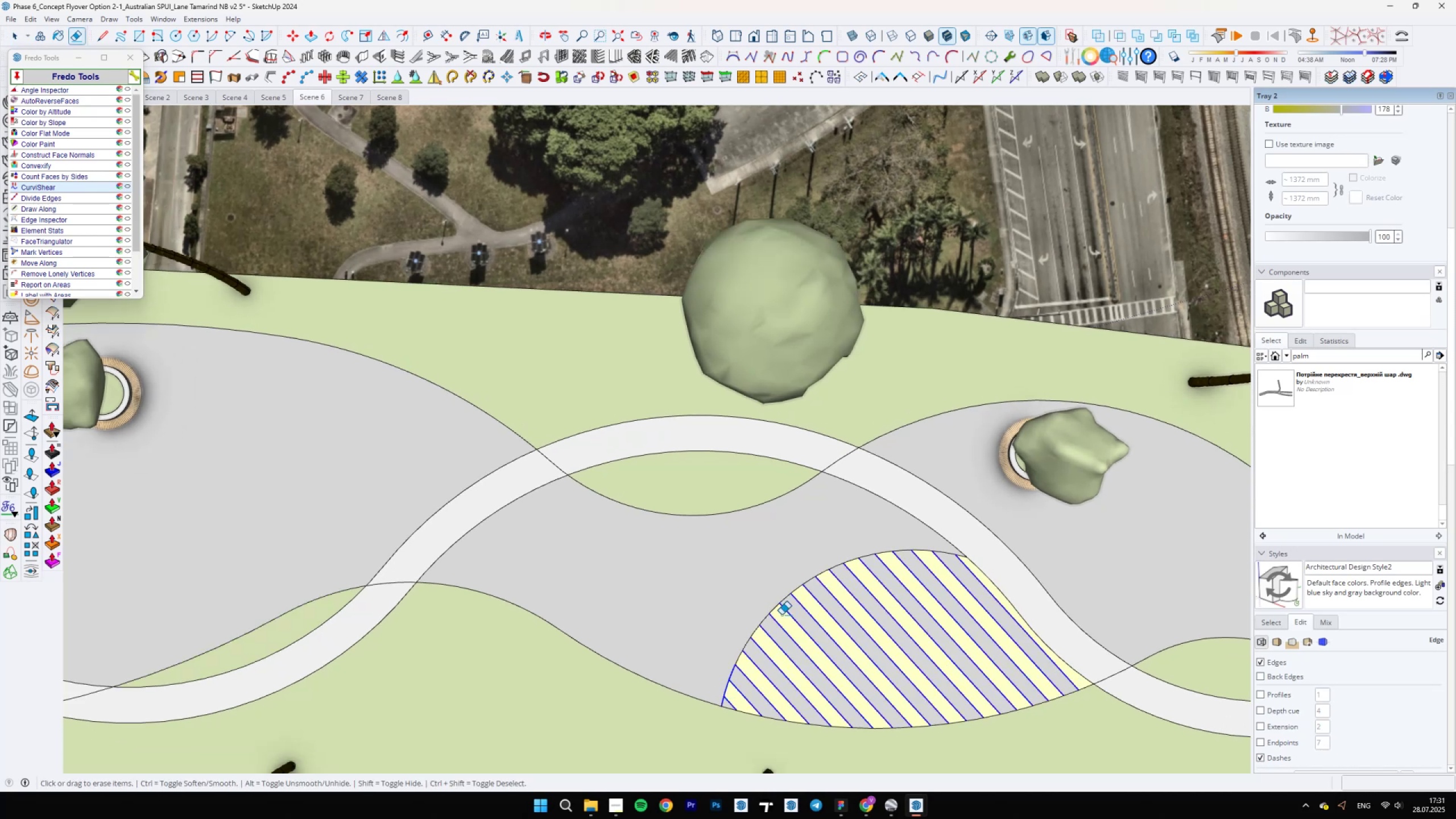 
scroll: coordinate [778, 597], scroll_direction: down, amount: 30.0
 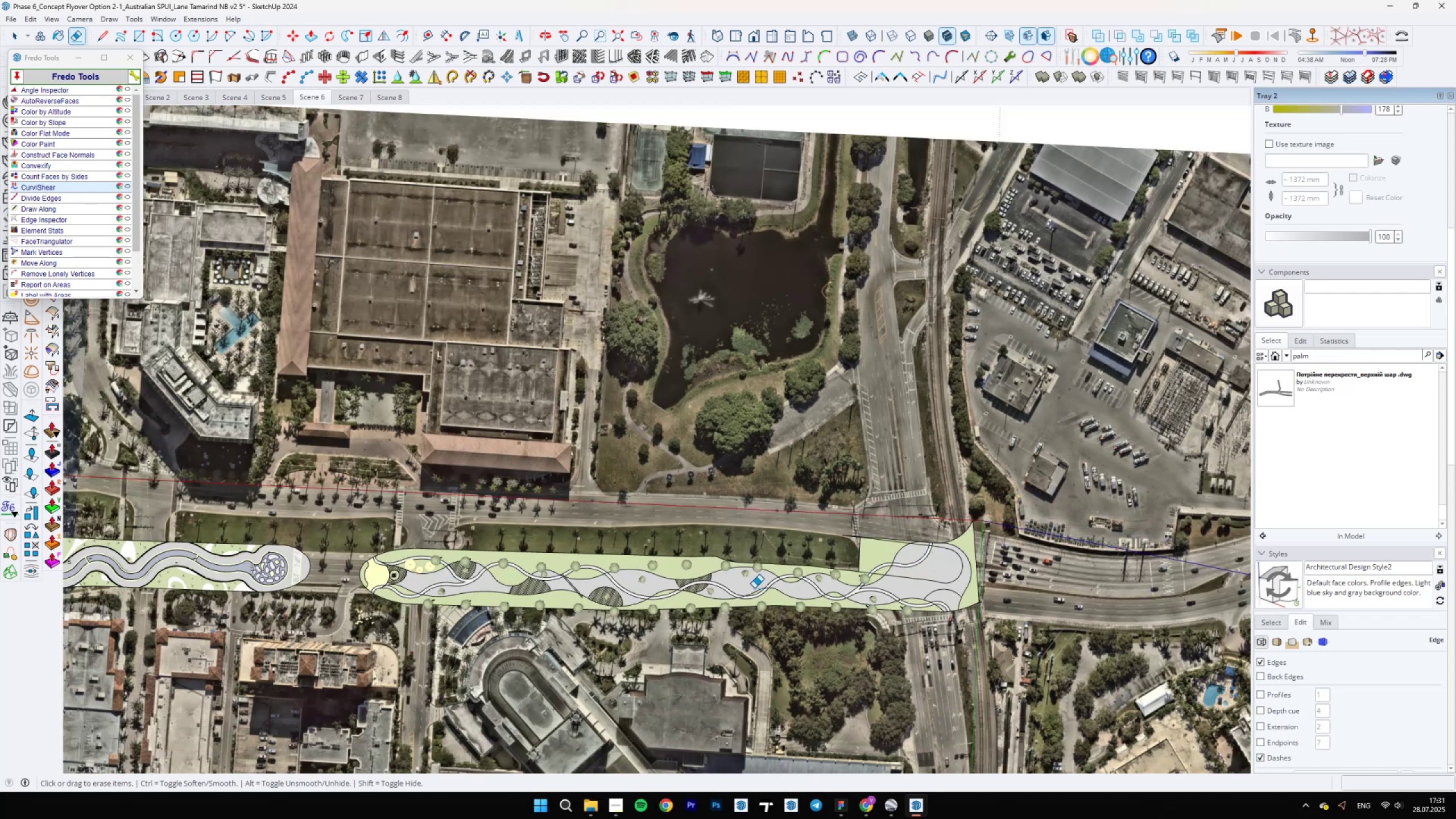 
key(C)
 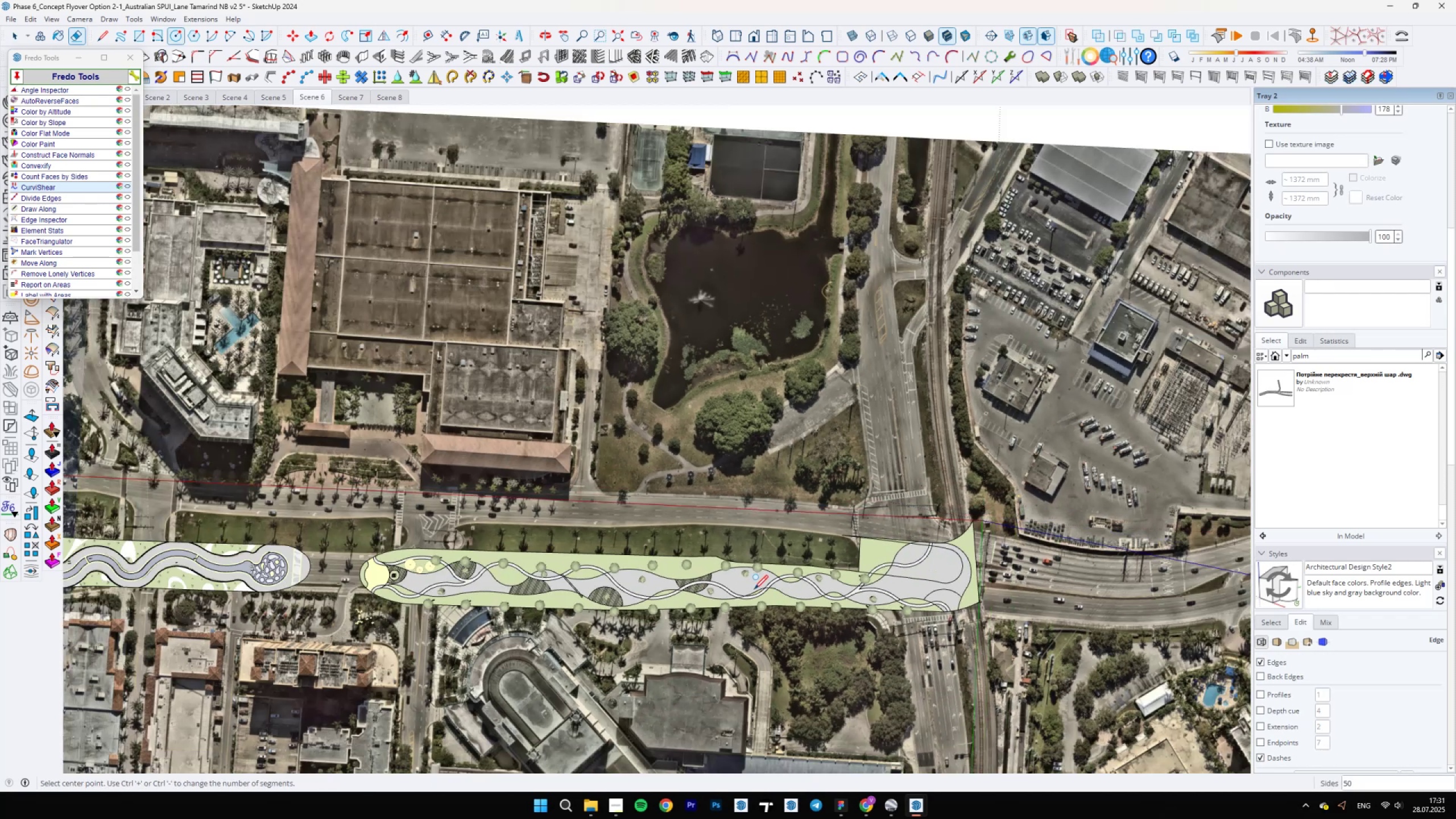 
scroll: coordinate [809, 554], scroll_direction: up, amount: 11.0
 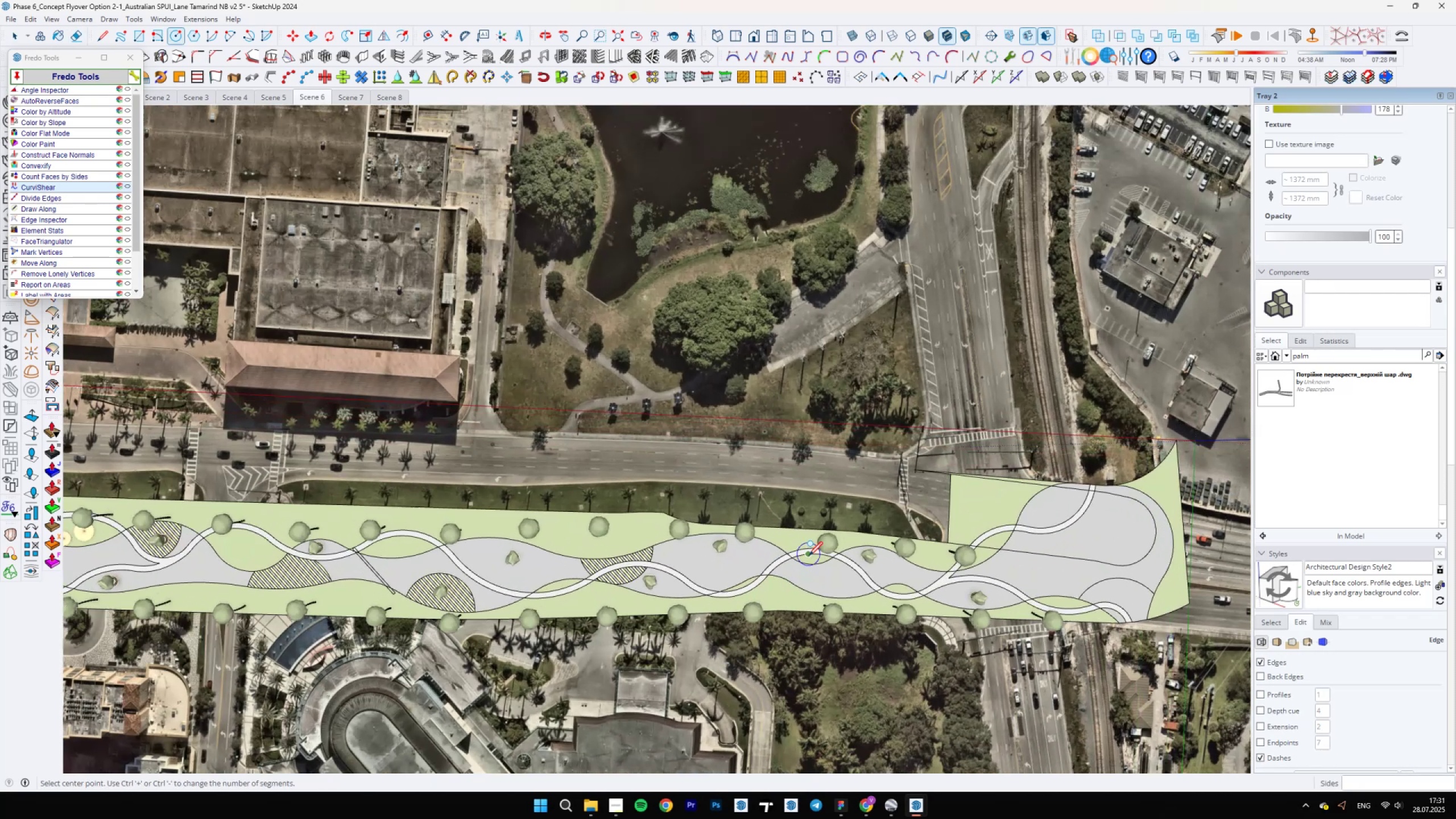 
key(Shift+ShiftLeft)
 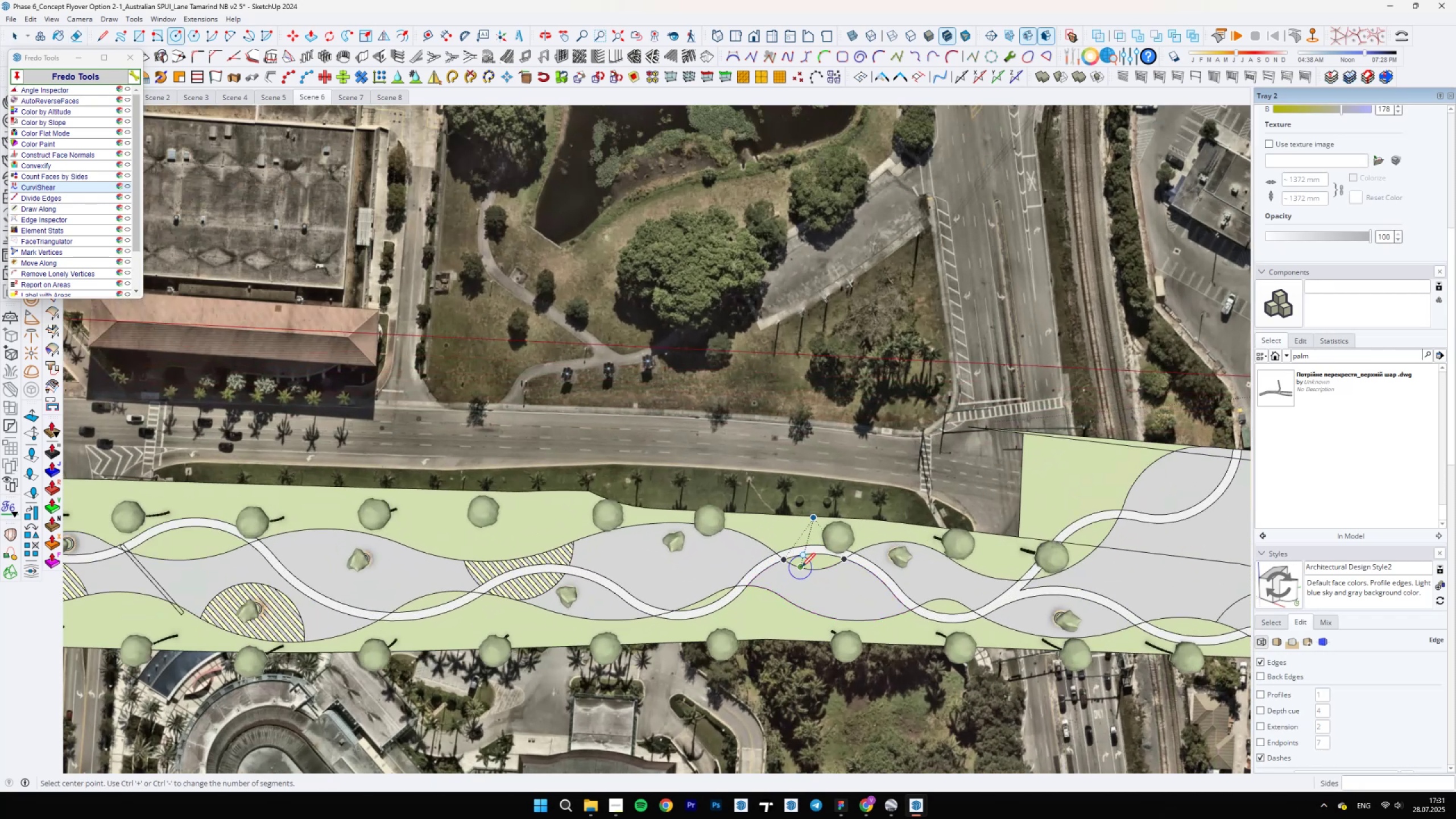 
key(A)
 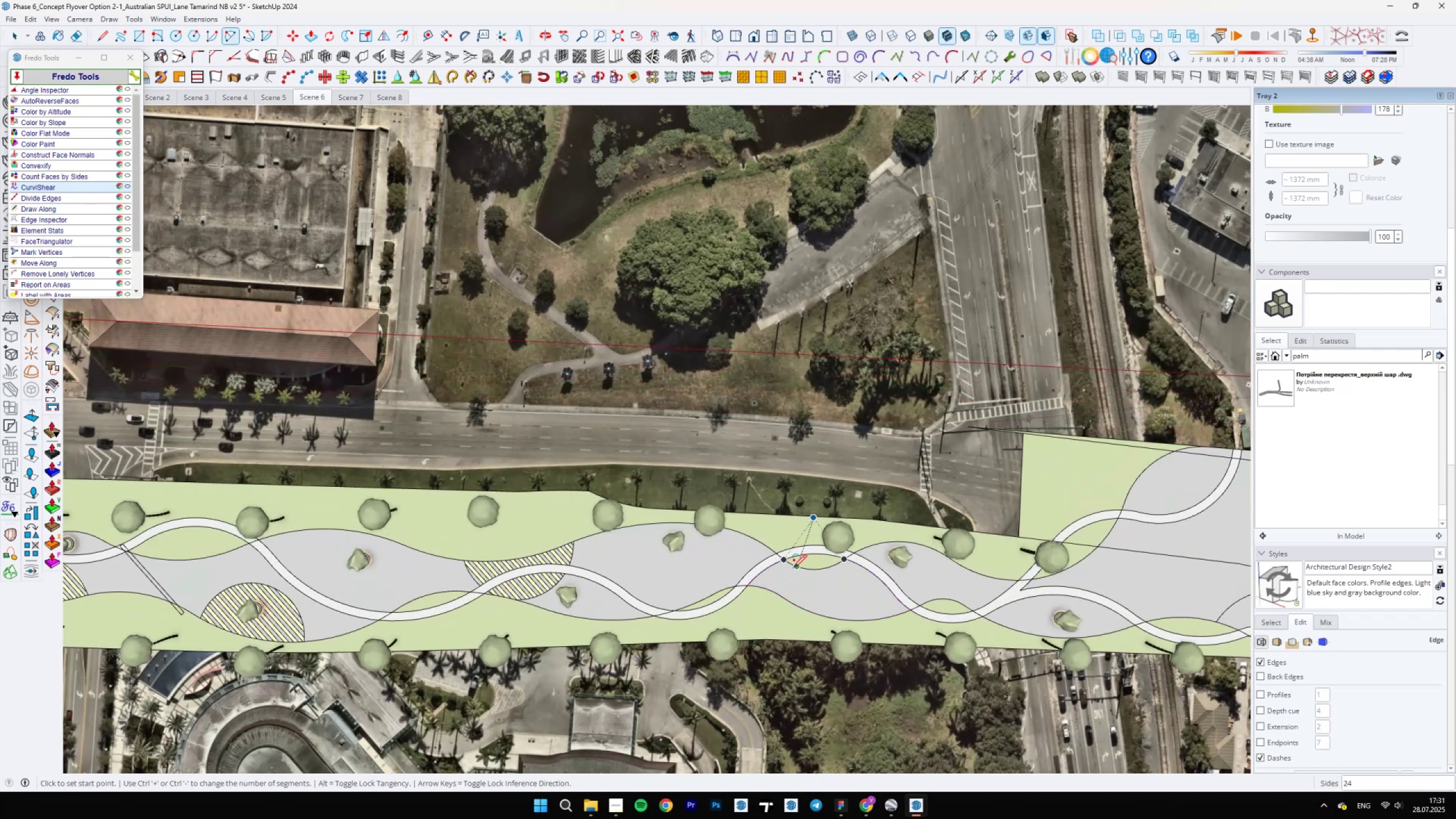 
scroll: coordinate [779, 599], scroll_direction: down, amount: 8.0
 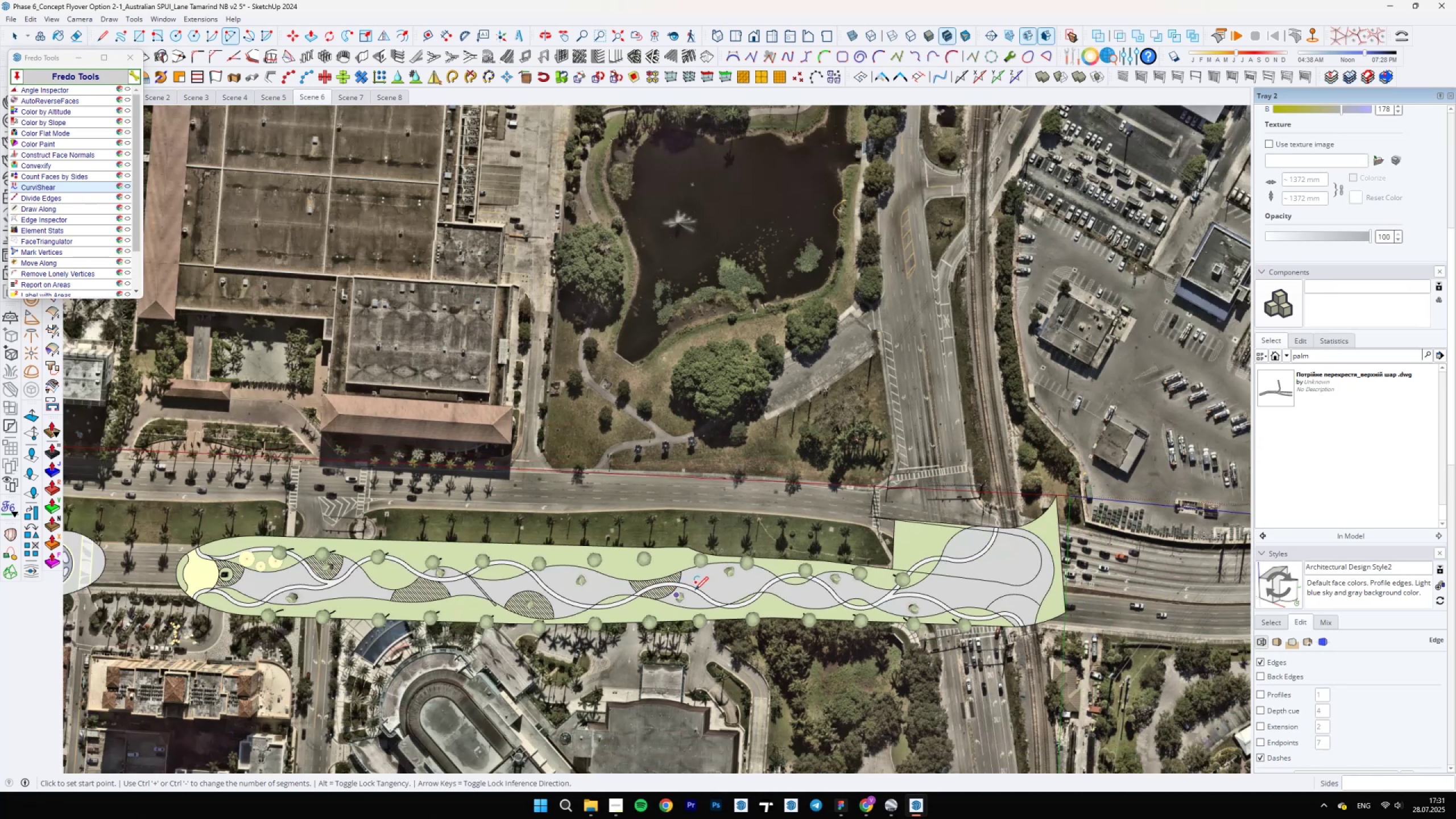 
scroll: coordinate [801, 605], scroll_direction: up, amount: 5.0
 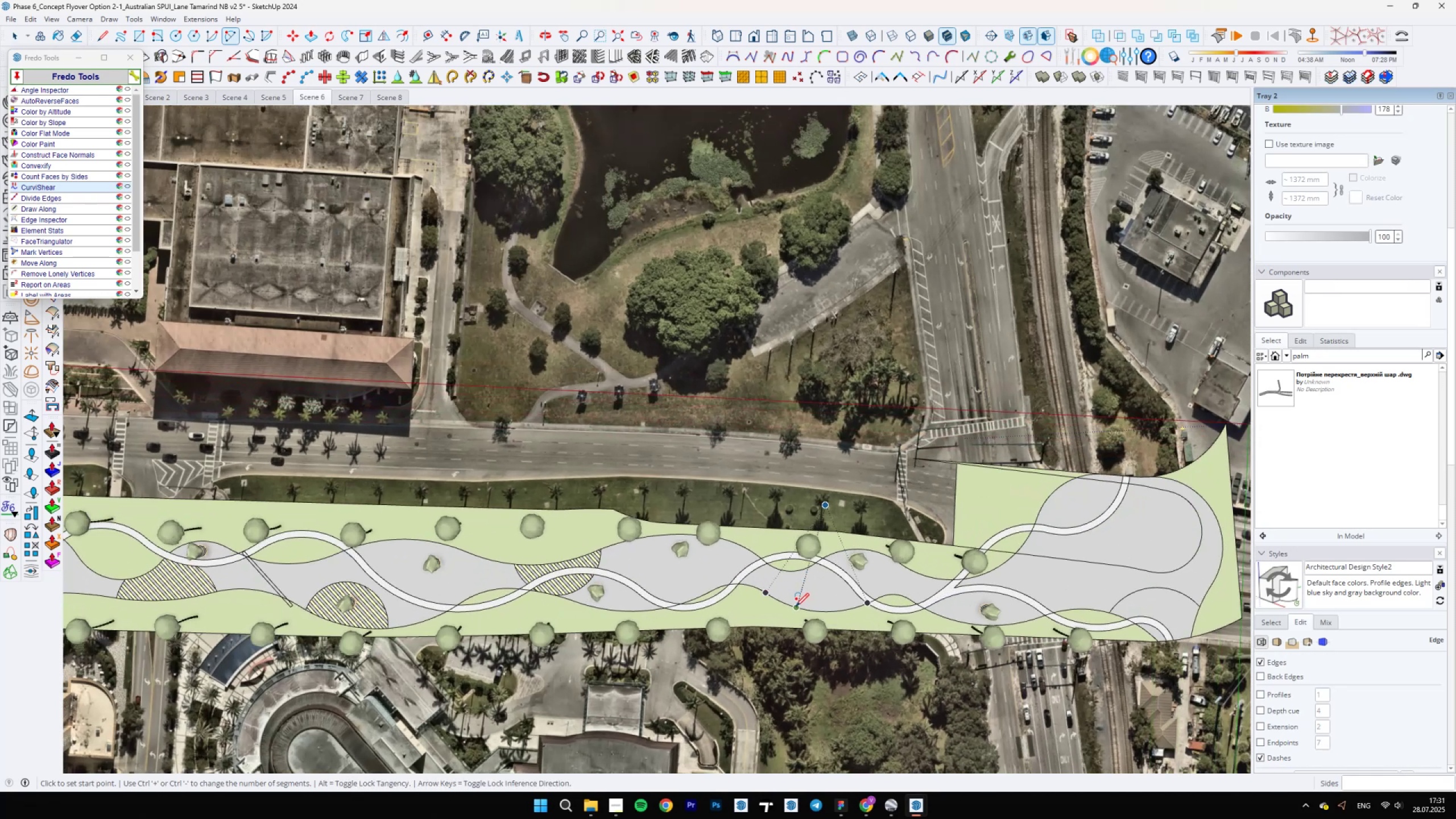 
left_click([796, 606])
 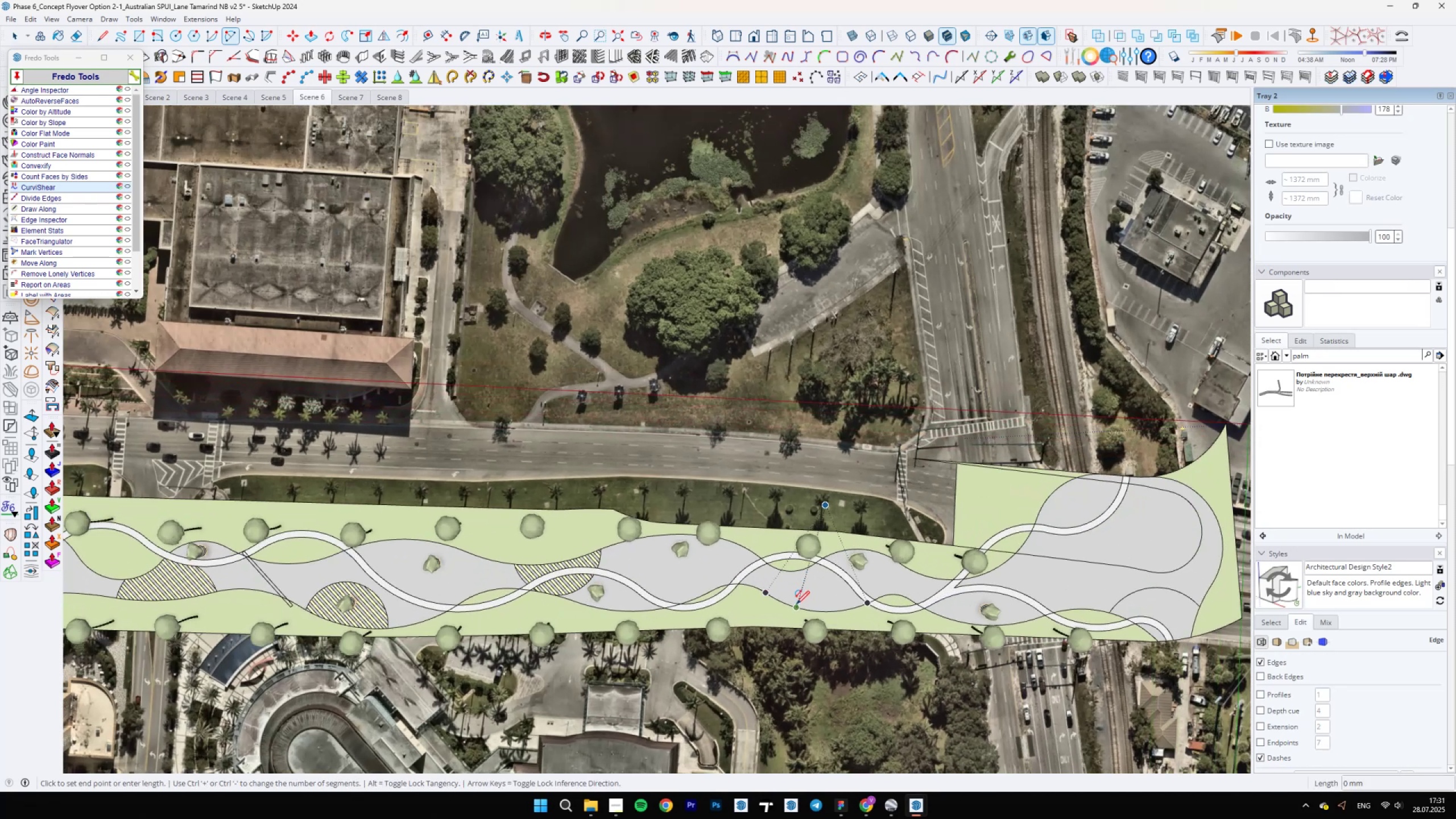 
scroll: coordinate [785, 571], scroll_direction: up, amount: 10.0
 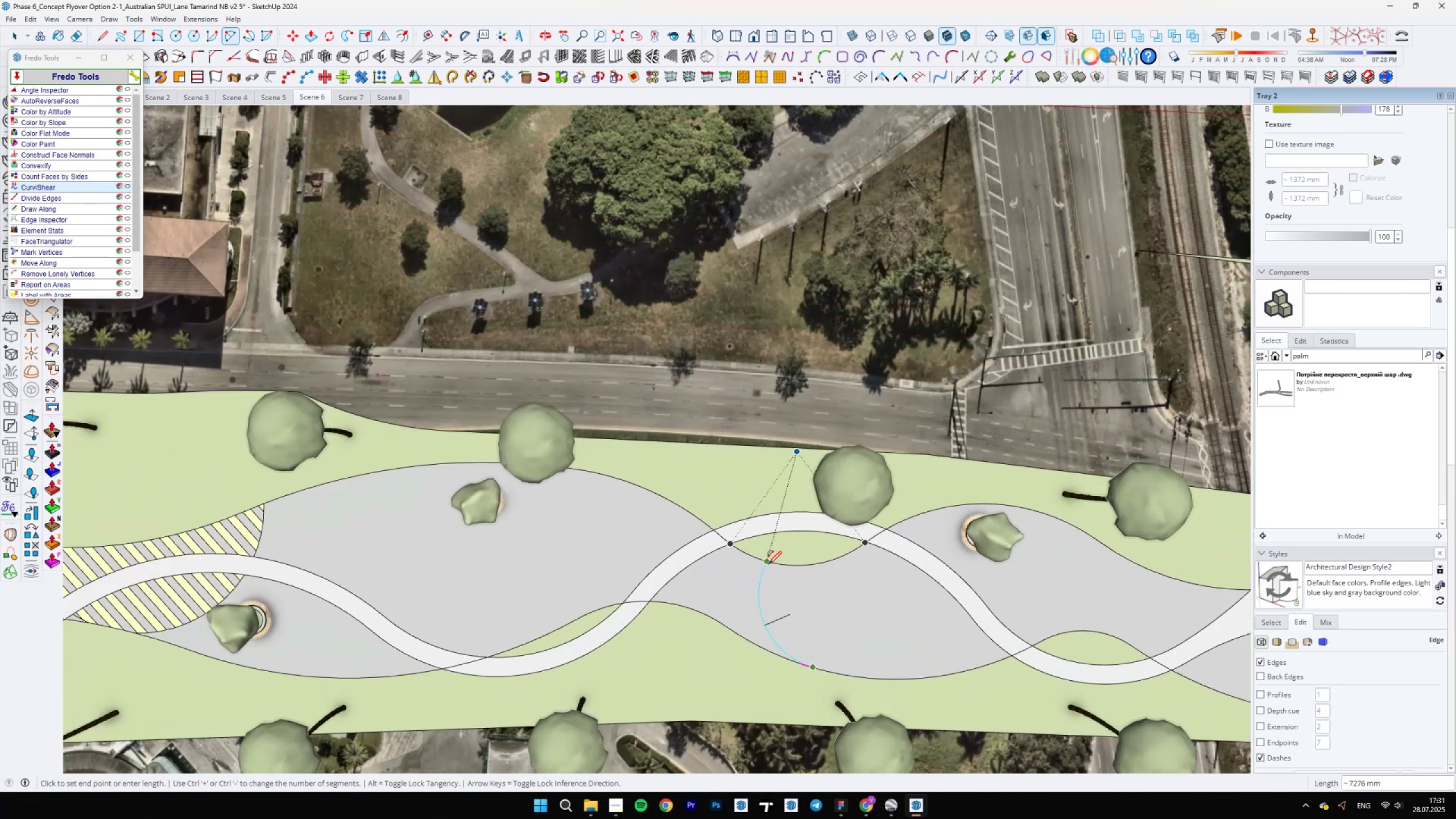 
left_click([768, 564])
 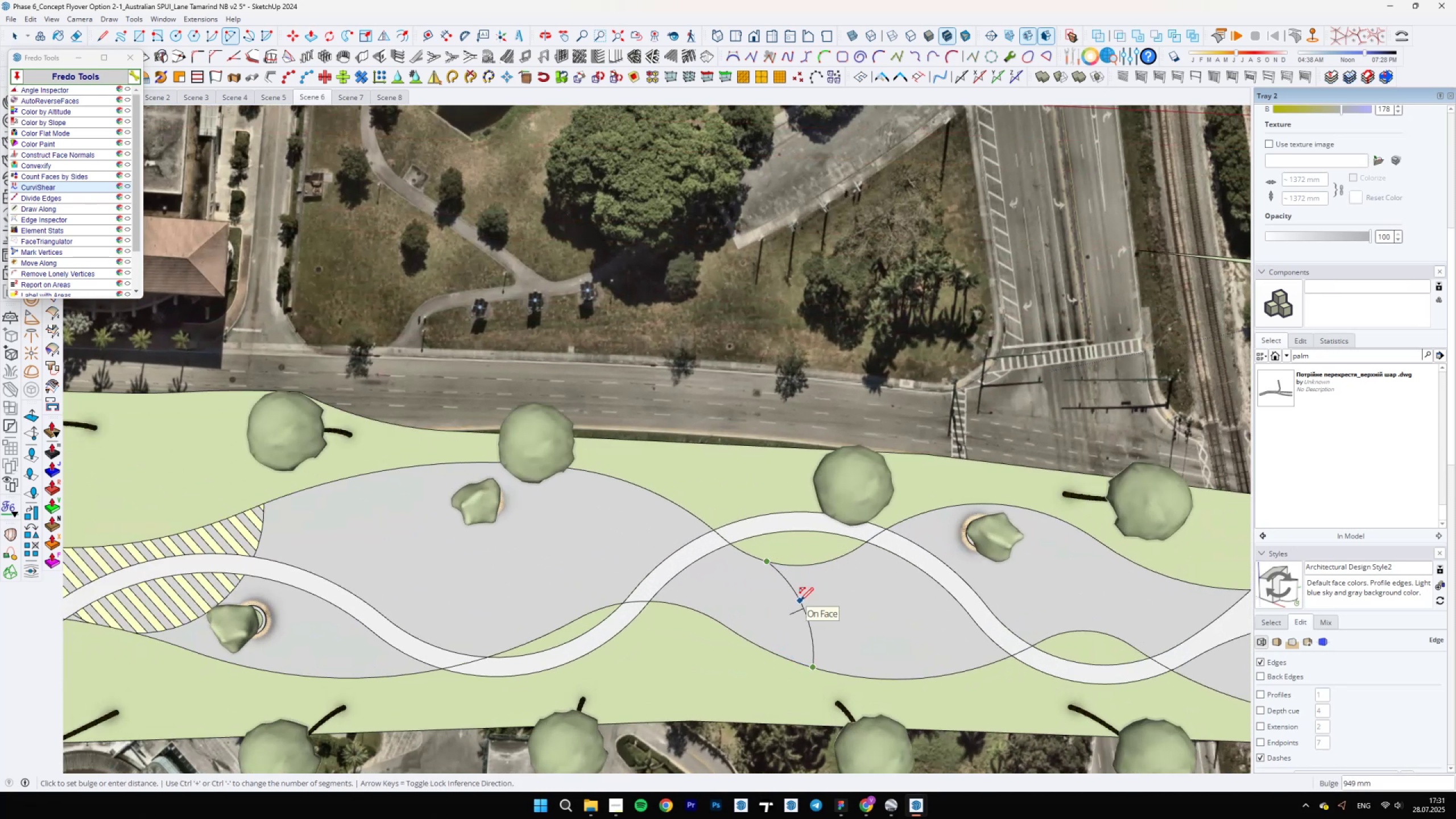 
left_click([805, 601])
 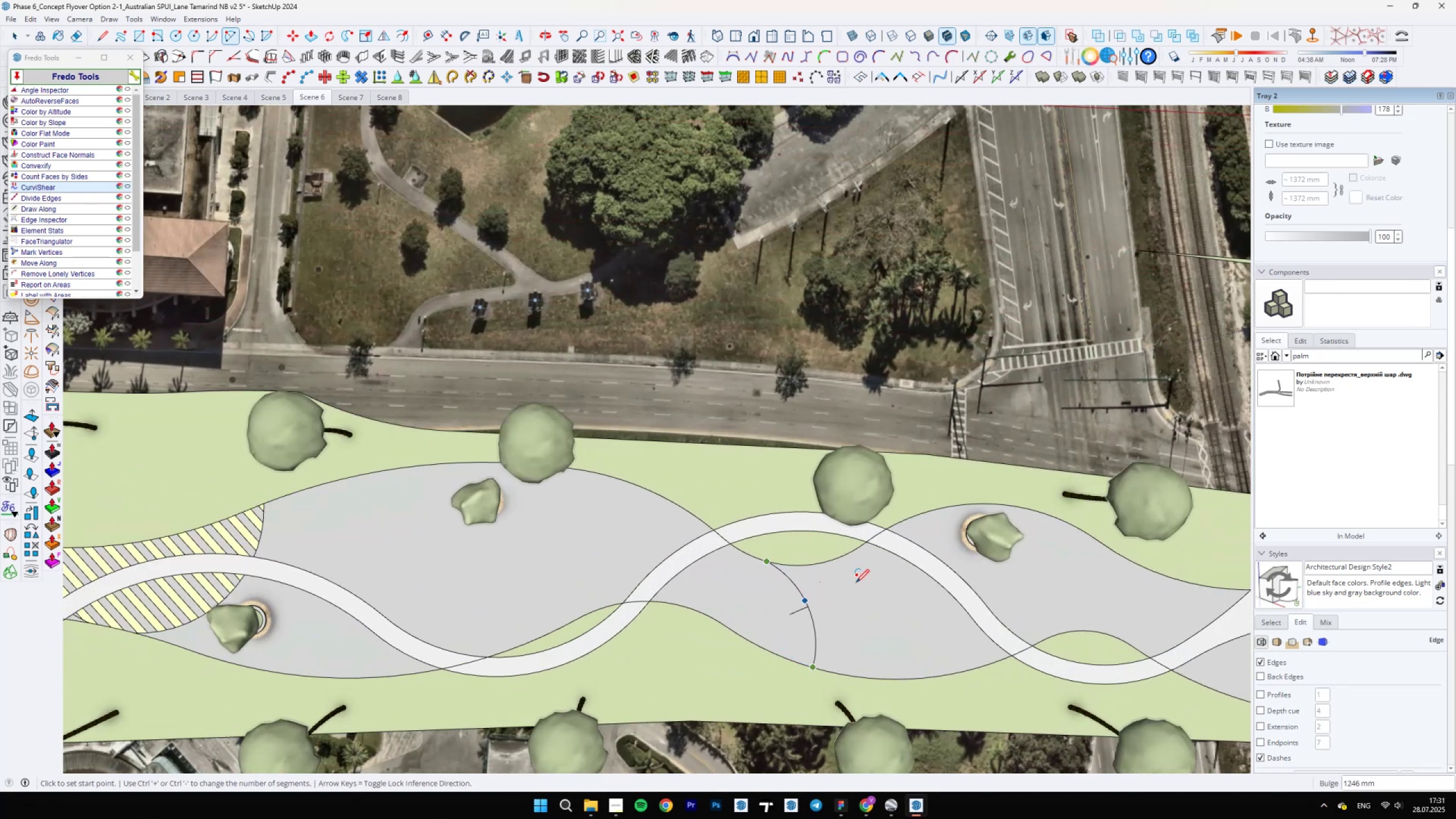 
scroll: coordinate [809, 730], scroll_direction: down, amount: 20.0
 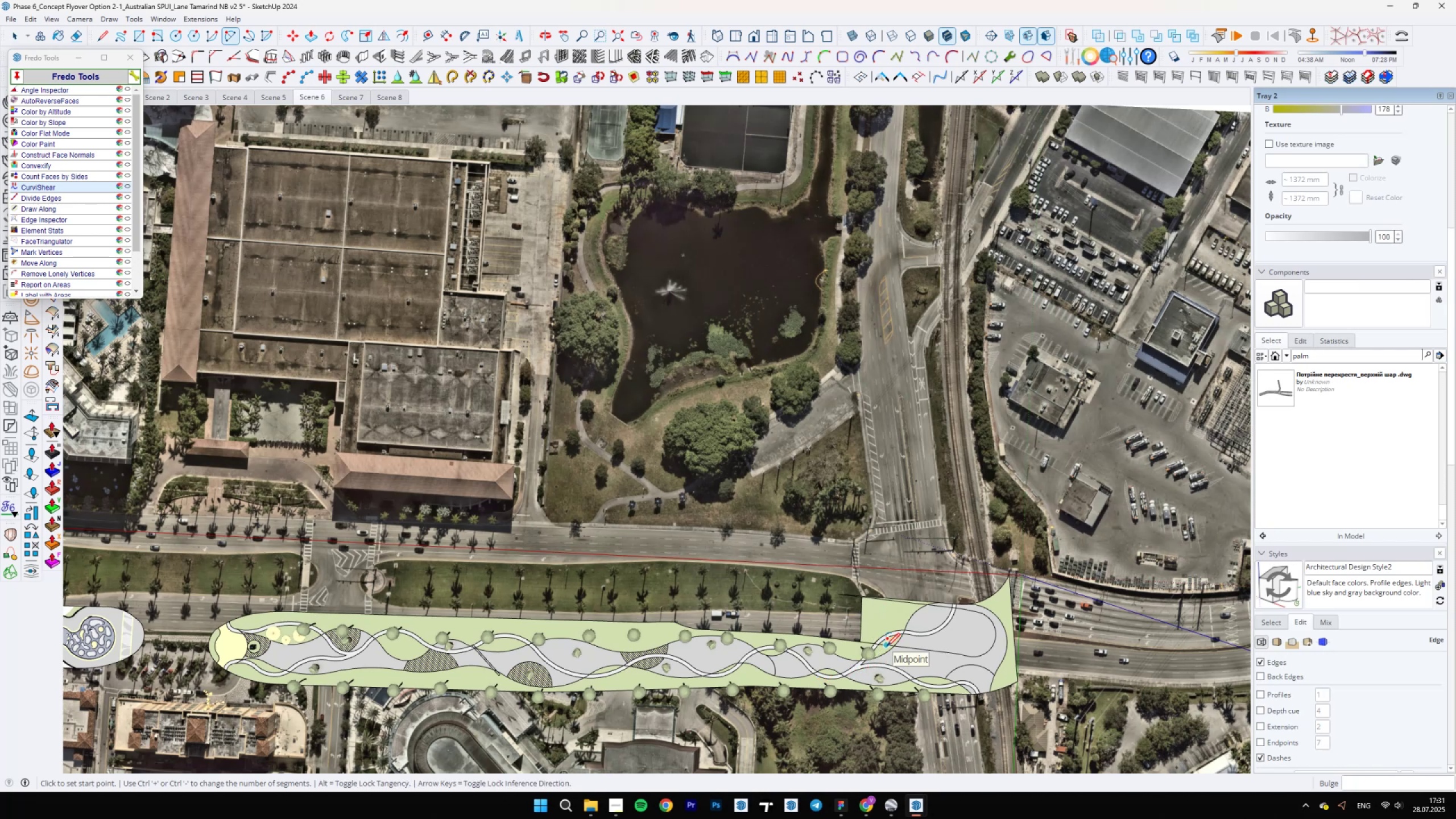 
wait(6.46)
 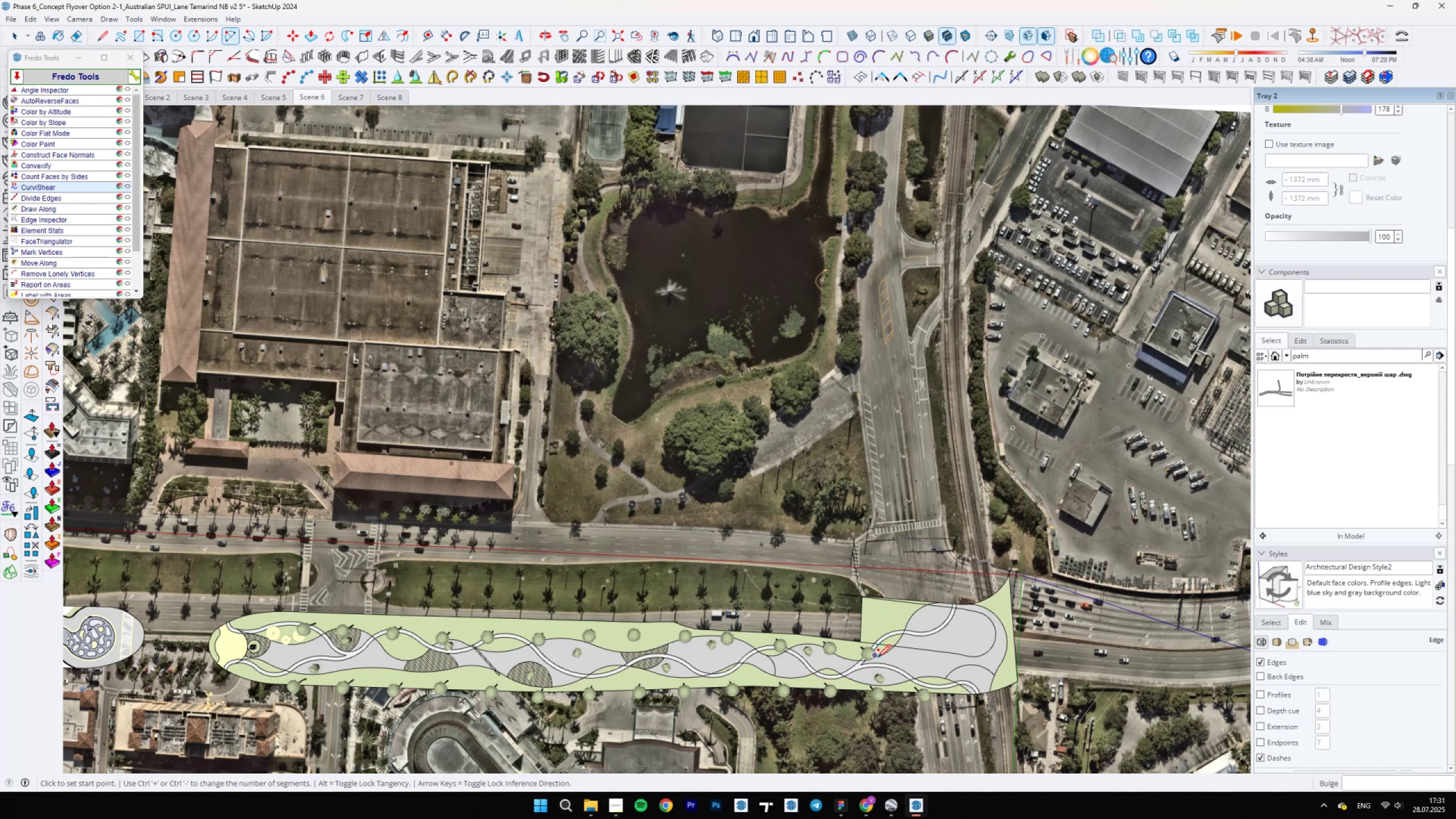 
scroll: coordinate [824, 655], scroll_direction: up, amount: 8.0
 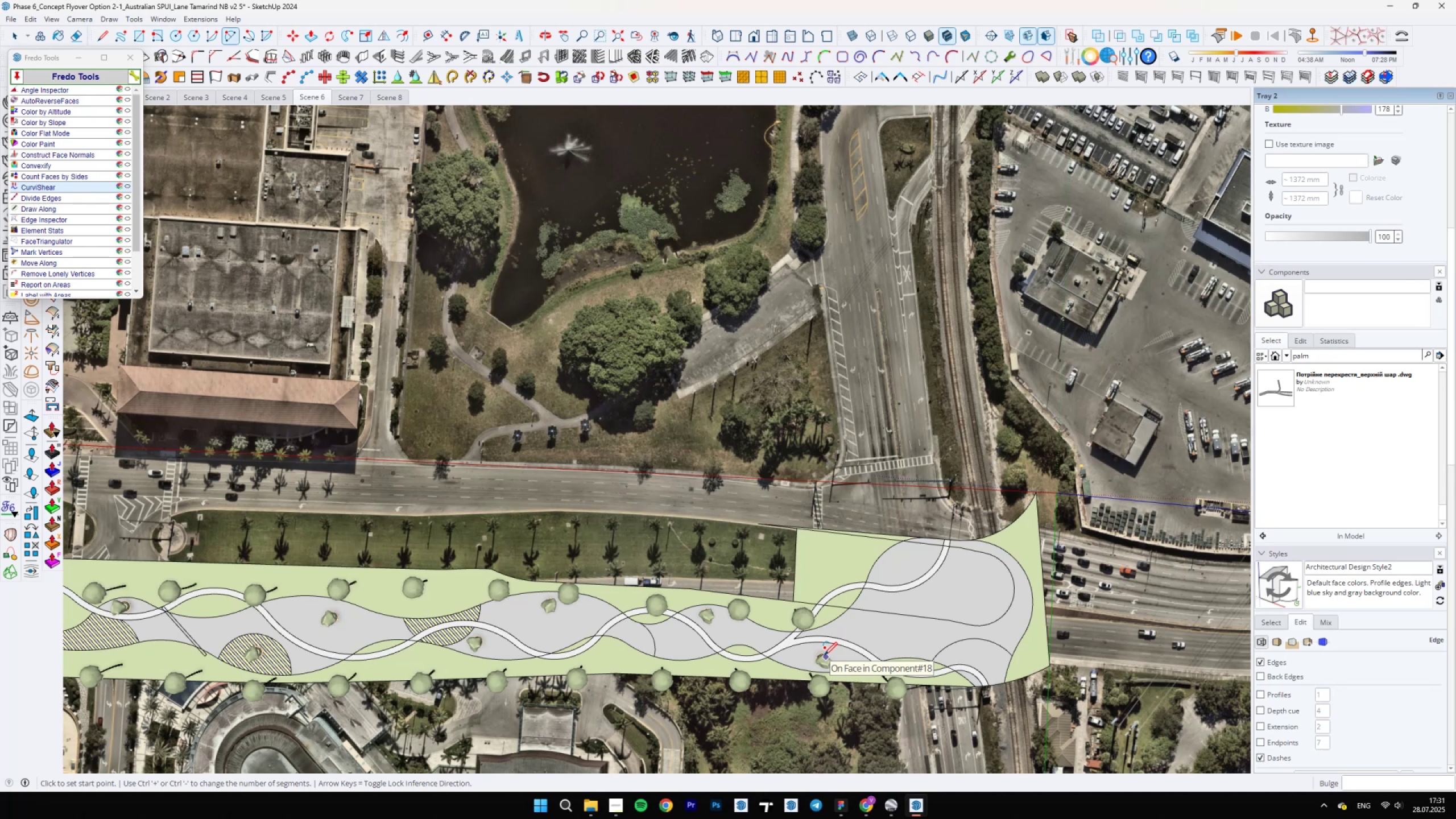 
wait(5.7)
 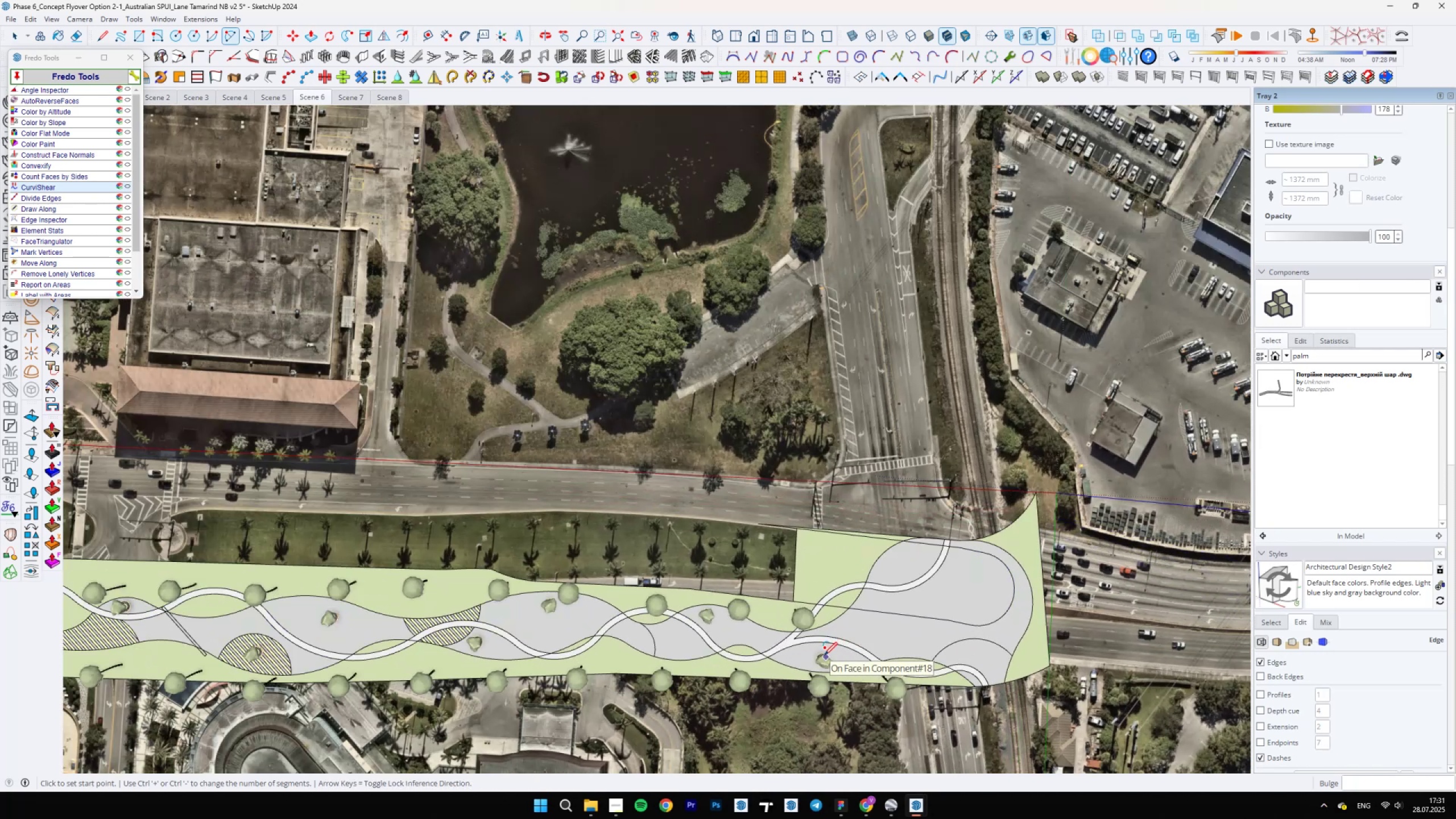 
scroll: coordinate [841, 667], scroll_direction: down, amount: 2.0
 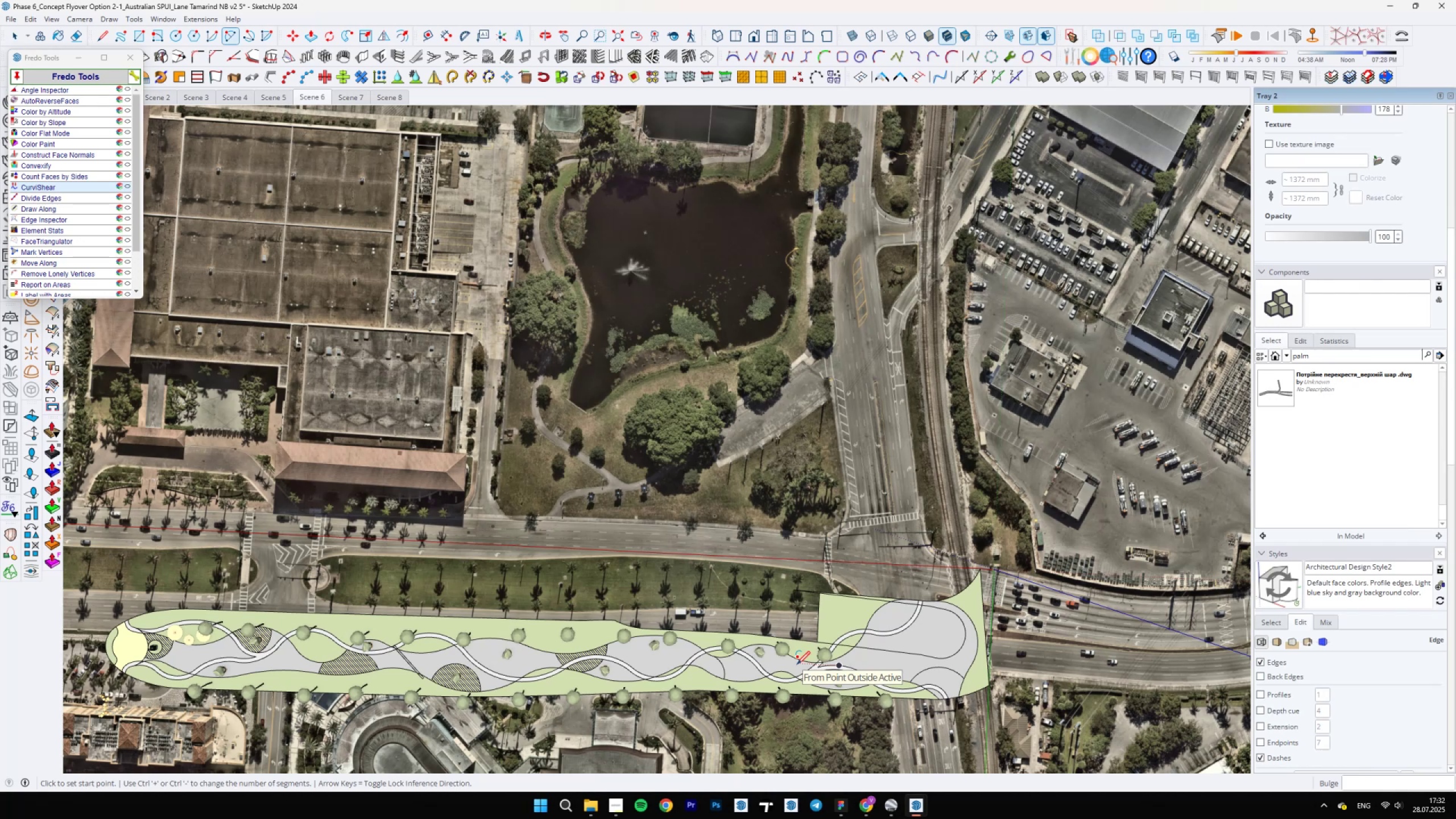 
wait(7.52)
 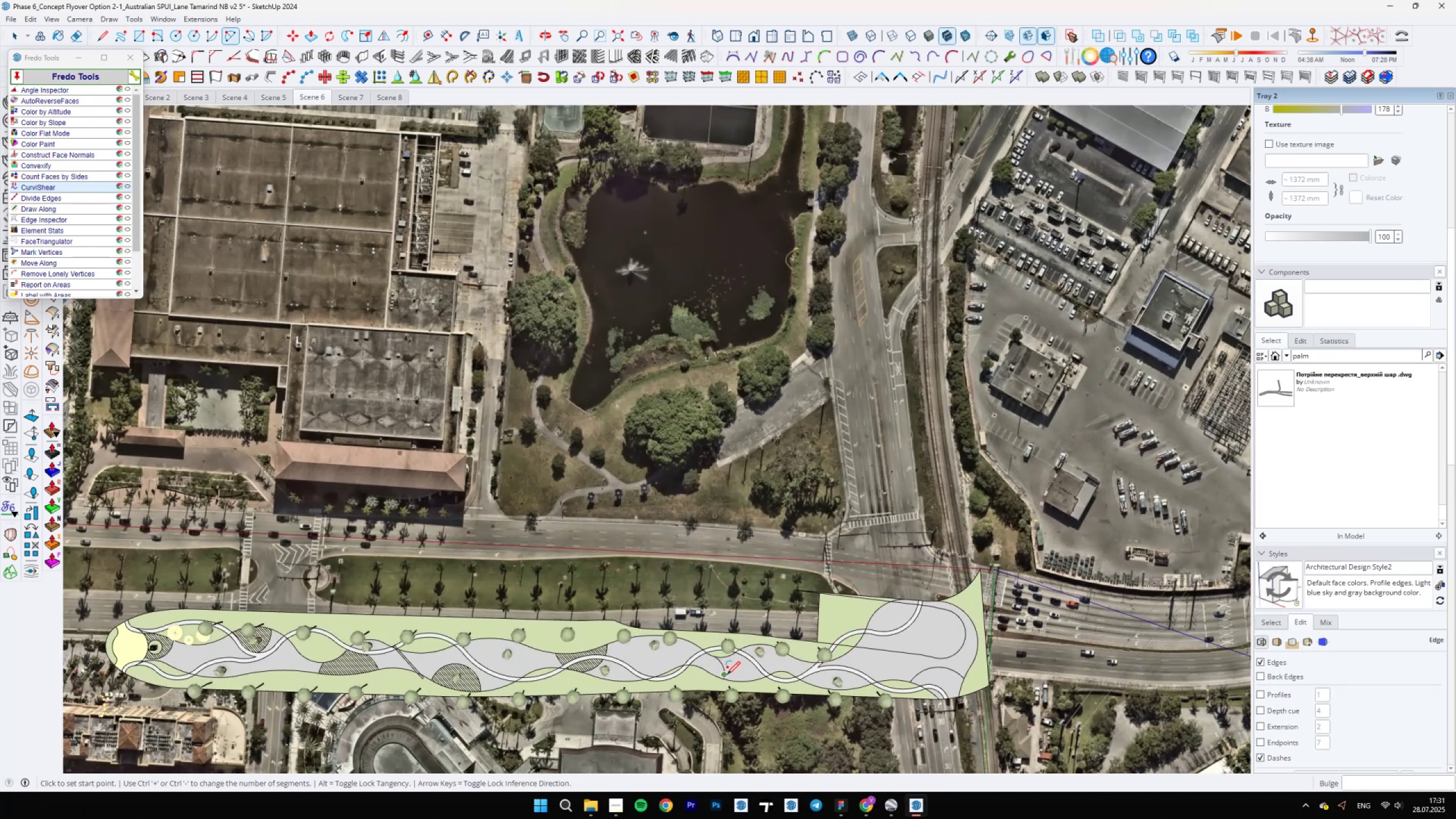 
scroll: coordinate [880, 660], scroll_direction: up, amount: 6.0
 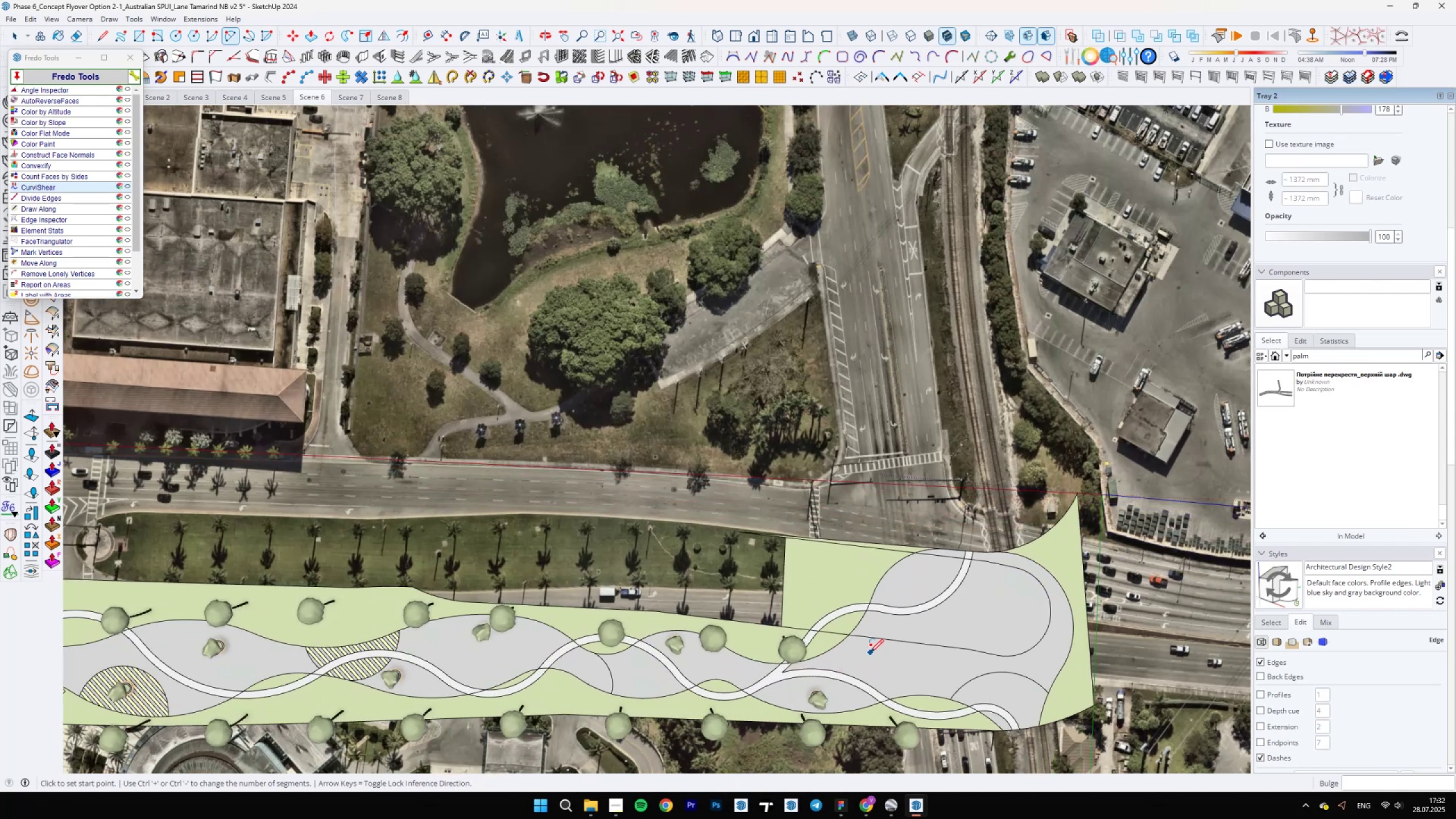 
key(Backslash)
 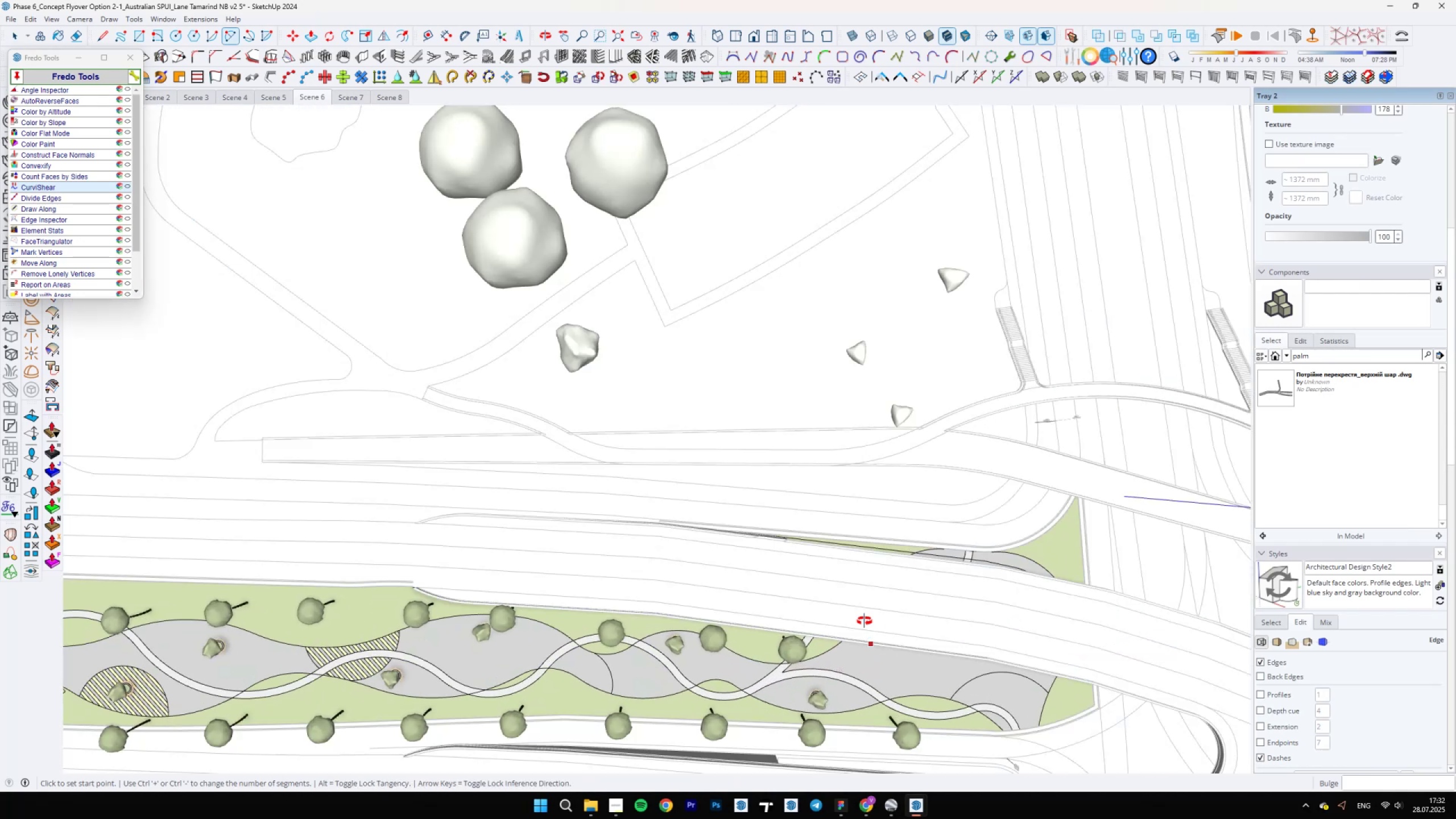 
scroll: coordinate [859, 642], scroll_direction: down, amount: 8.0
 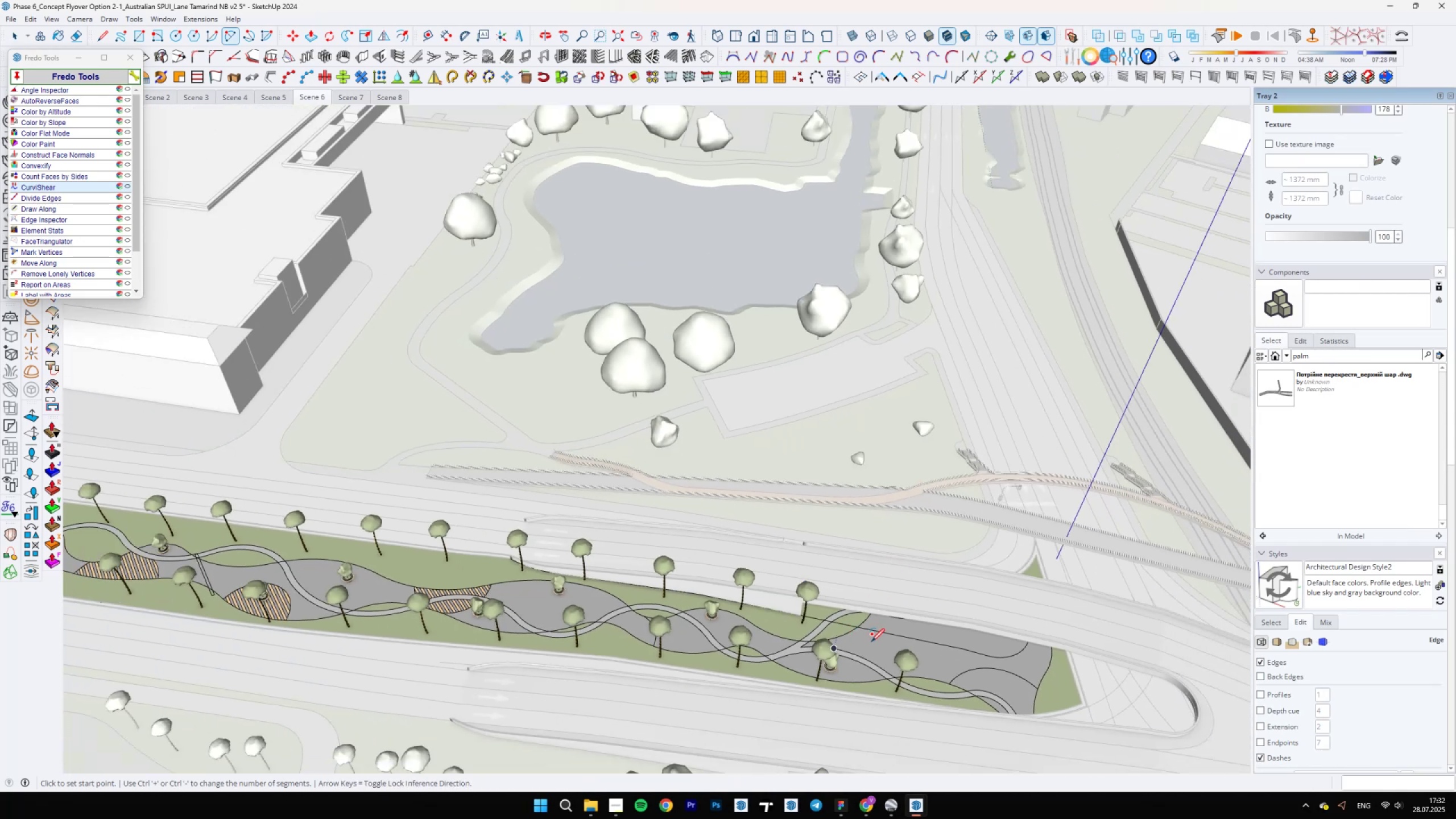 
key(Backslash)
 